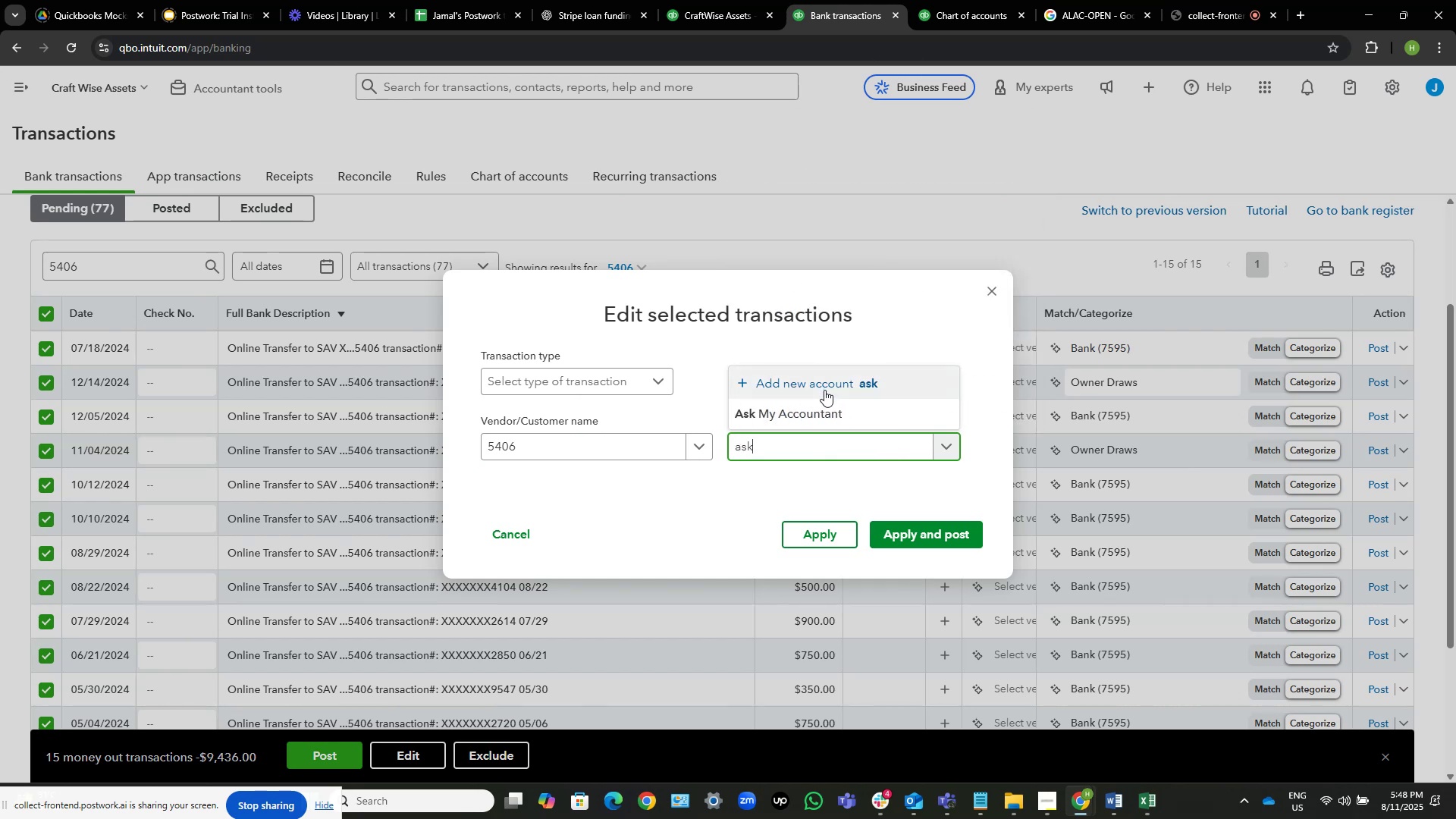 
left_click([827, 403])
 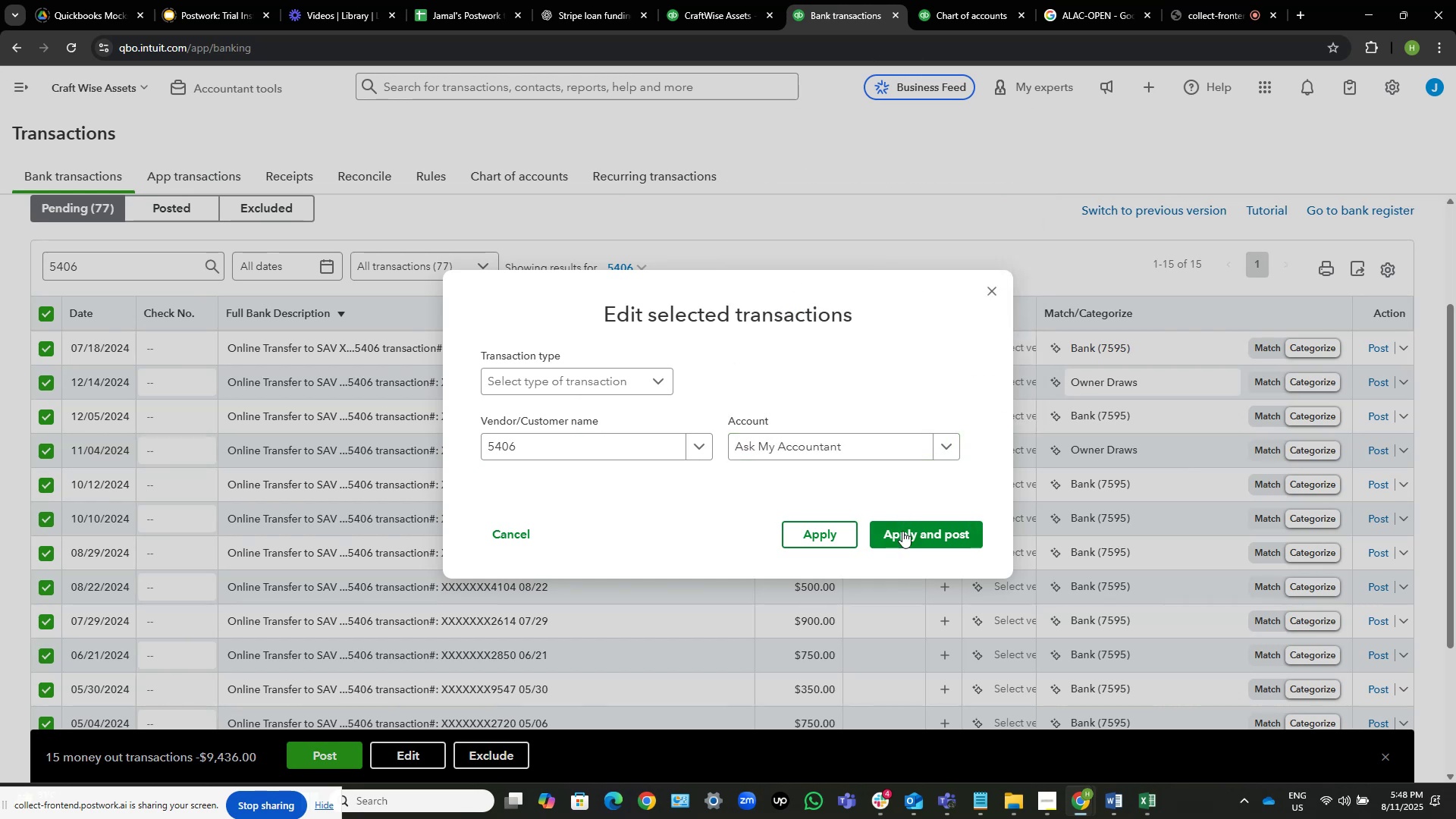 
left_click([908, 538])
 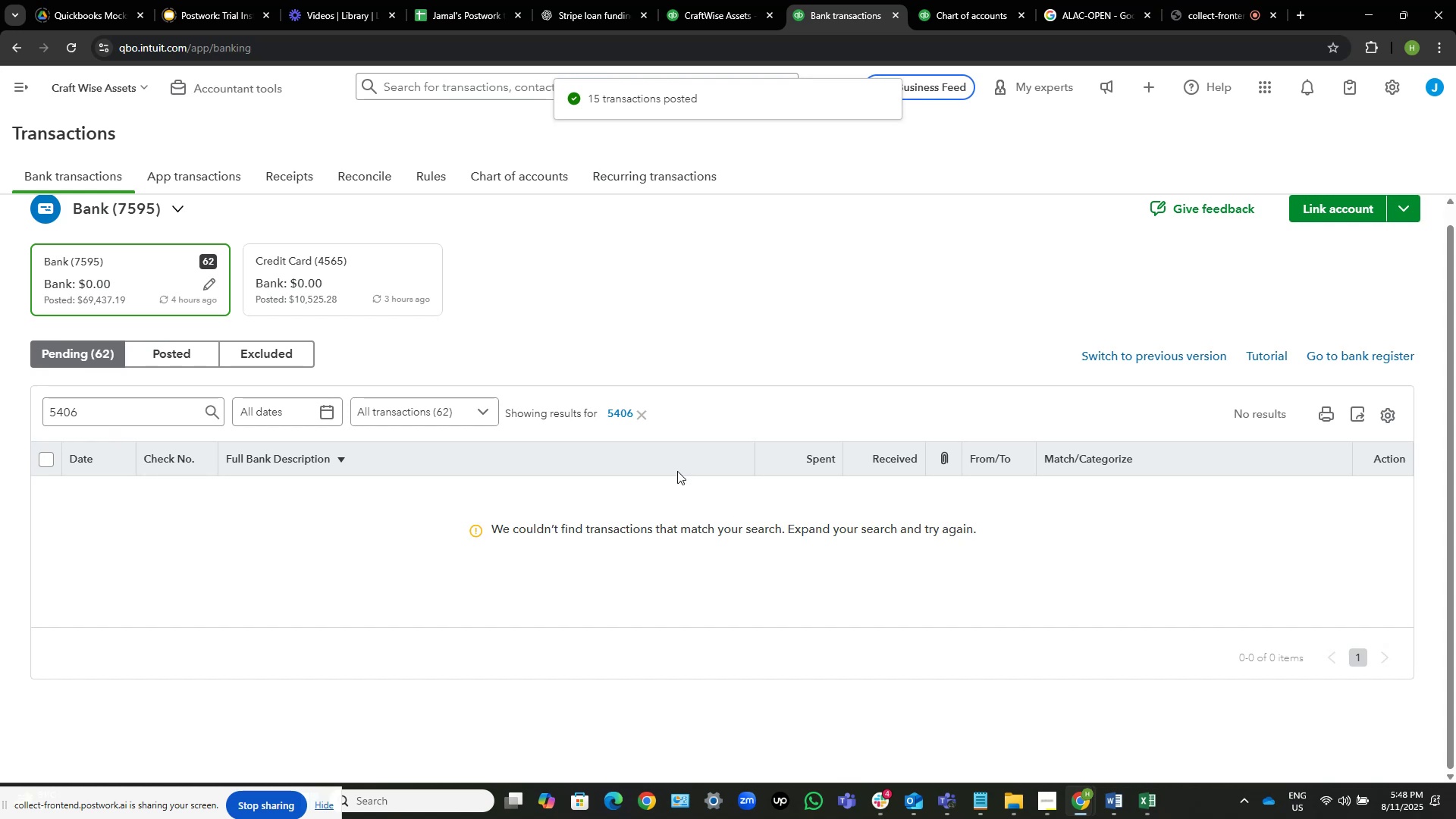 
left_click_drag(start_coordinate=[133, 416], to_coordinate=[44, 424])
 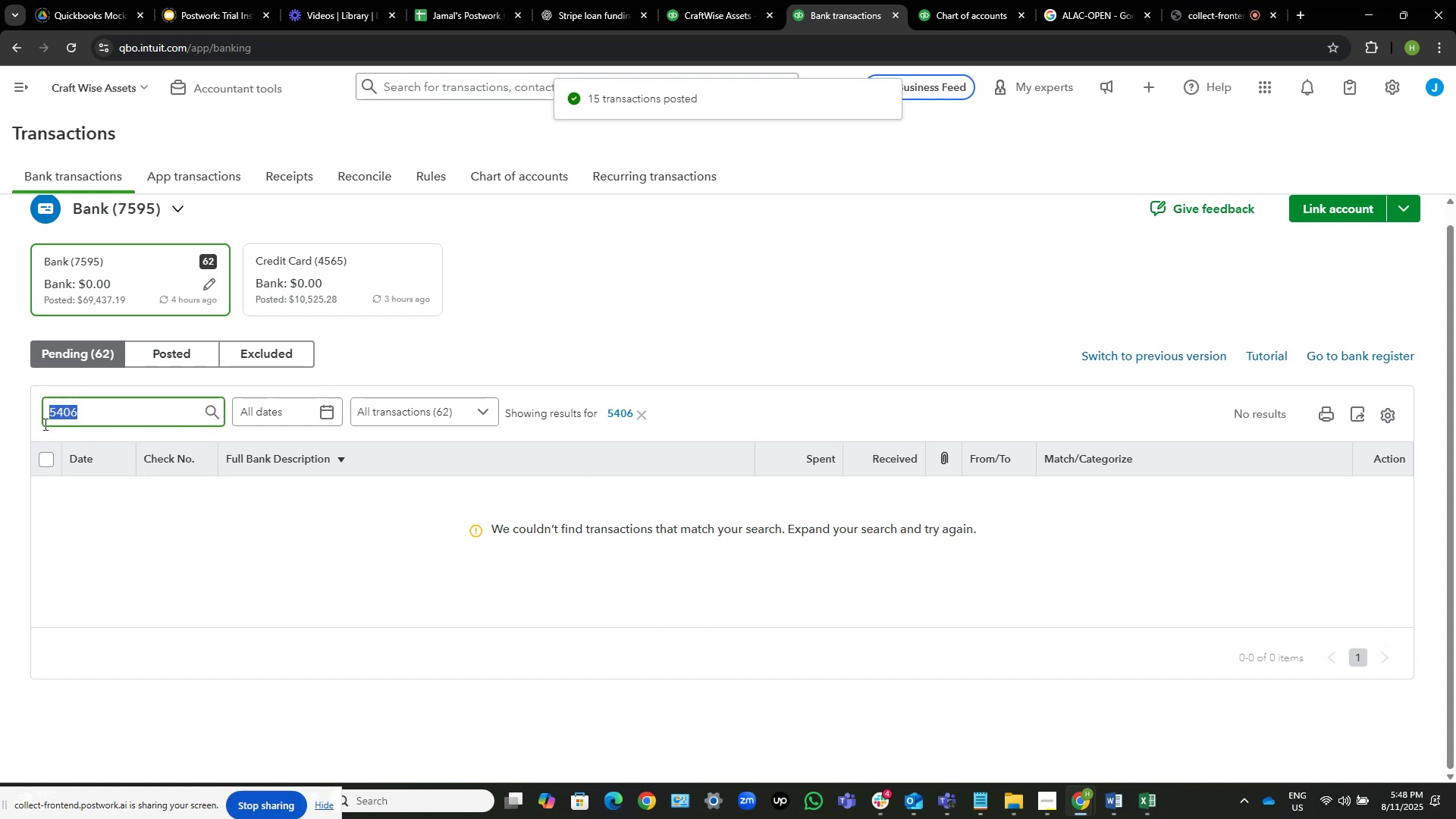 
key(Backspace)
 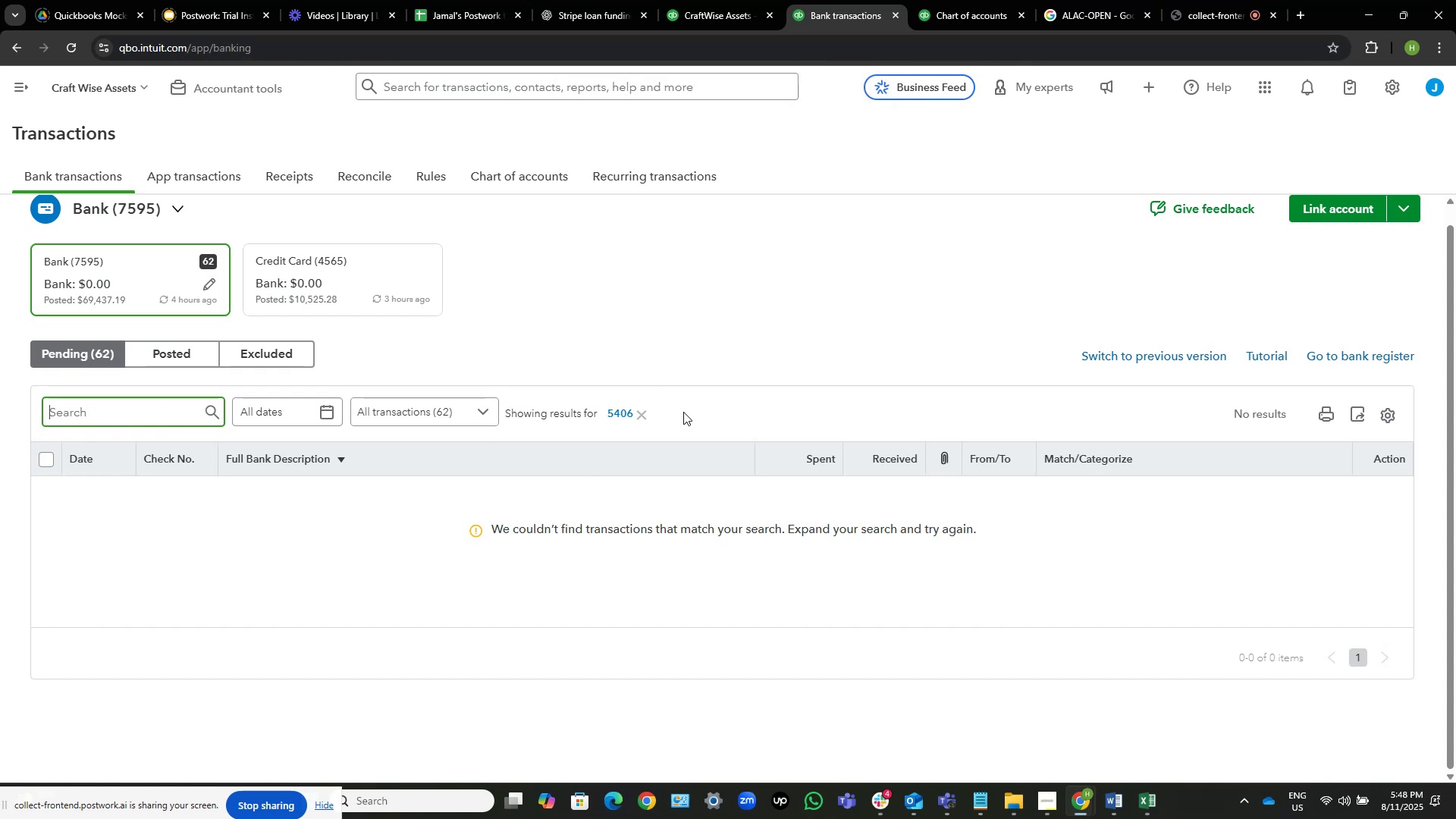 
left_click([644, 416])
 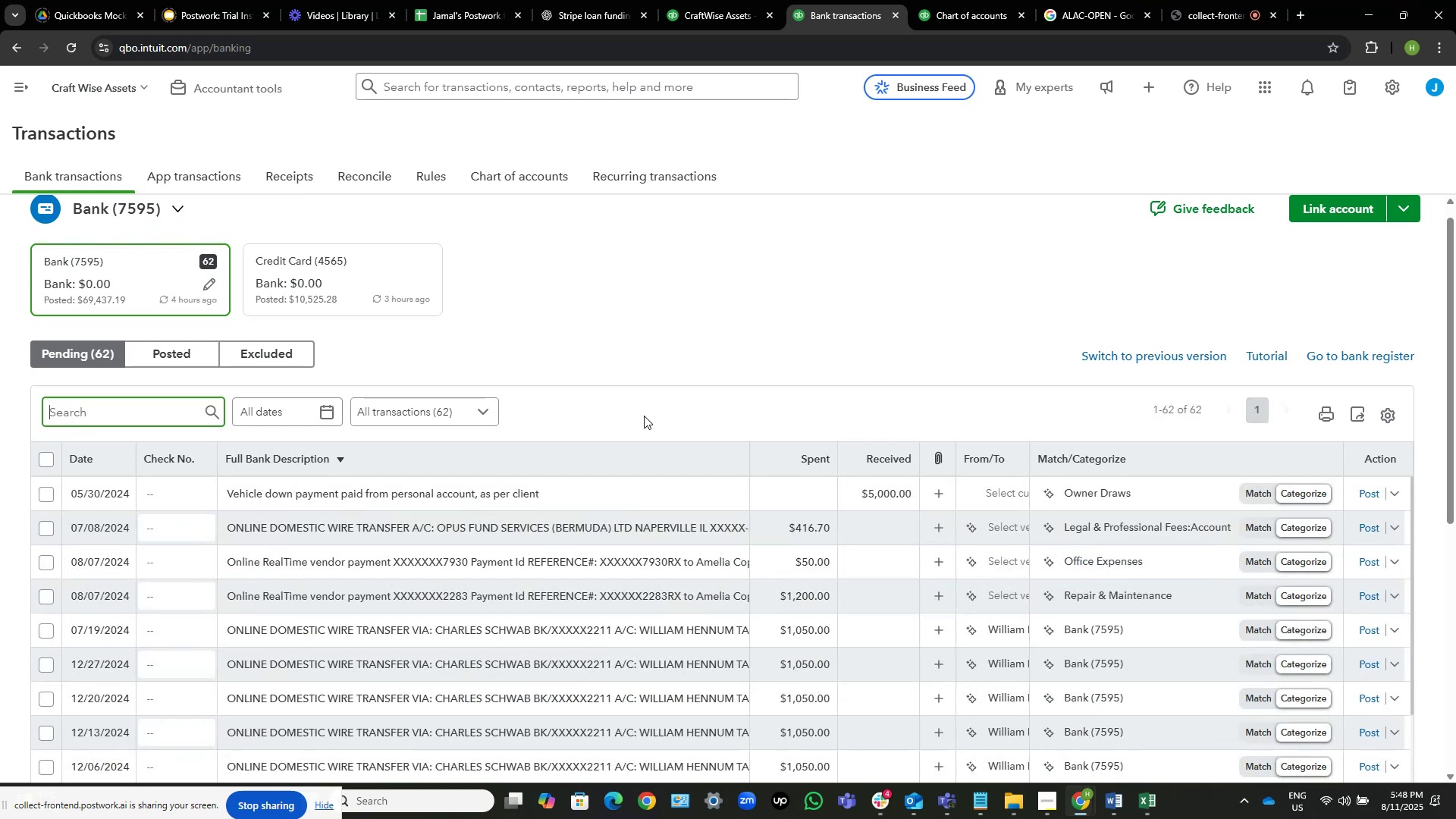 
wait(16.42)
 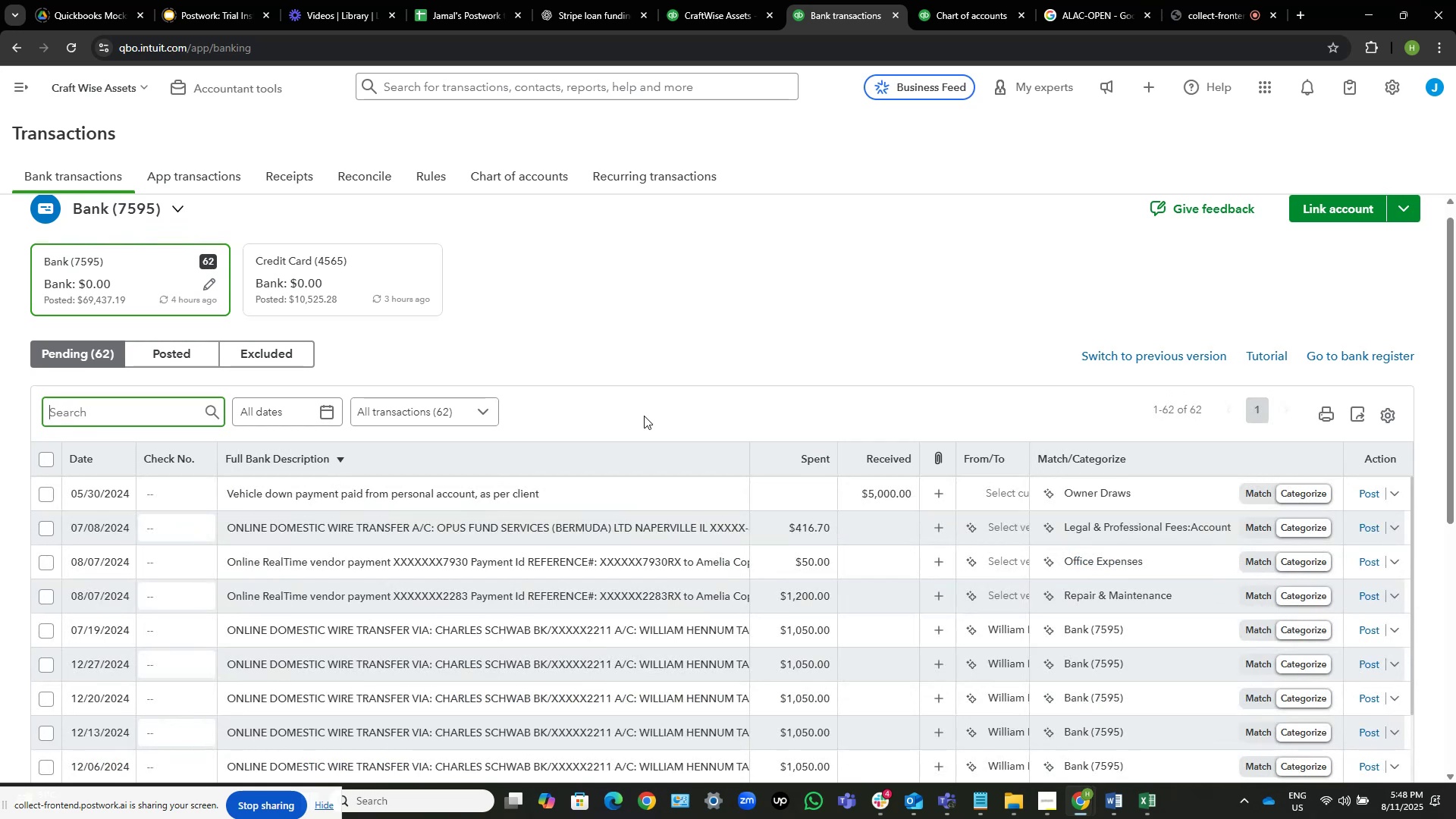 
scroll: coordinate [674, 325], scroll_direction: down, amount: 1.0
 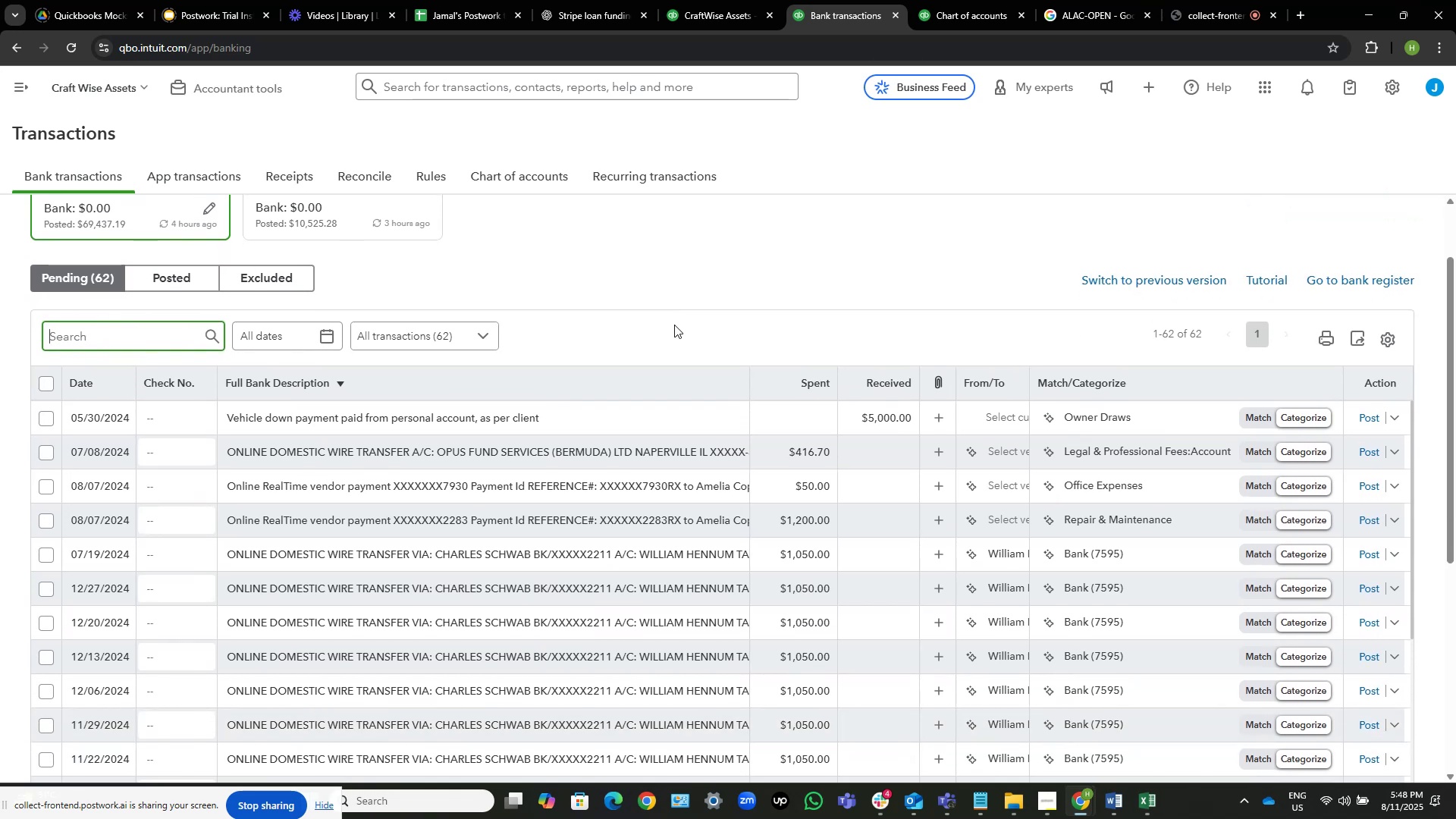 
wait(5.91)
 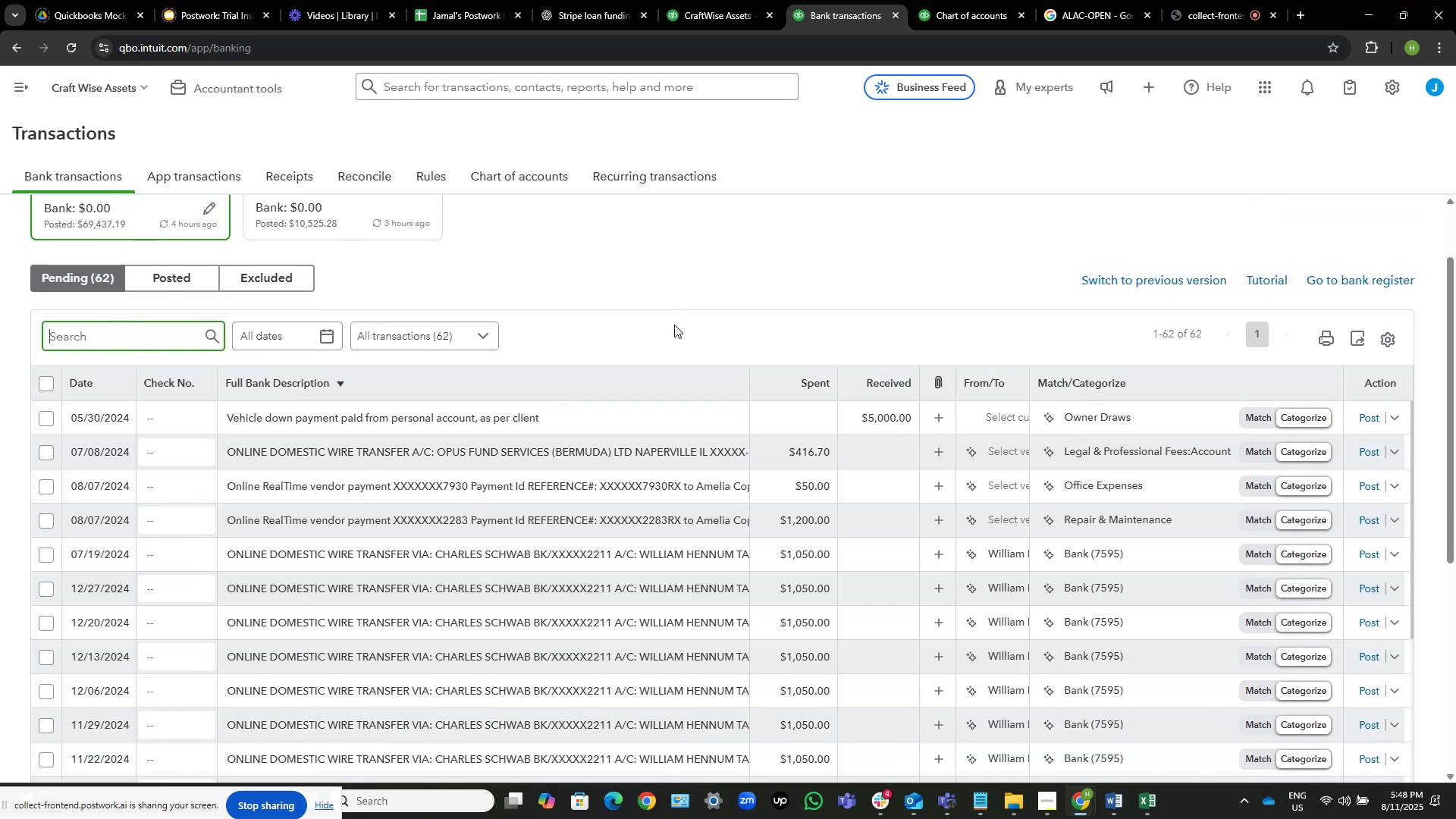 
scroll: coordinate [765, 407], scroll_direction: down, amount: 8.0
 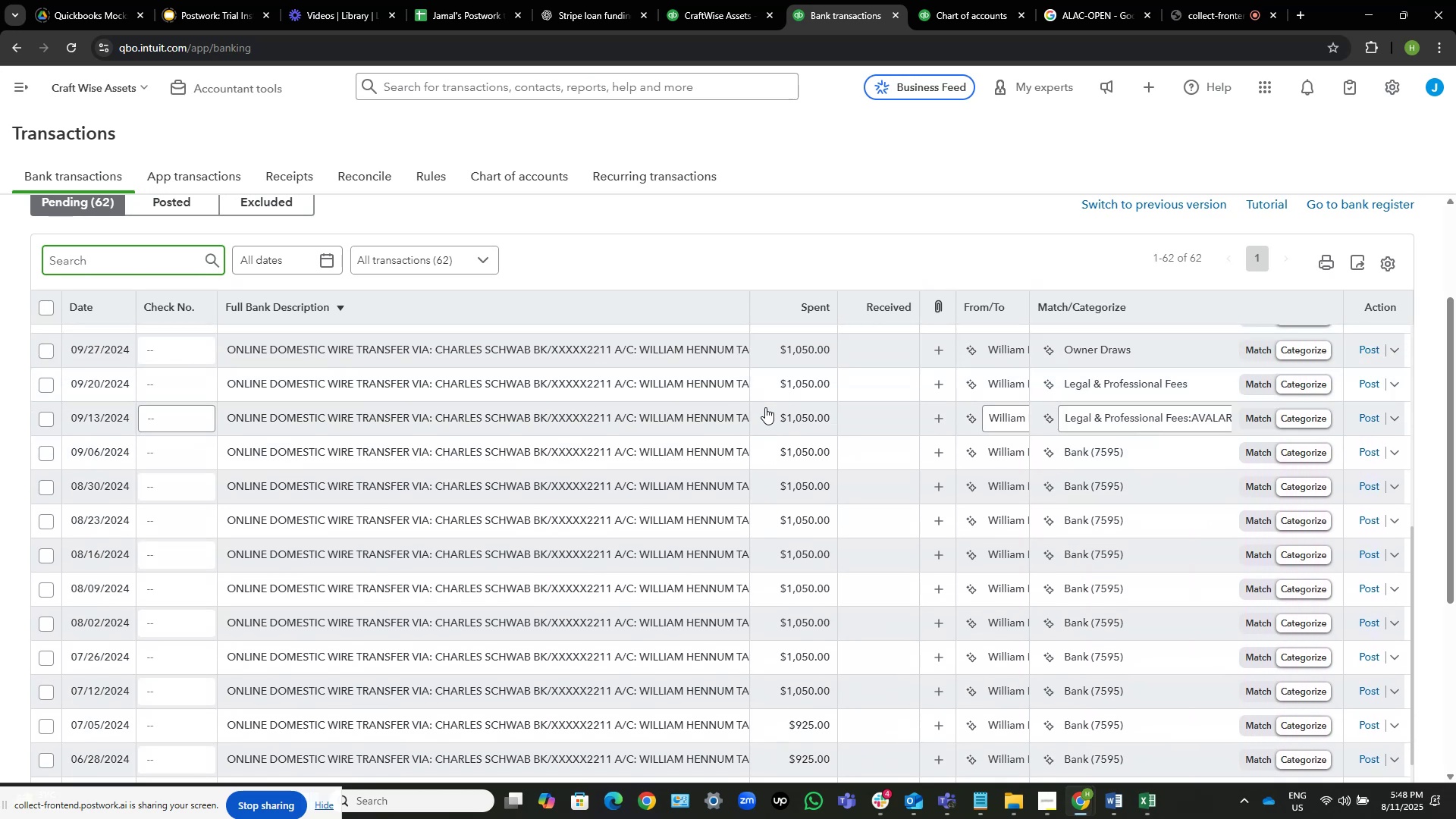 
scroll: coordinate [666, 496], scroll_direction: down, amount: 19.0
 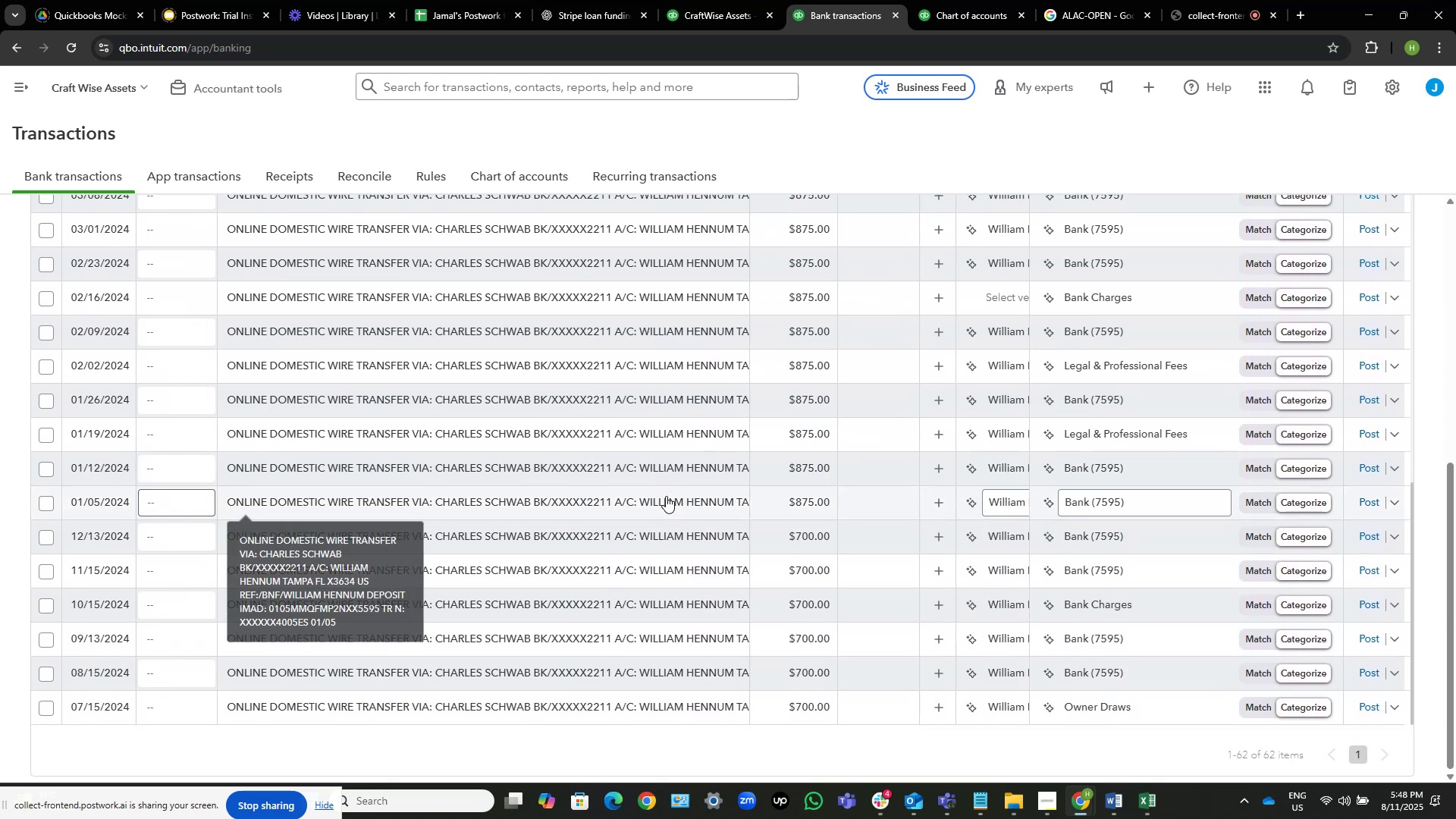 
scroll: coordinate [666, 496], scroll_direction: up, amount: 7.0
 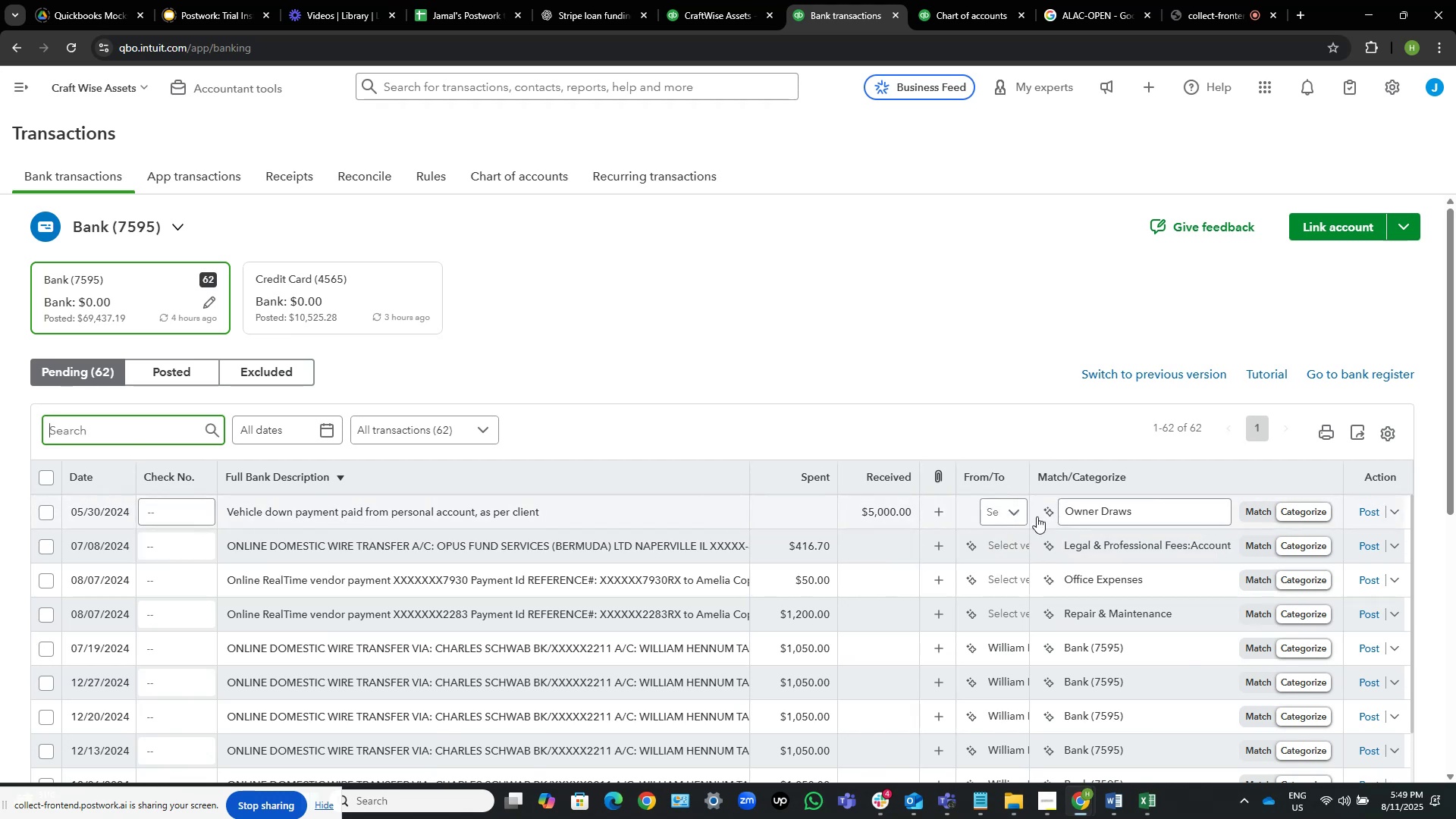 
left_click([1170, 511])
 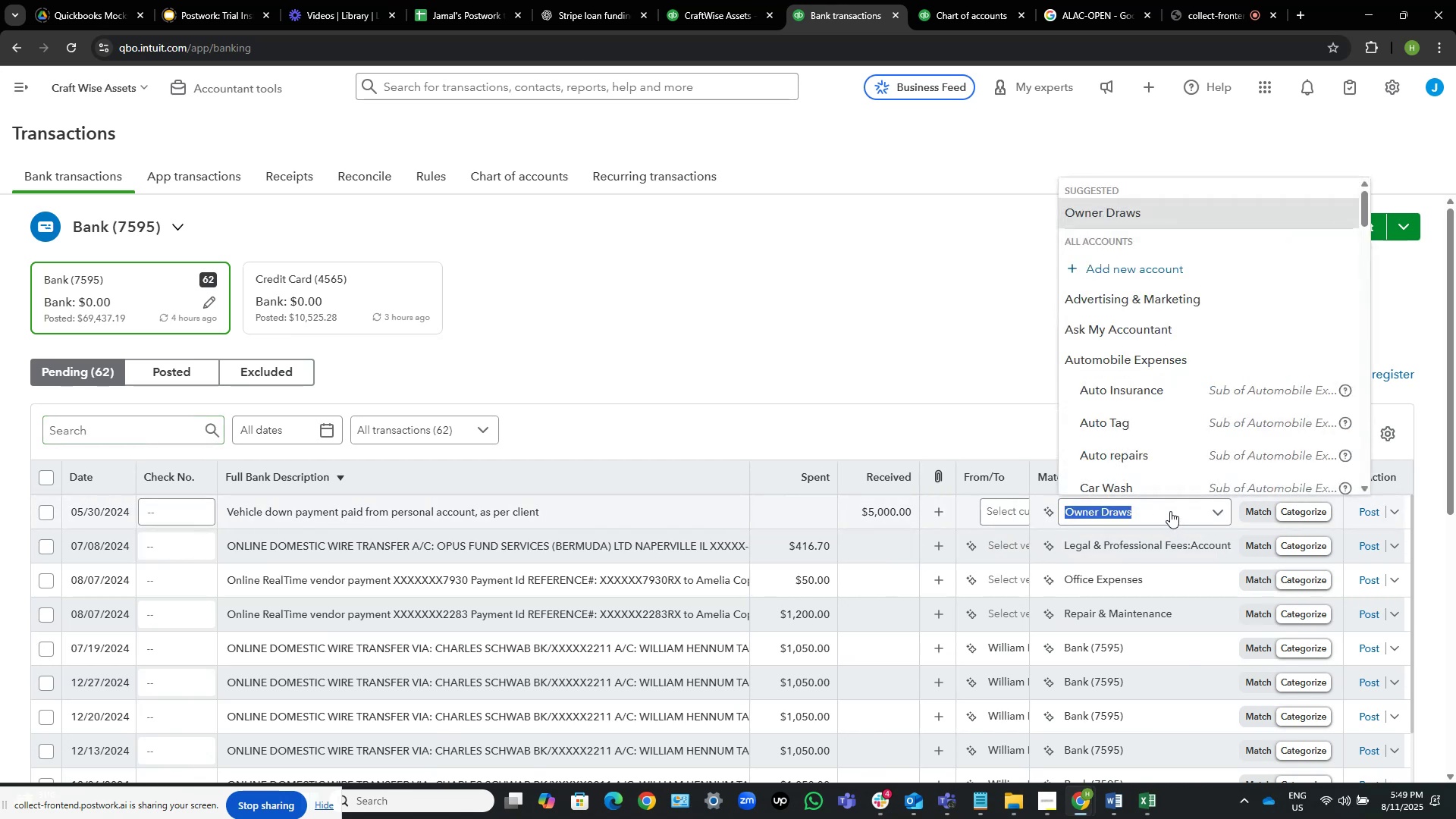 
type(ask)
 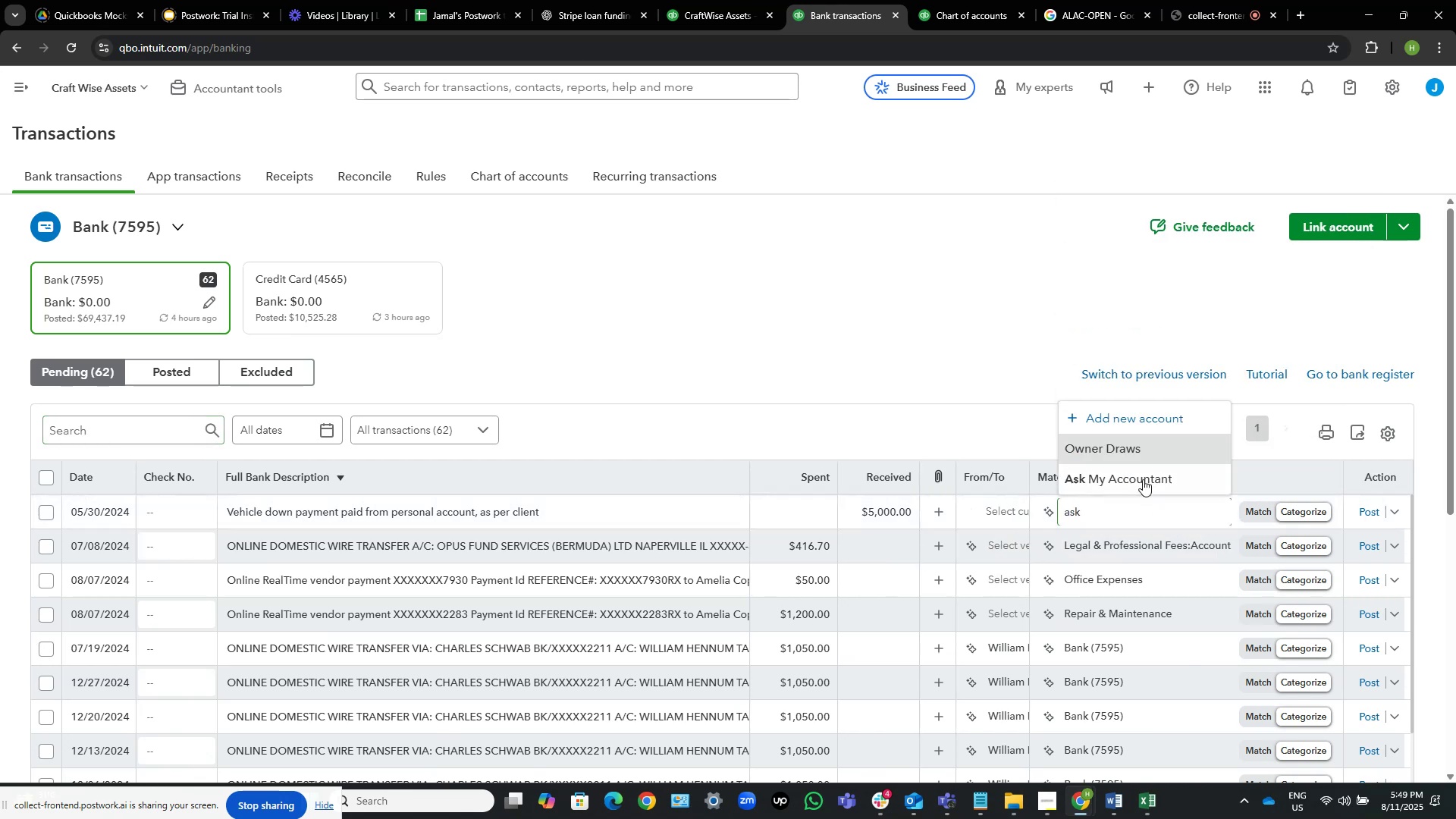 
left_click([1142, 478])
 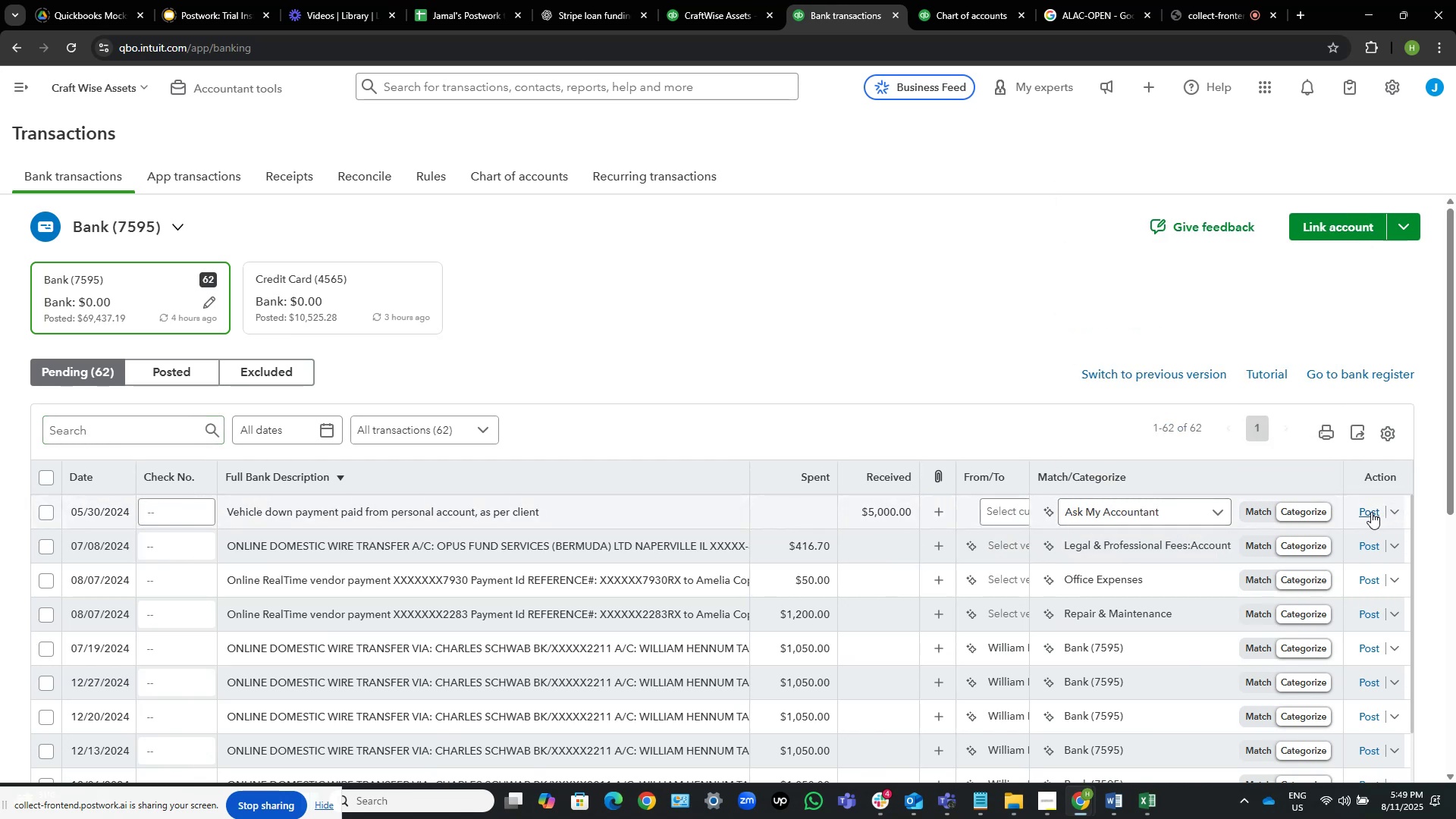 
left_click([1371, 512])
 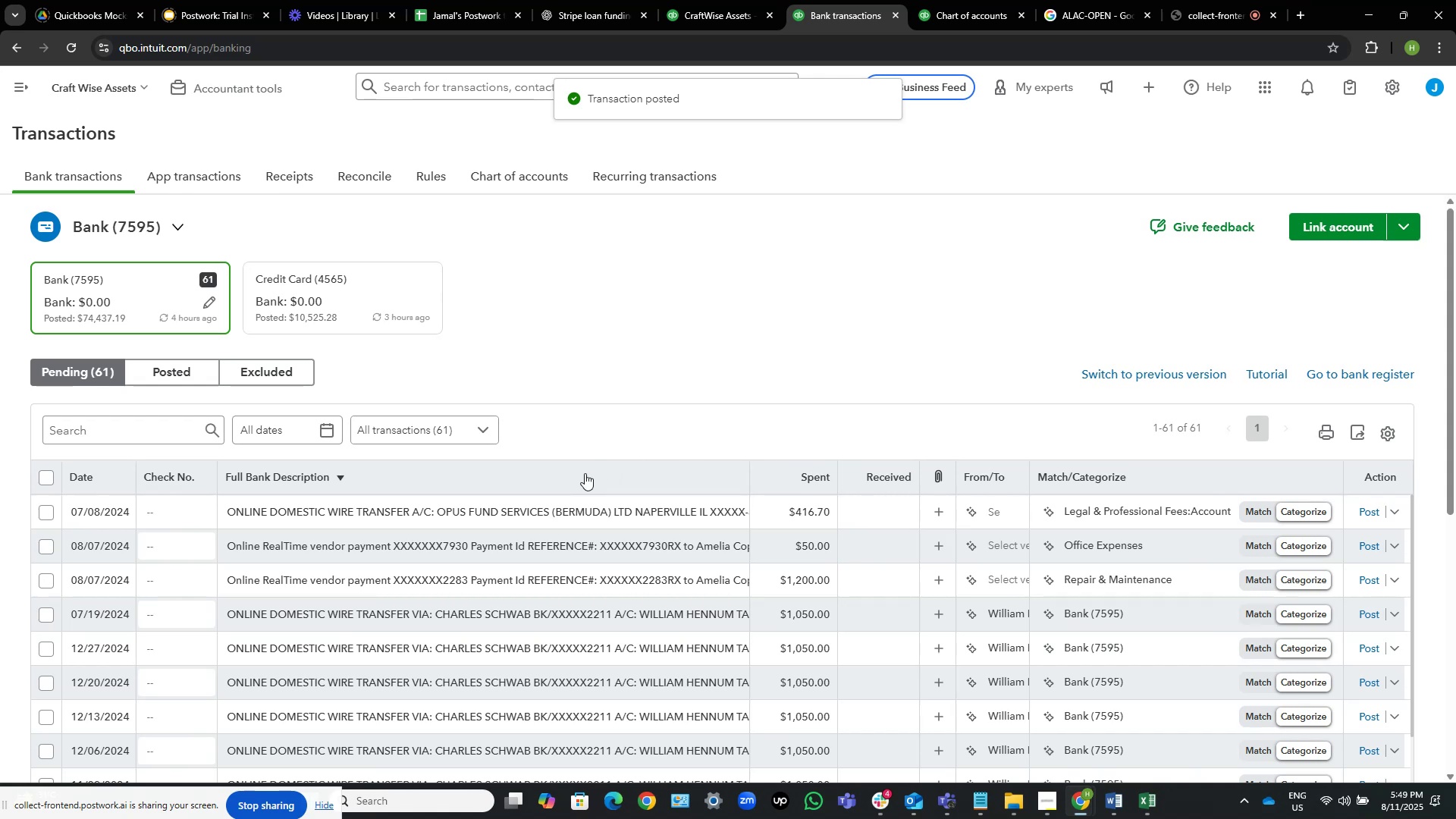 
wait(6.17)
 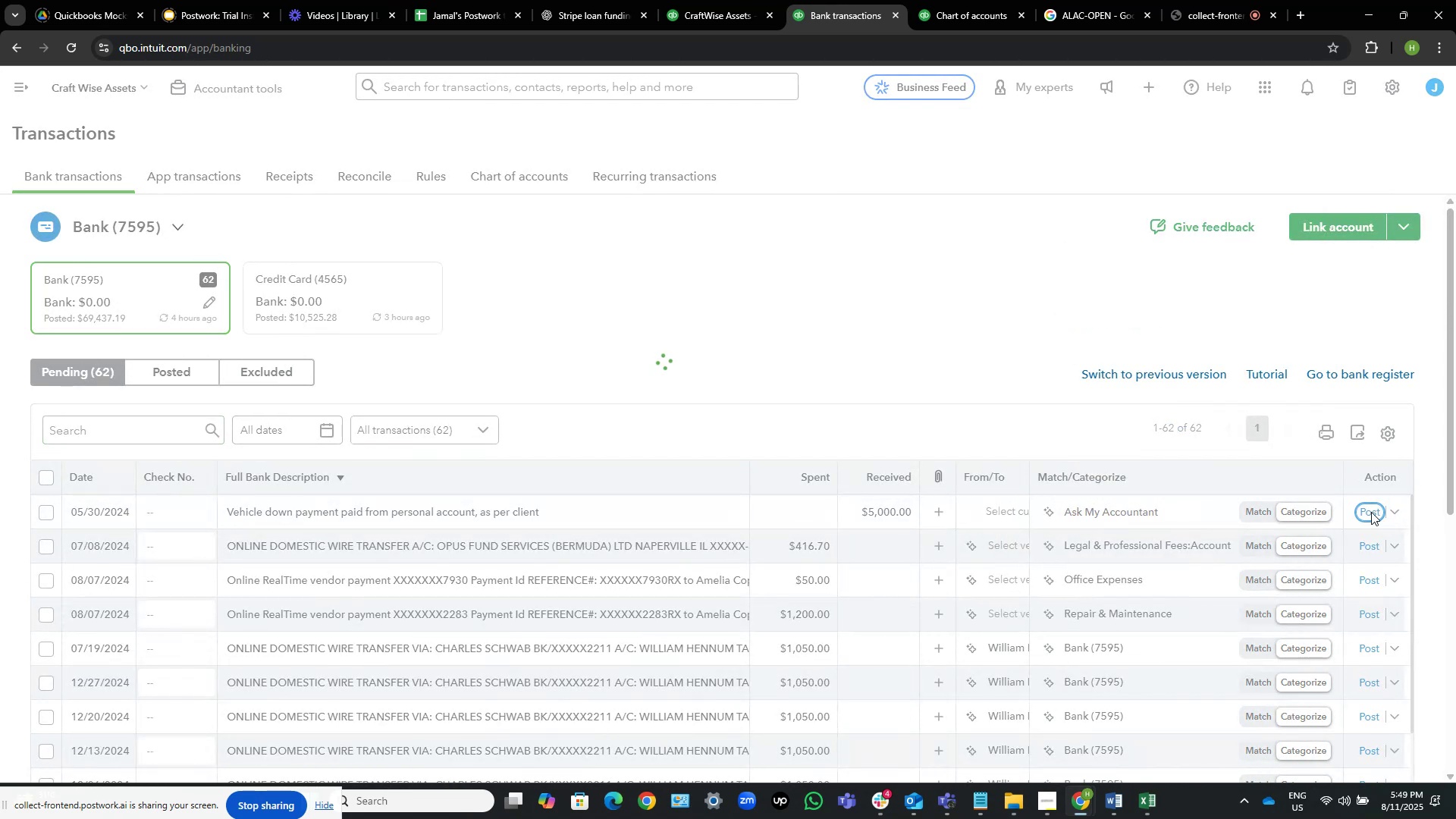 
left_click([529, 502])
 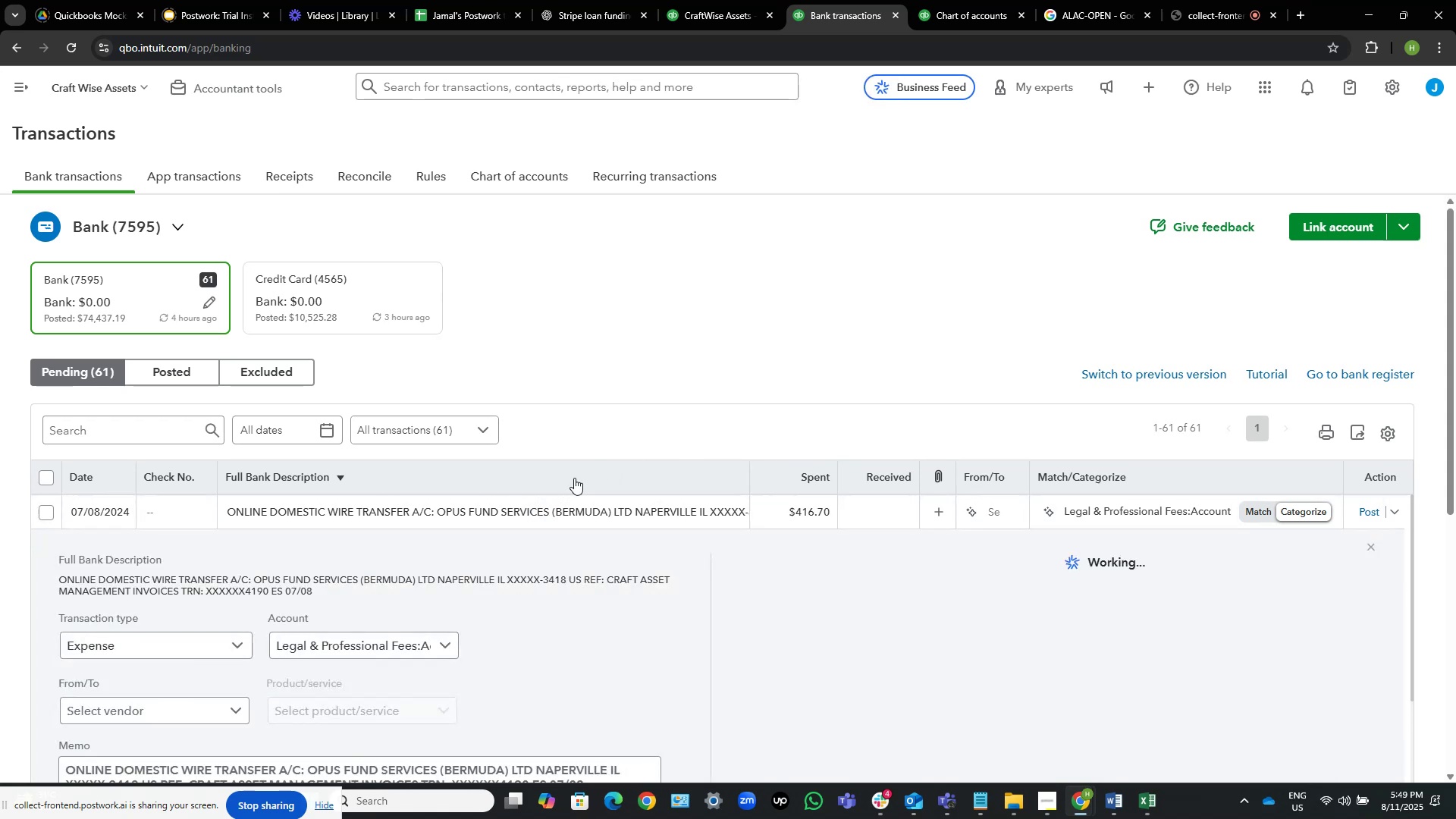 
scroll: coordinate [624, 487], scroll_direction: none, amount: 0.0
 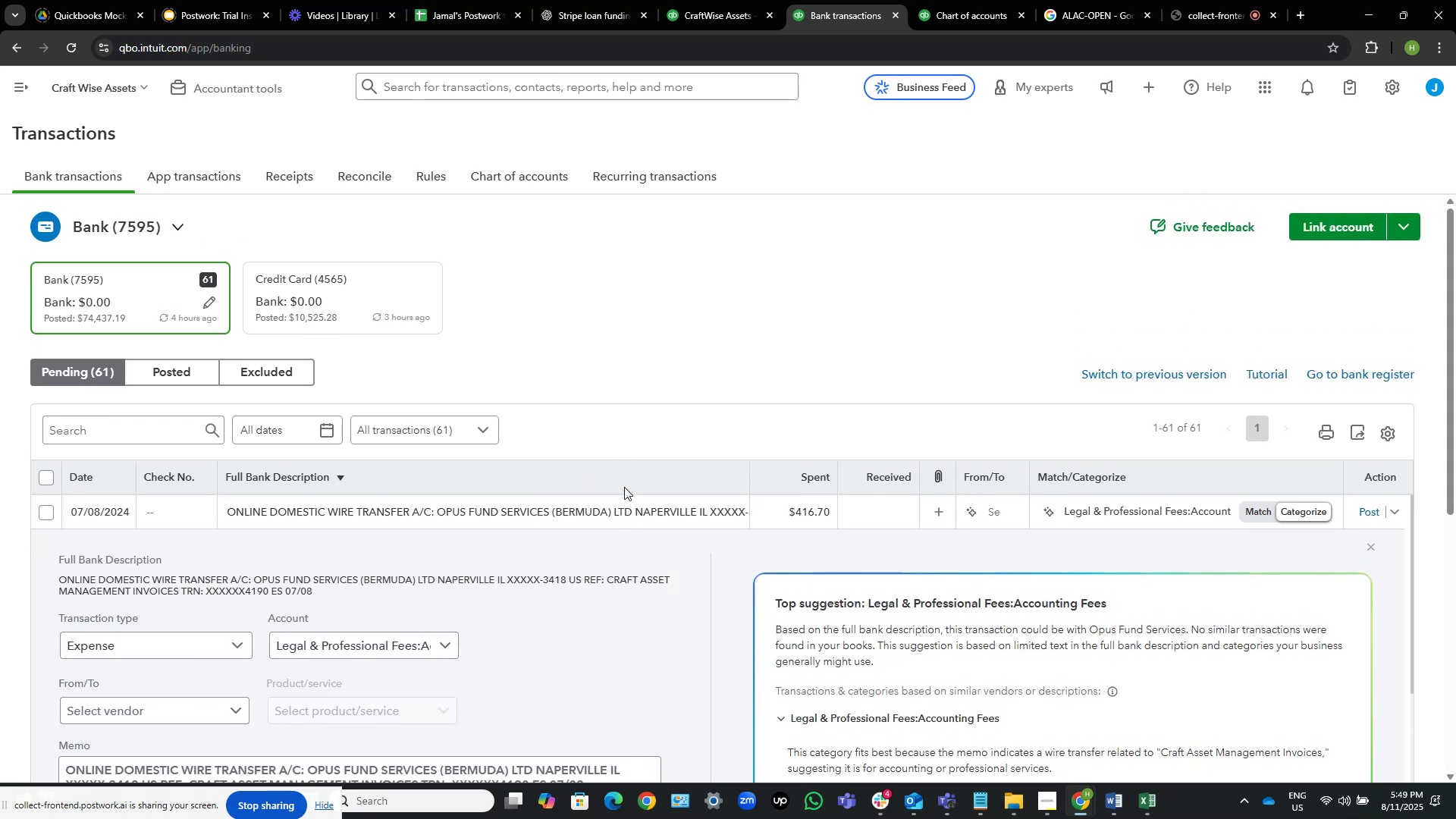 
scroll: coordinate [624, 487], scroll_direction: down, amount: 1.0
 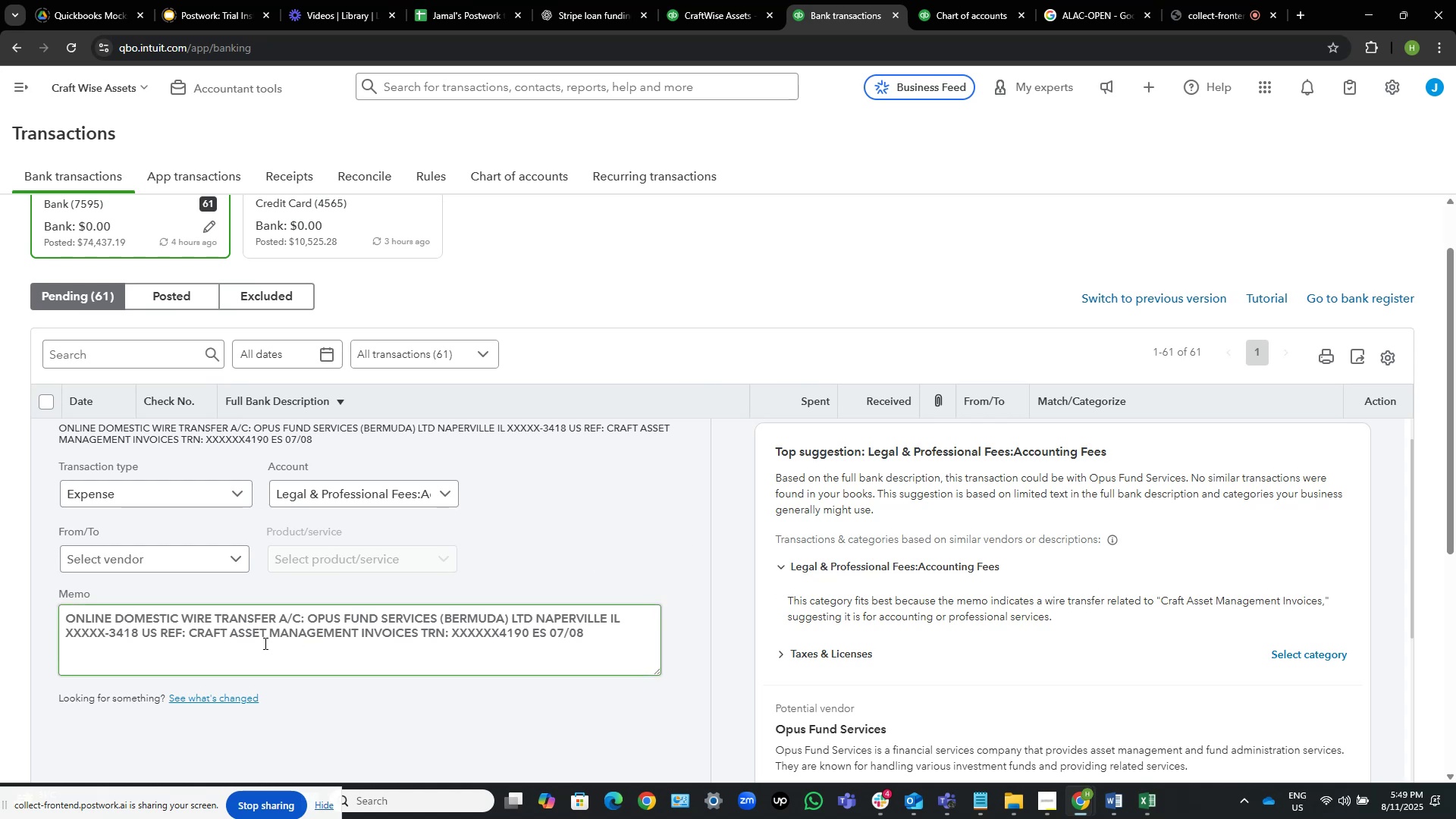 
wait(42.22)
 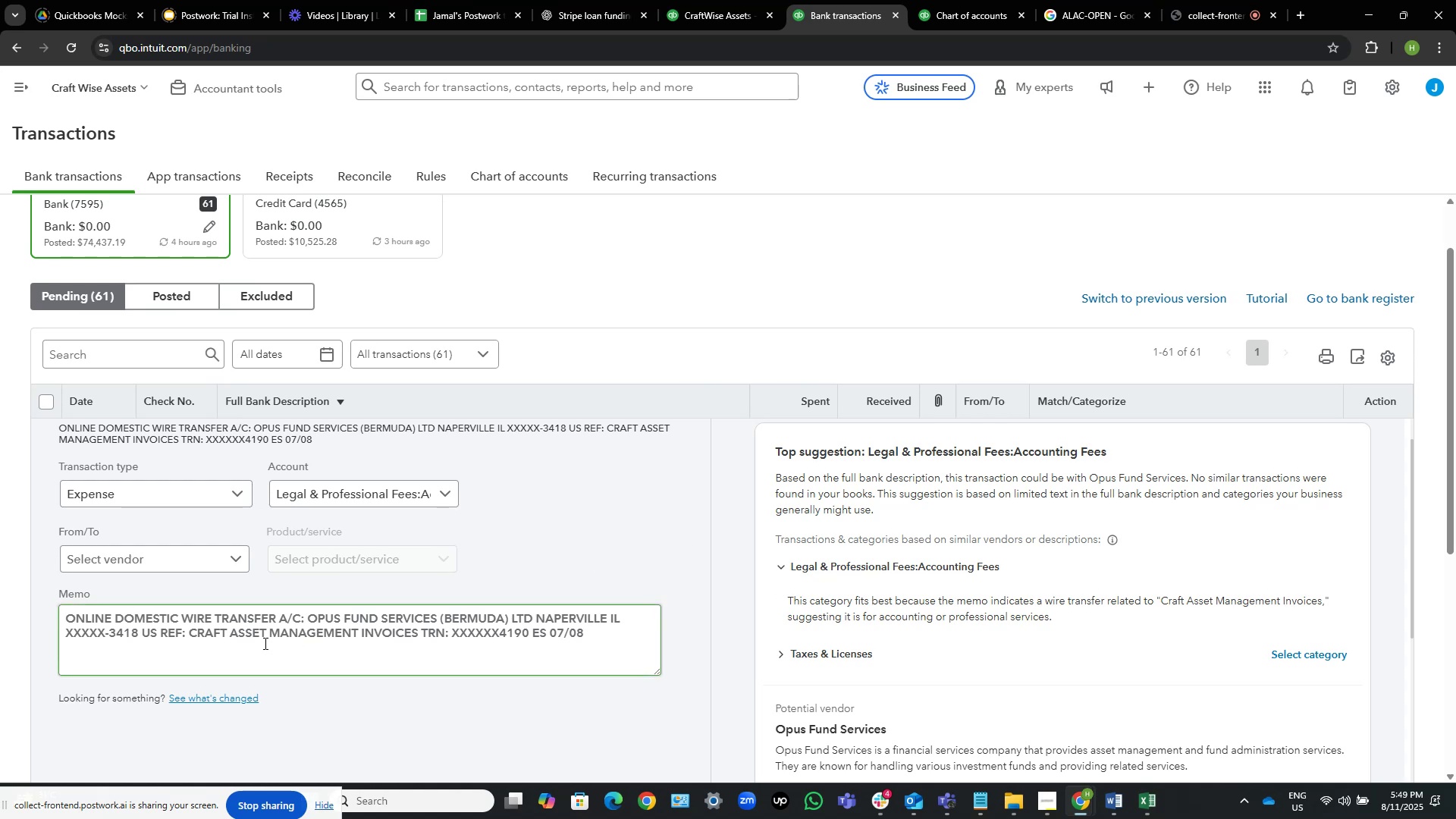 
scroll: coordinate [736, 603], scroll_direction: up, amount: 1.0
 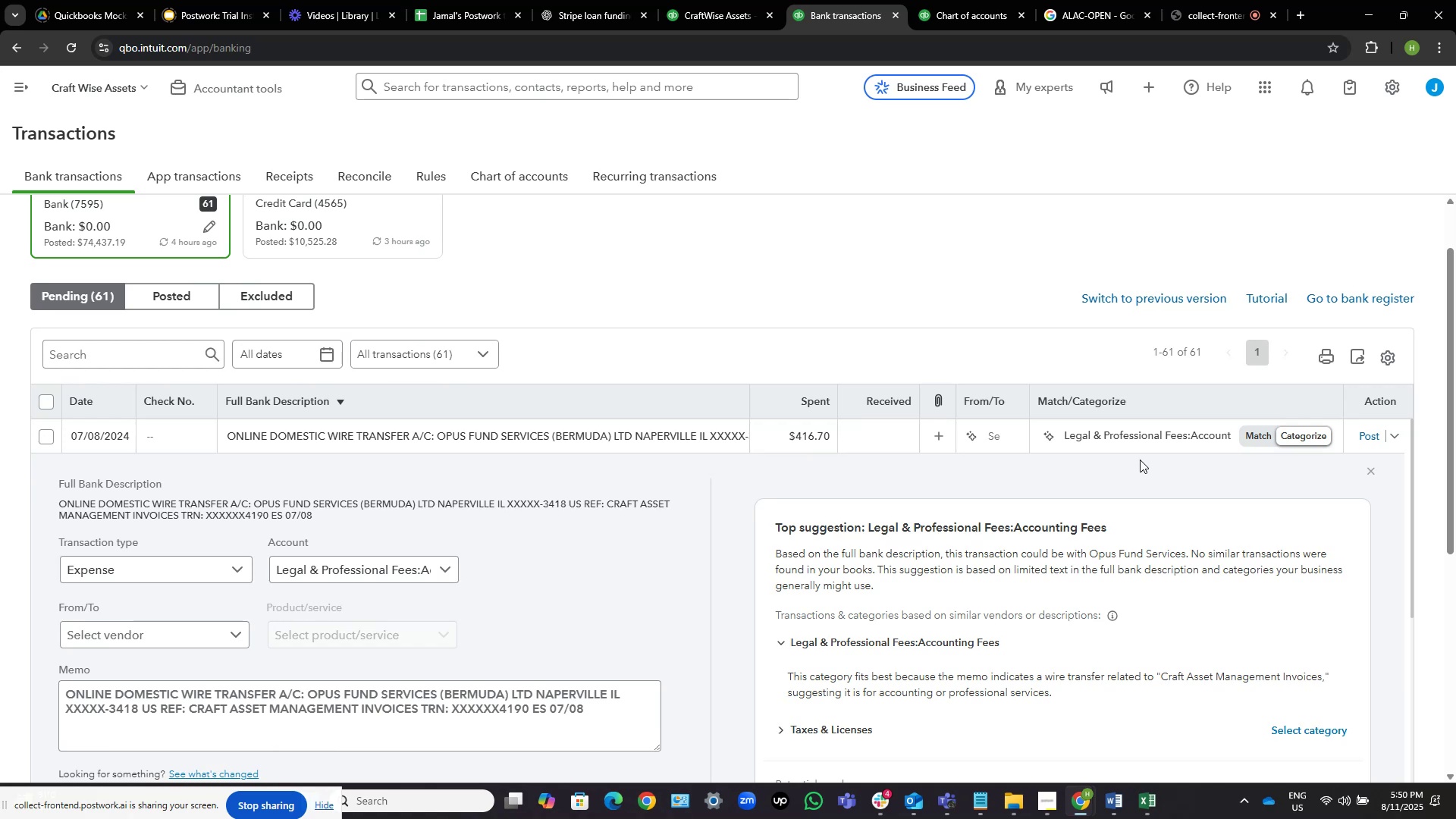 
wait(29.57)
 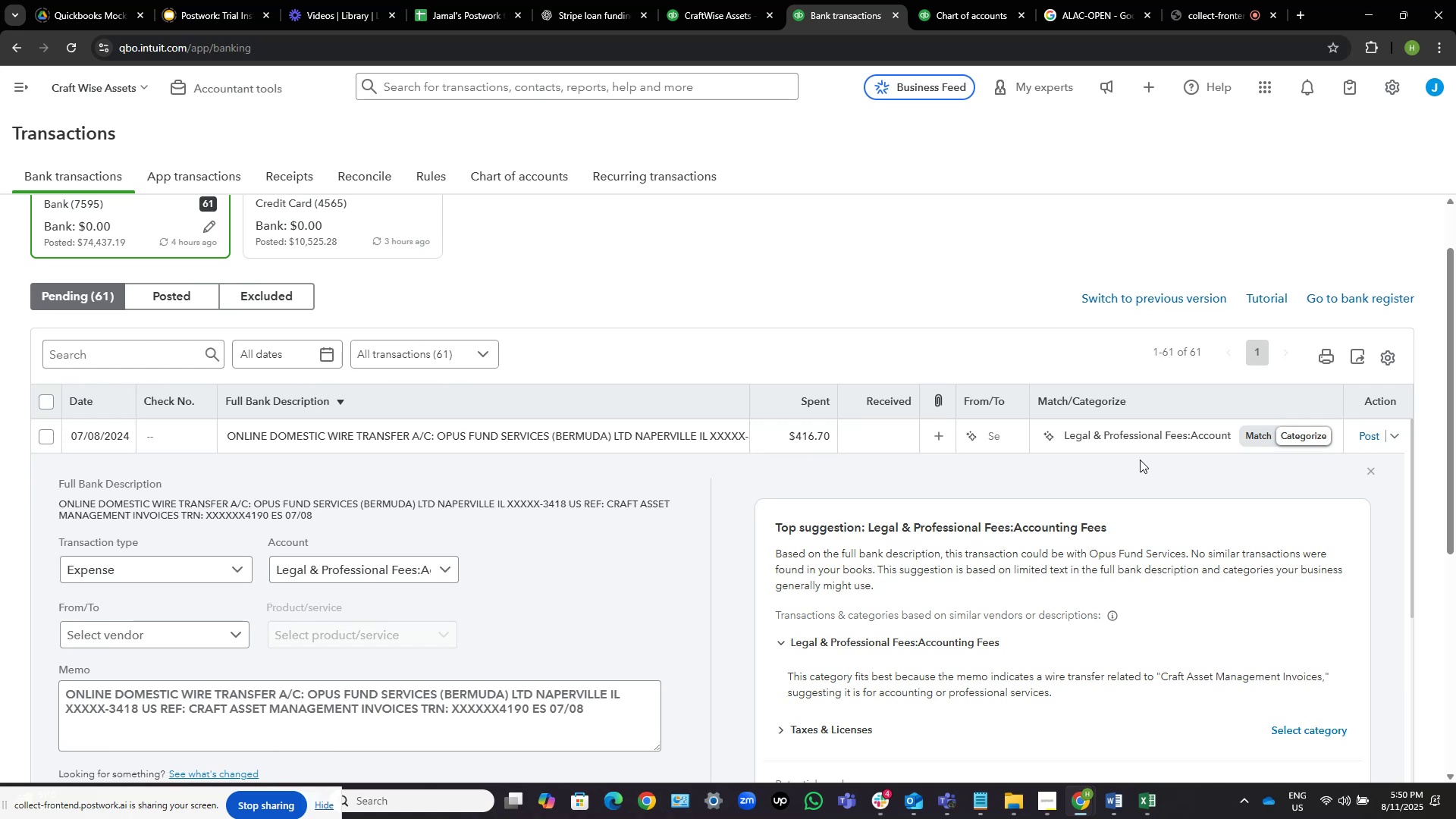 
left_click([1204, 437])
 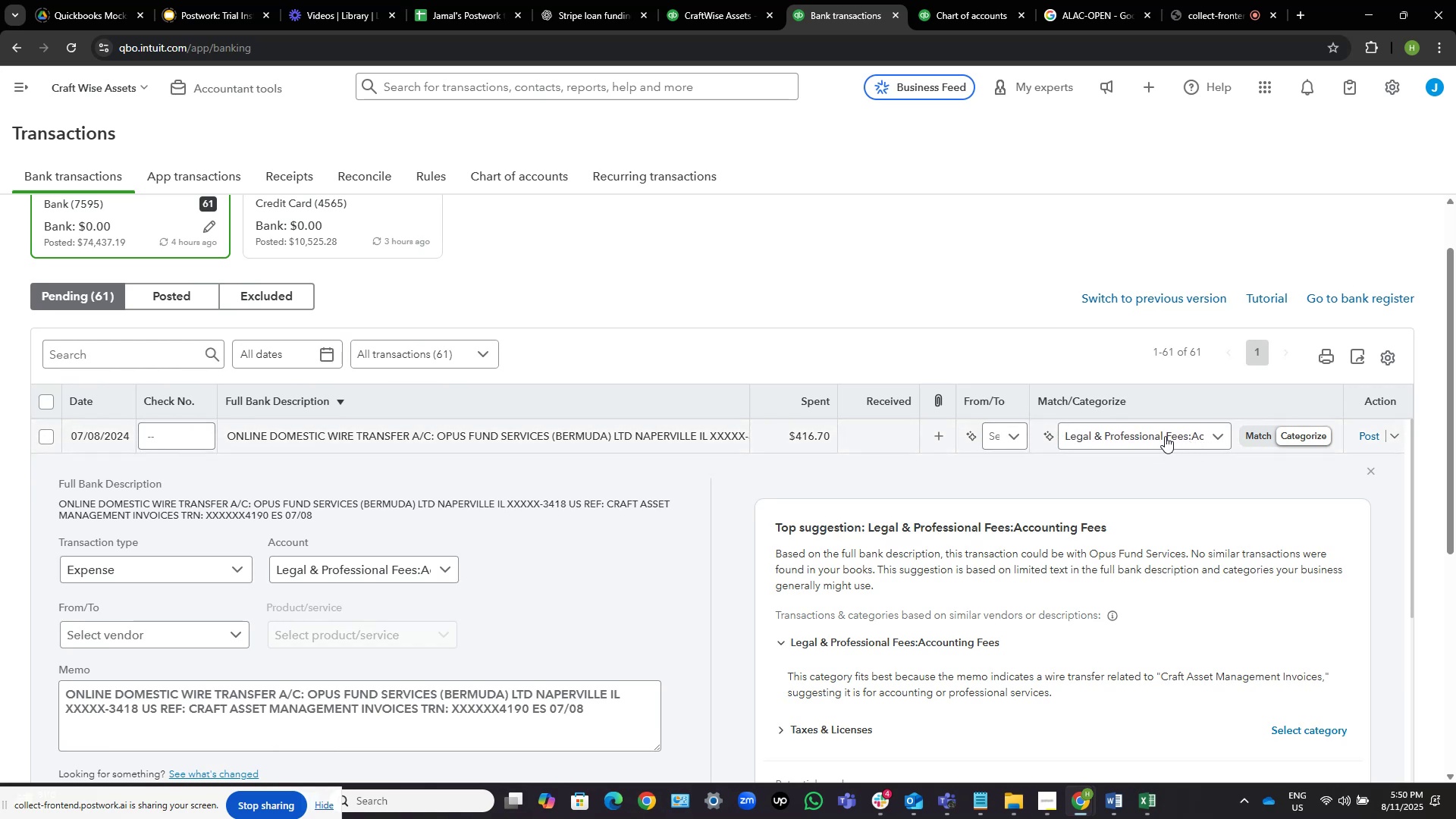 
left_click([1167, 435])
 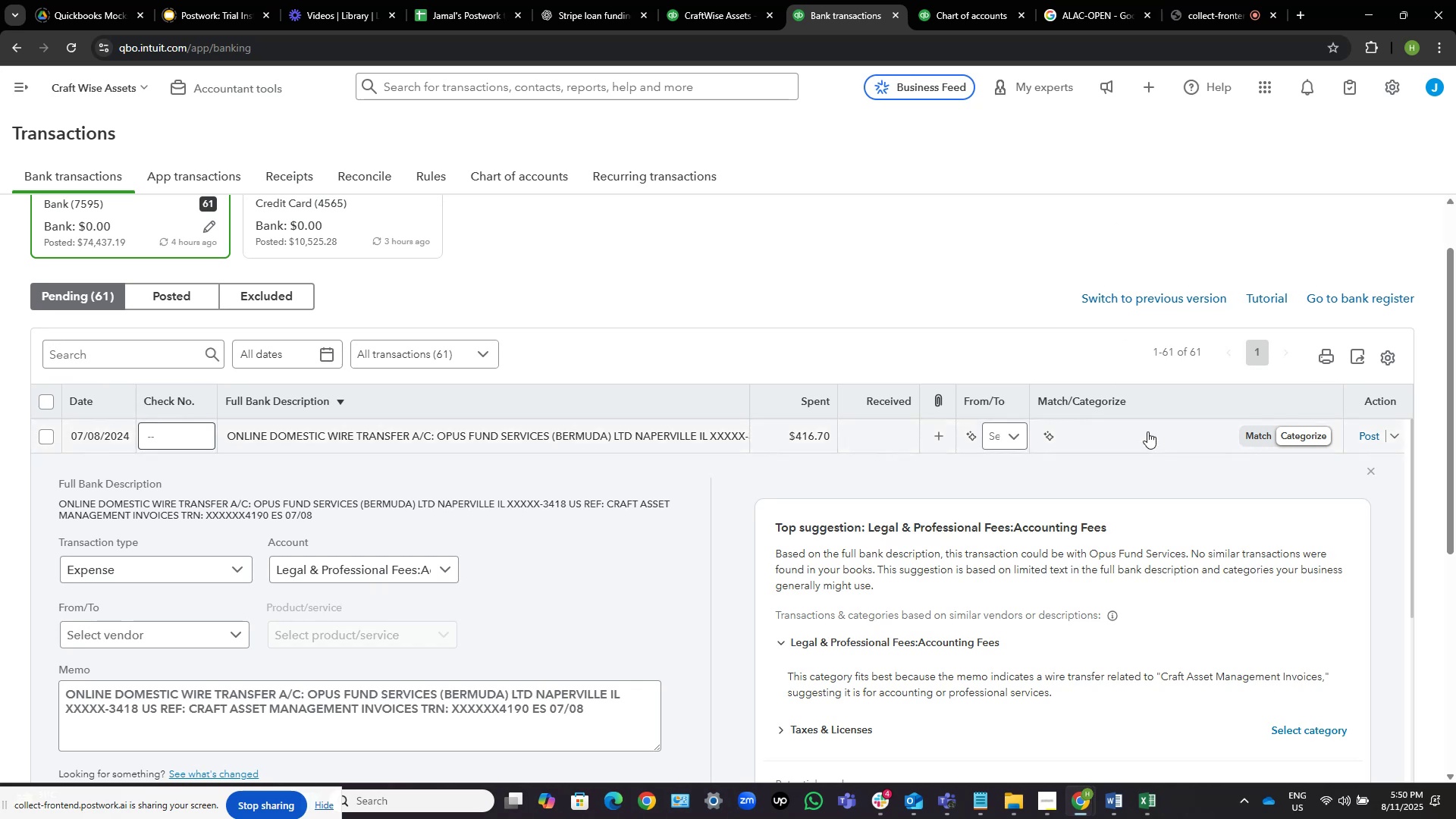 
left_click([1195, 436])
 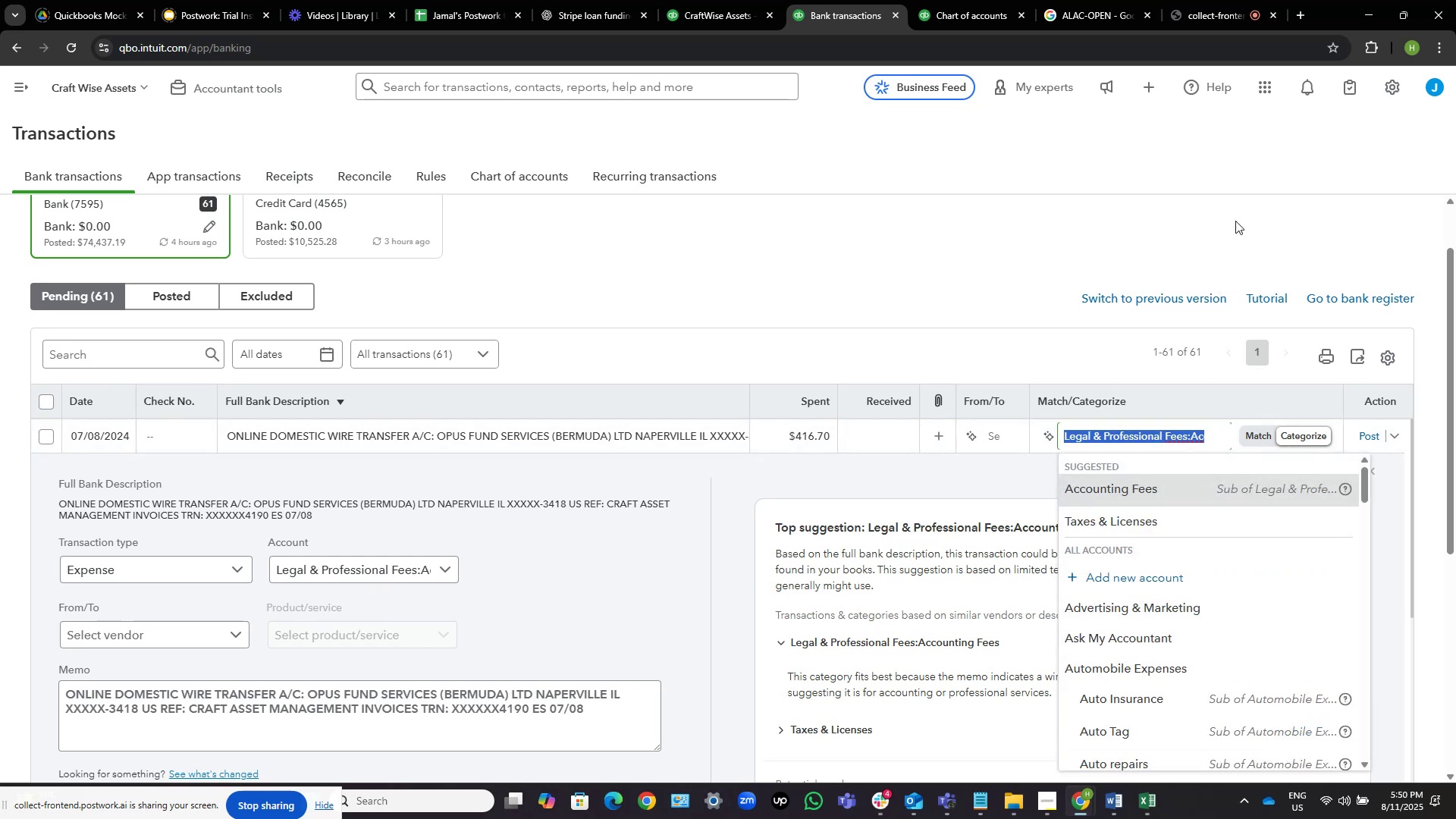 
wait(5.56)
 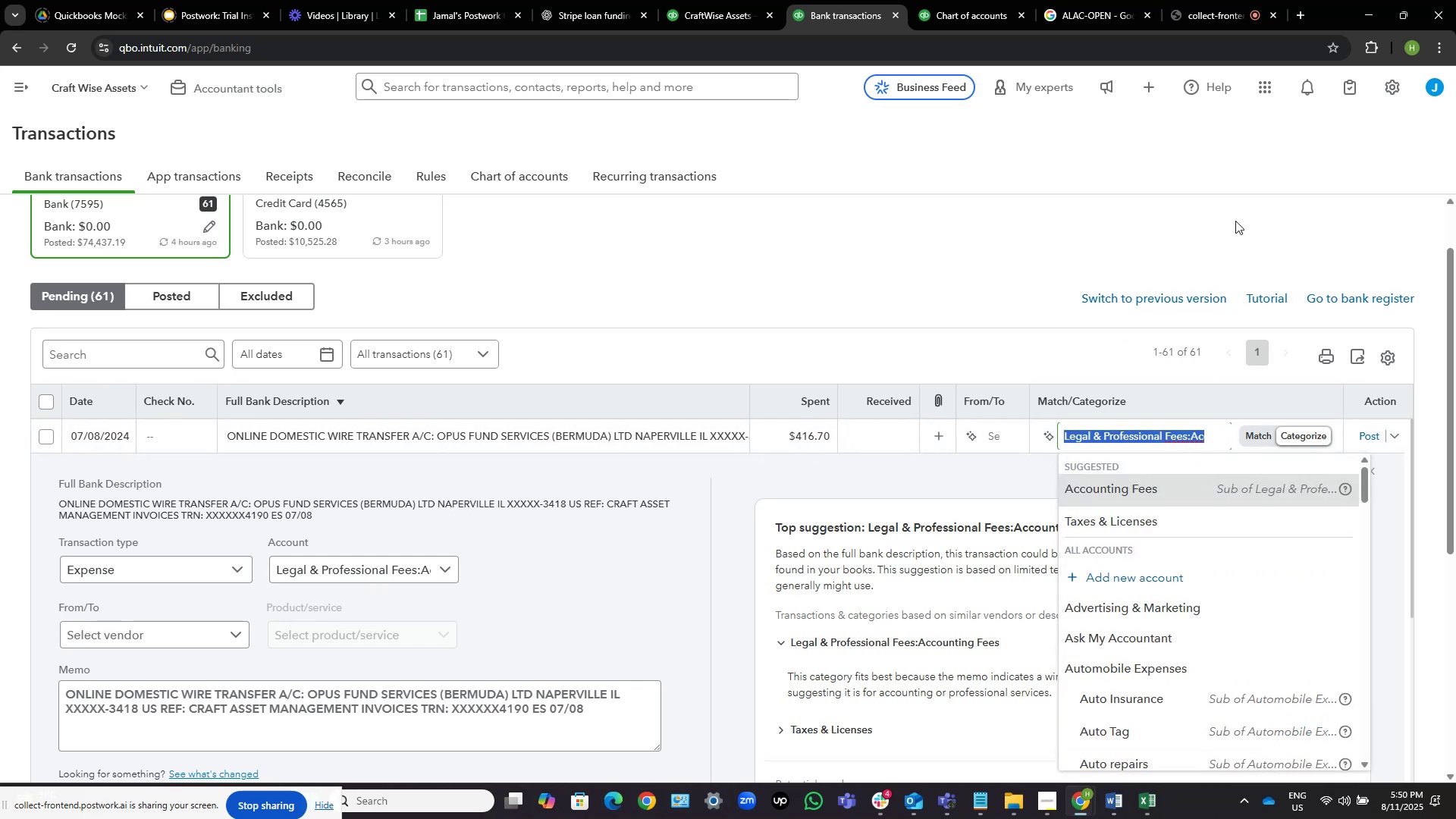 
type(ask)
 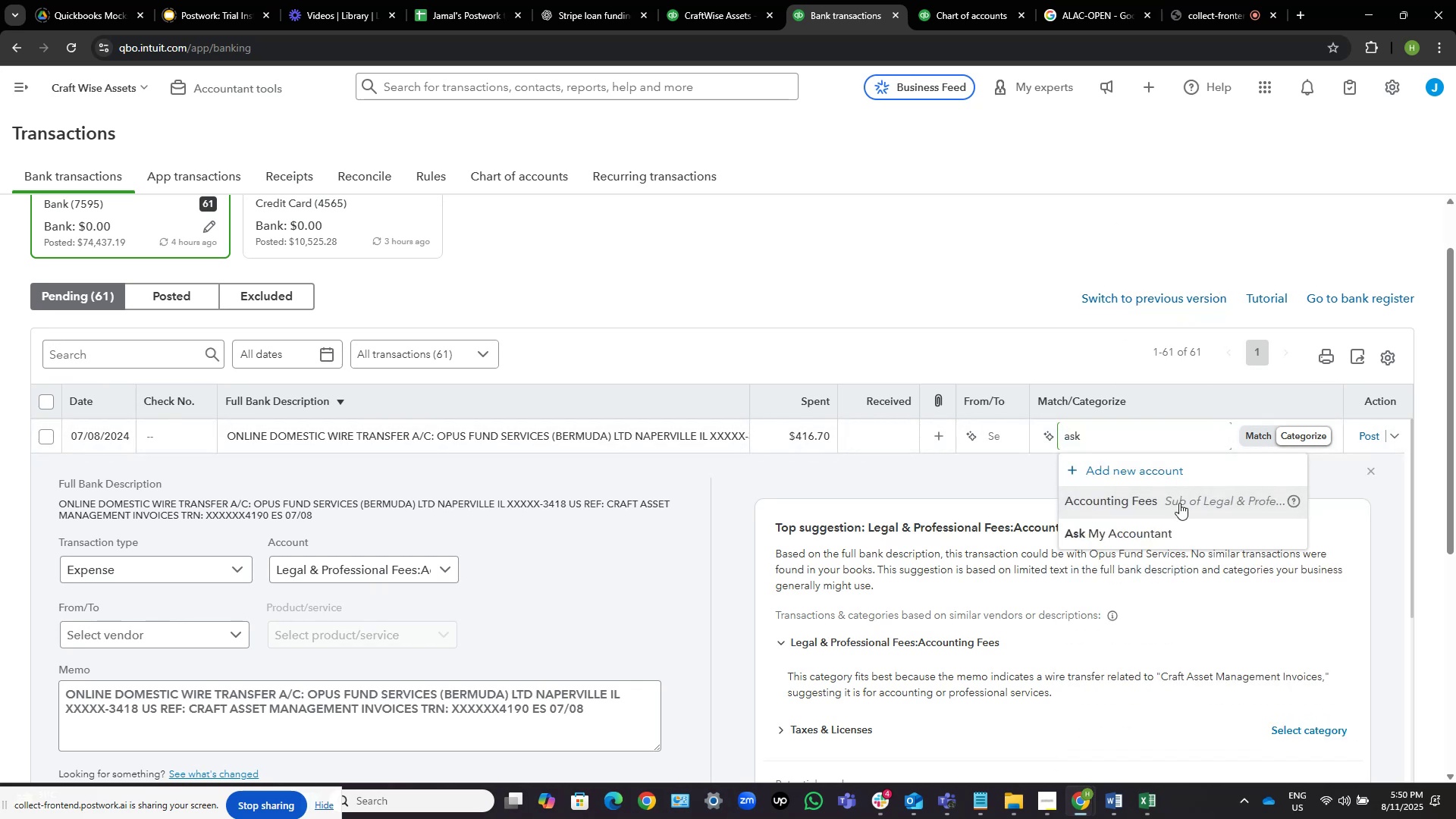 
left_click([1155, 525])
 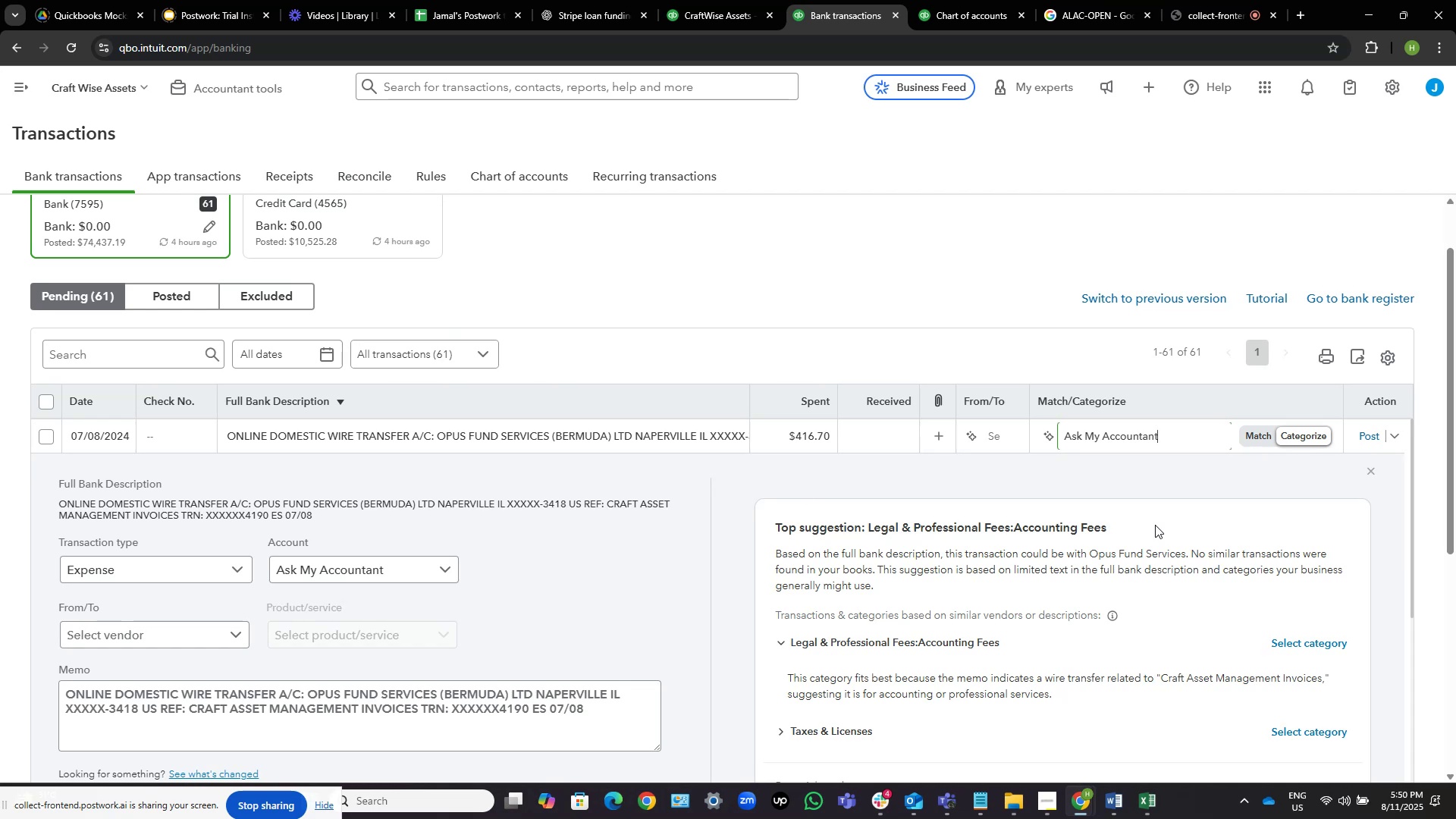 
scroll: coordinate [1155, 525], scroll_direction: up, amount: 6.0
 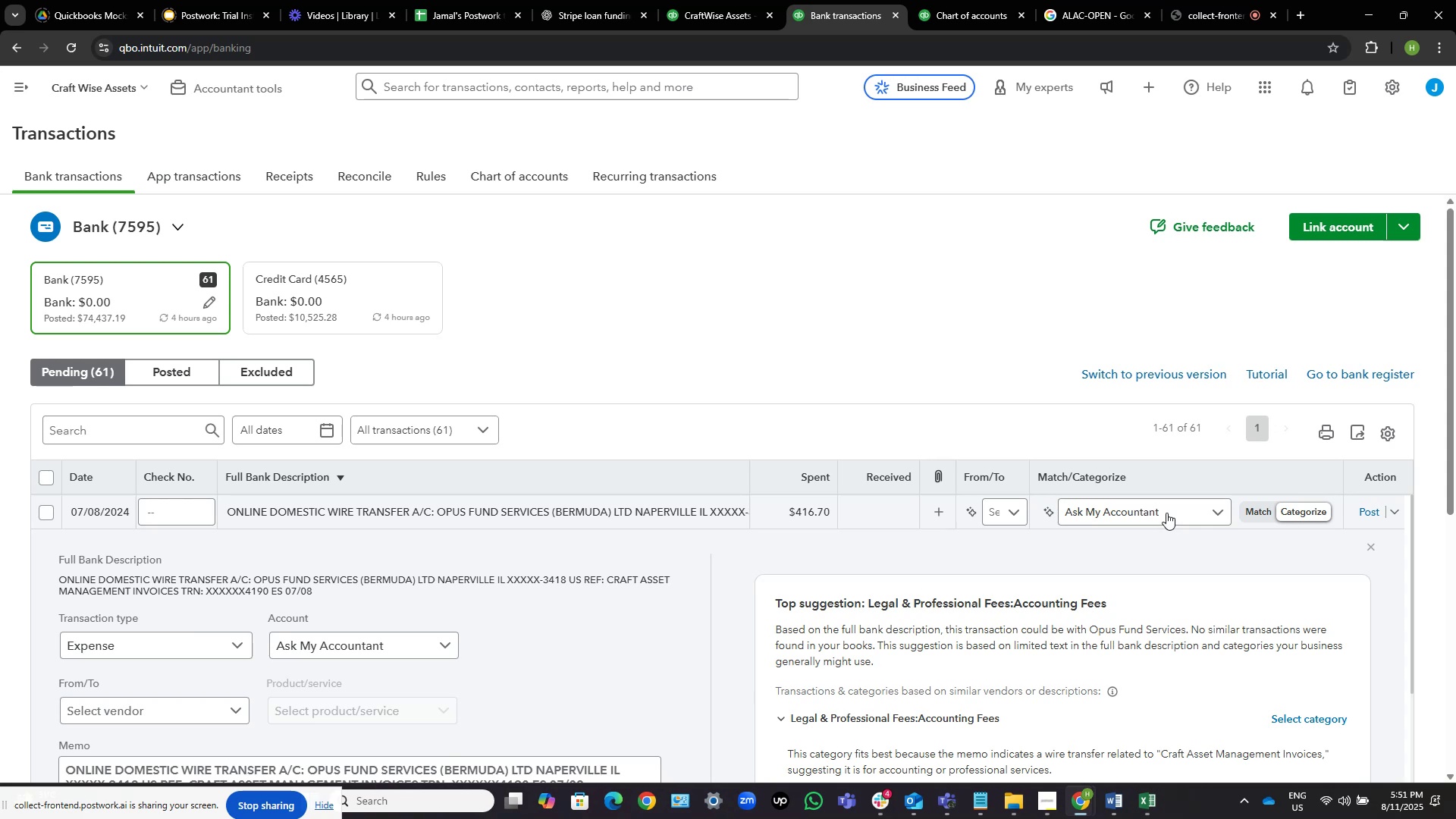 
wait(15.84)
 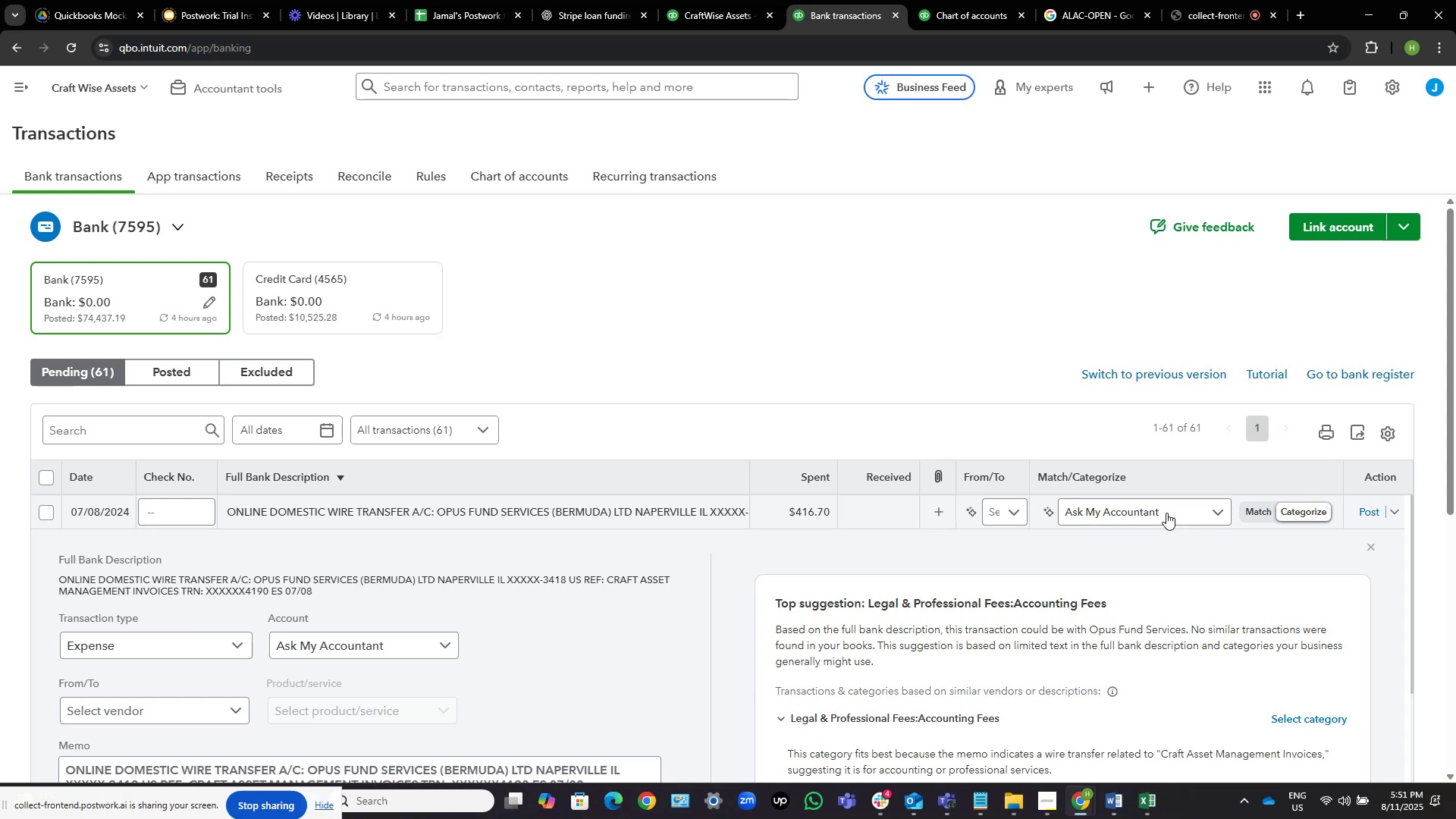 
scroll: coordinate [661, 316], scroll_direction: down, amount: 2.0
 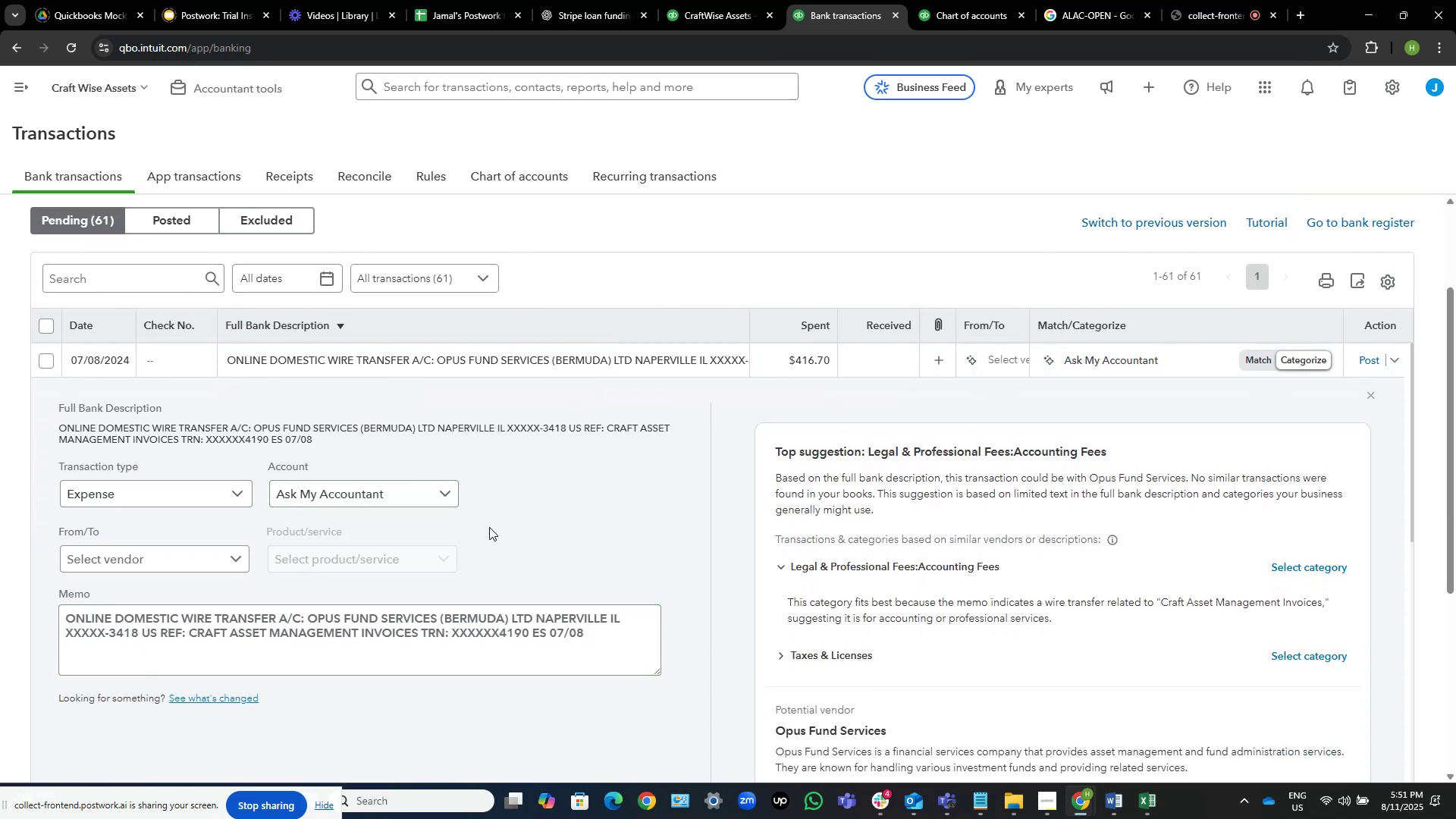 
wait(11.41)
 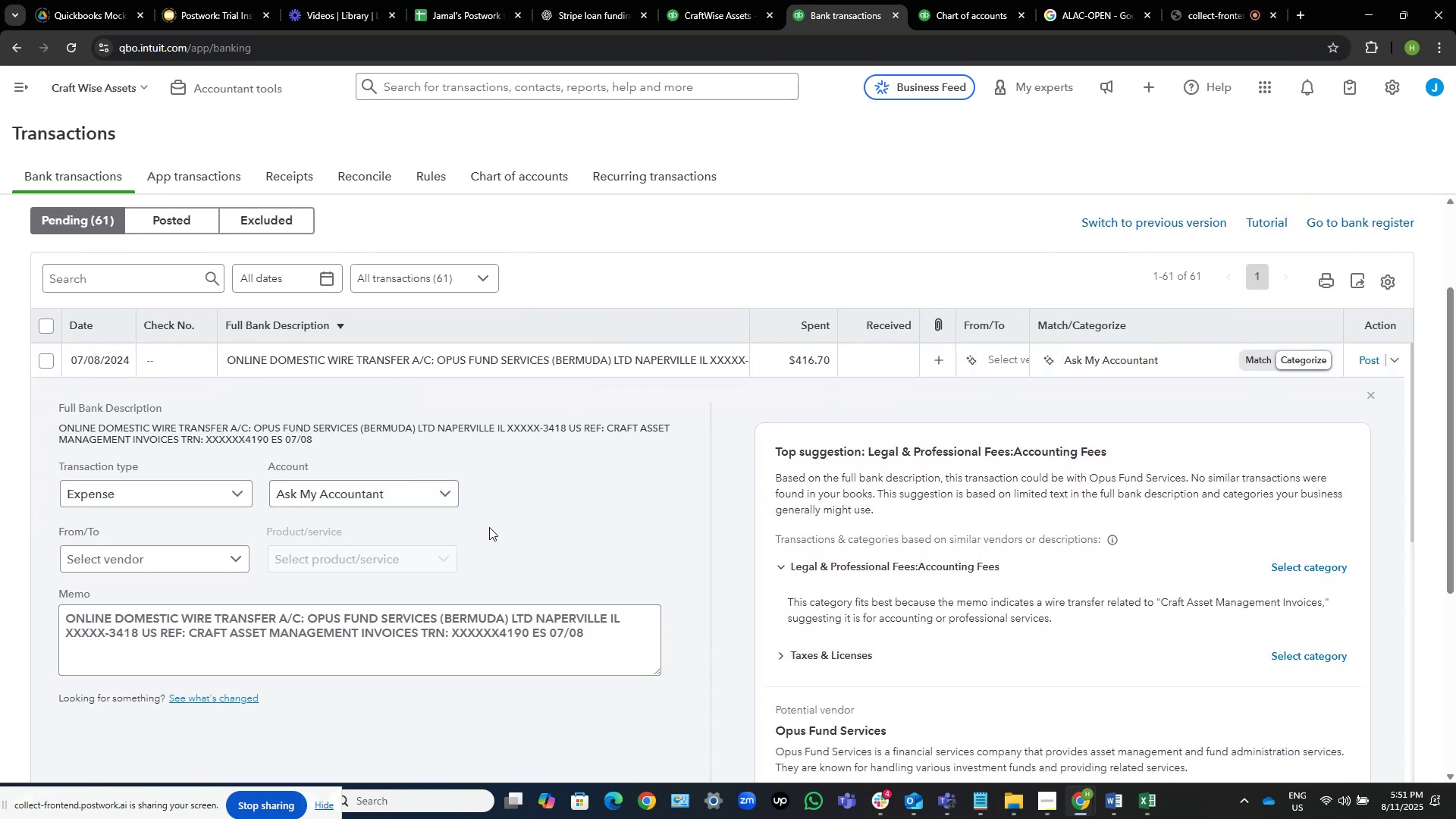 
left_click([313, 615])
 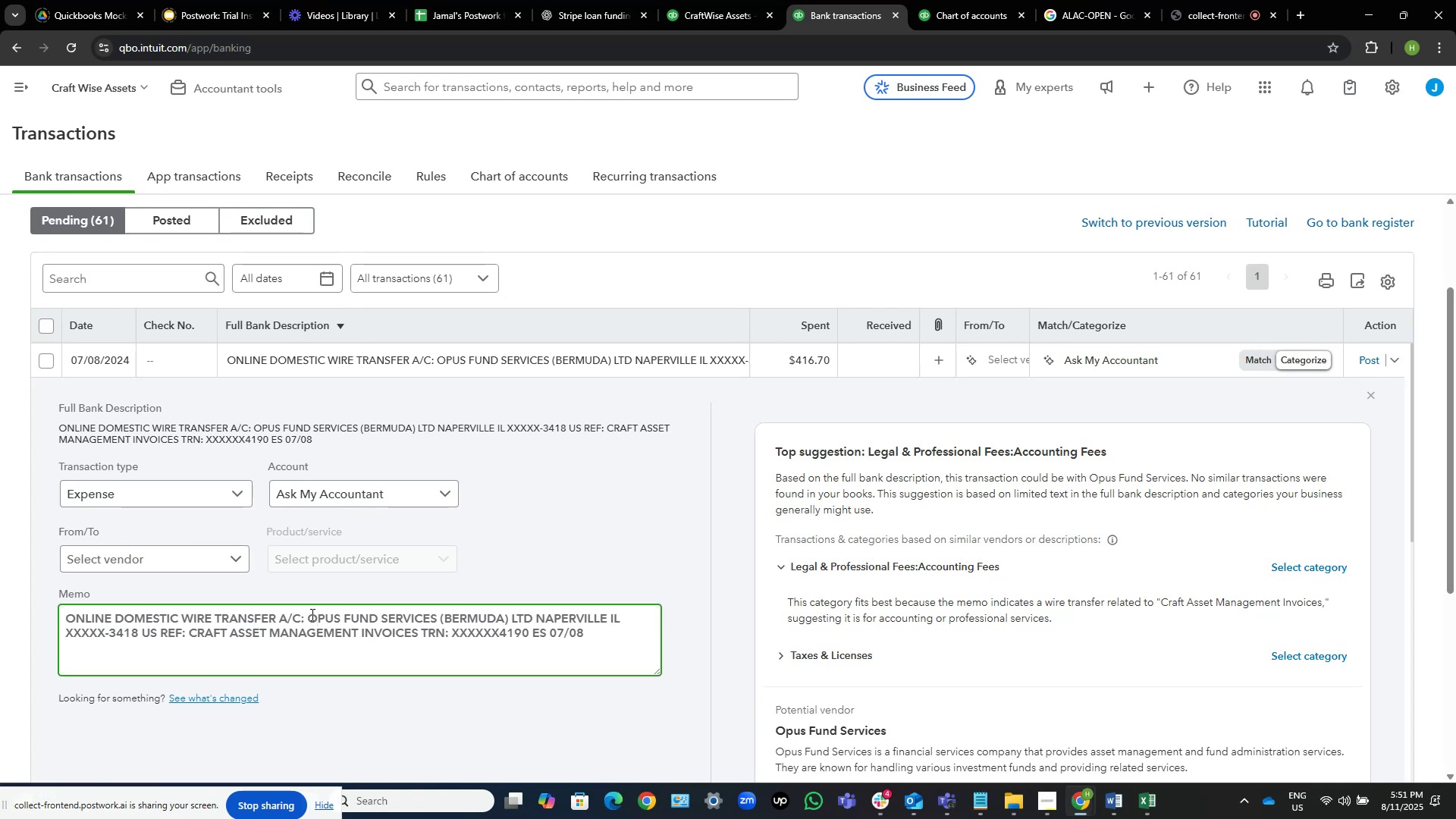 
left_click_drag(start_coordinate=[312, 614], to_coordinate=[434, 620])
 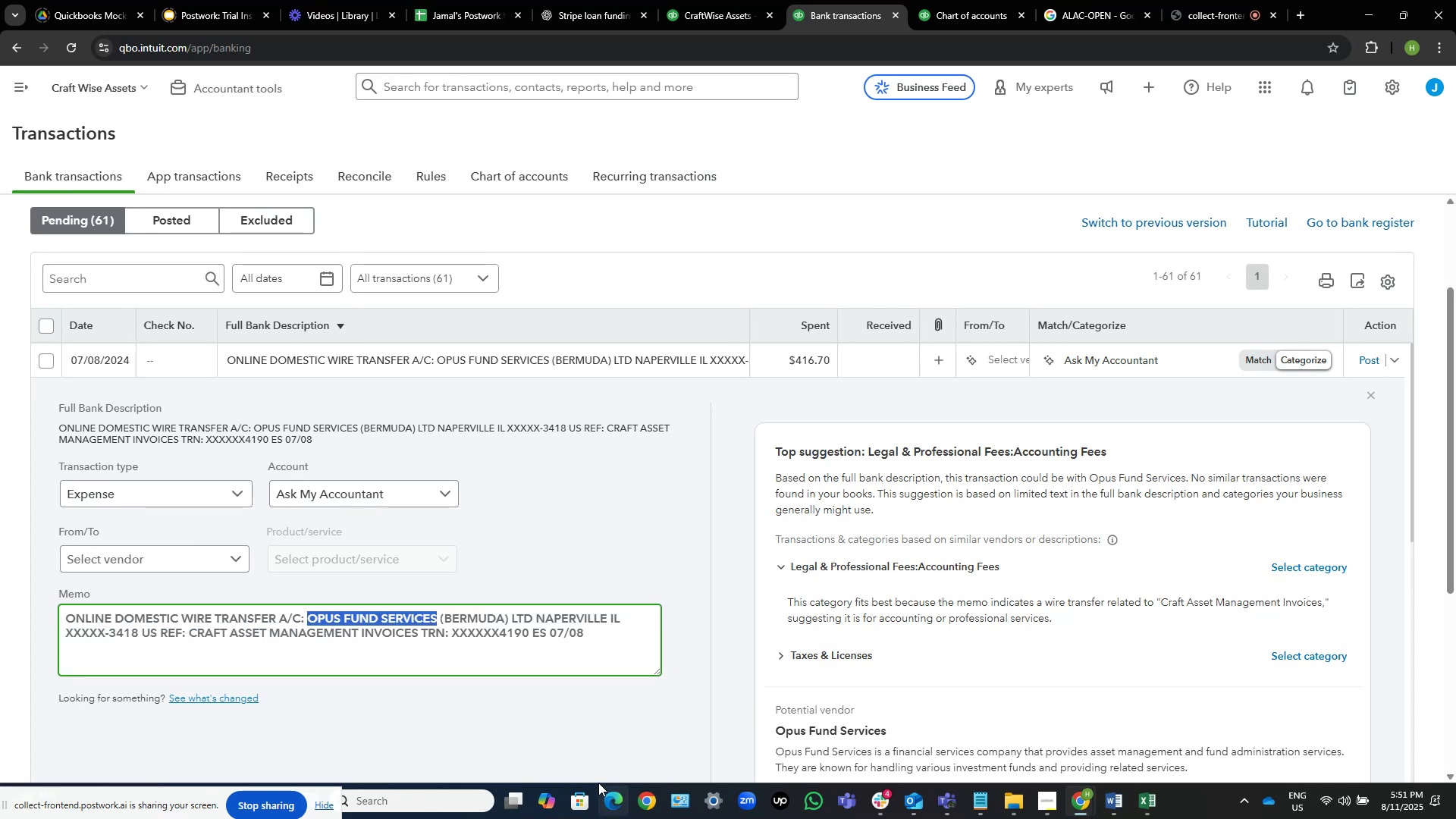 
hold_key(key=ControlLeft, duration=0.65)
 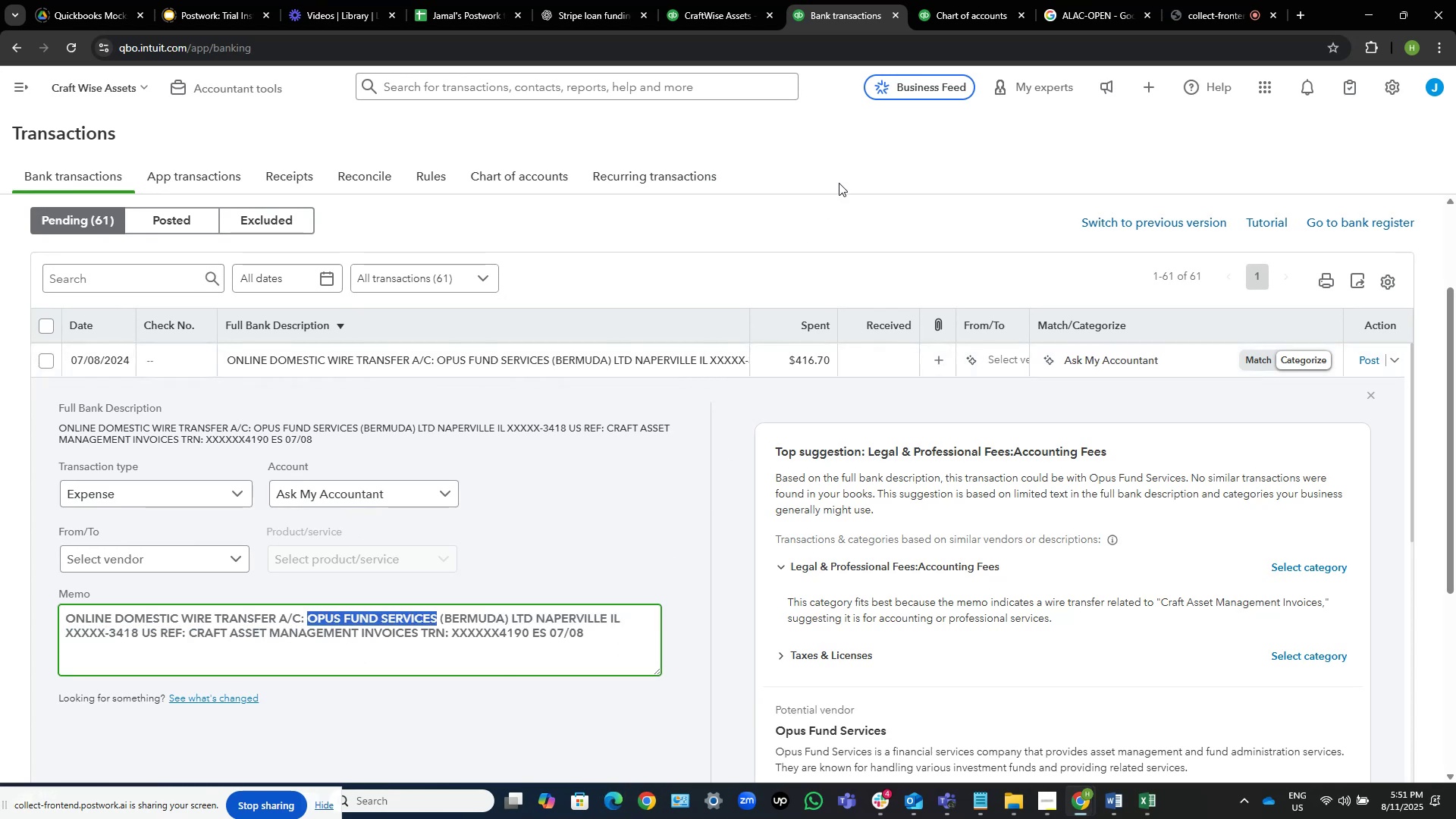 
hold_key(key=C, duration=0.3)
 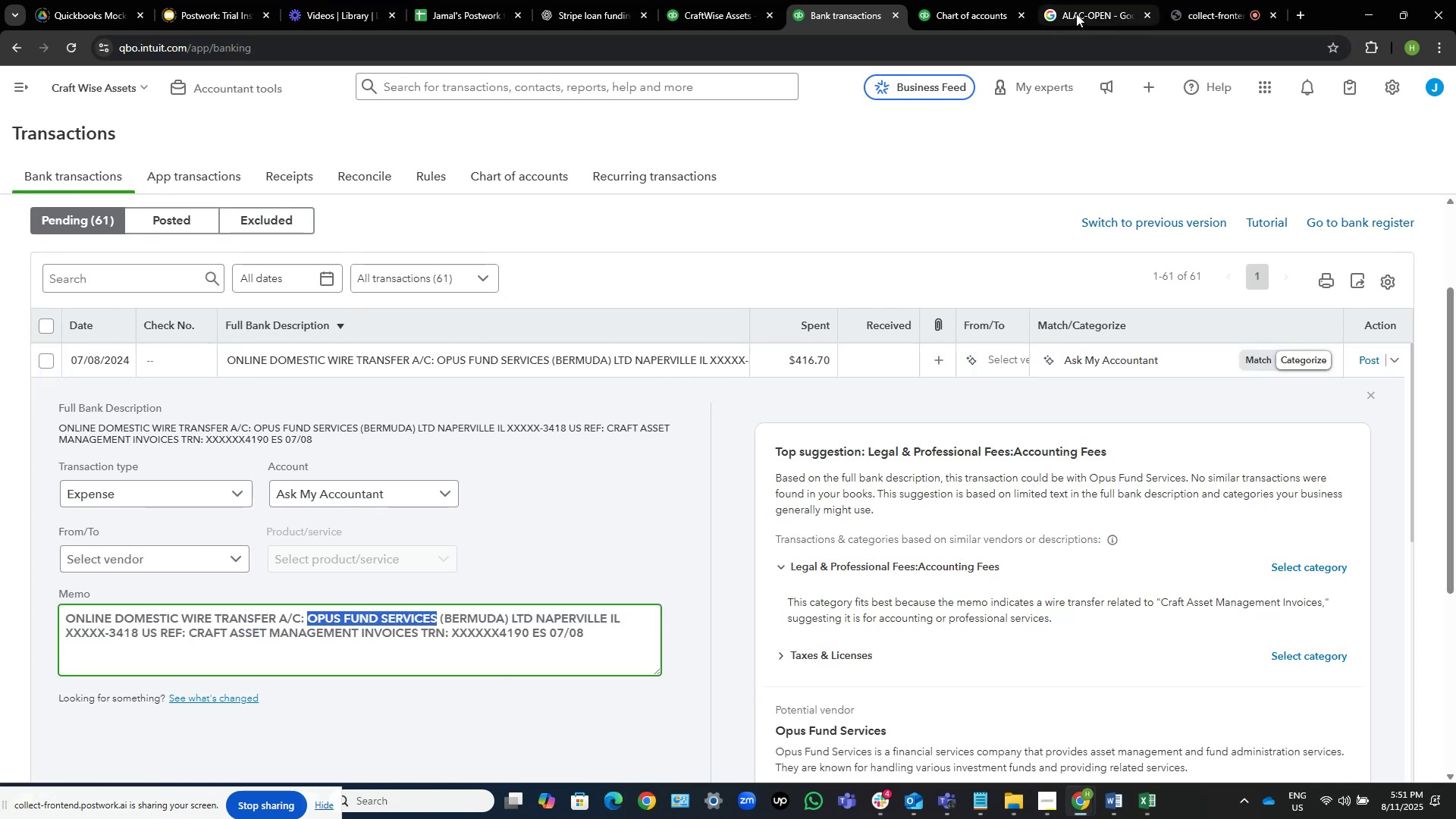 
left_click([1076, 13])
 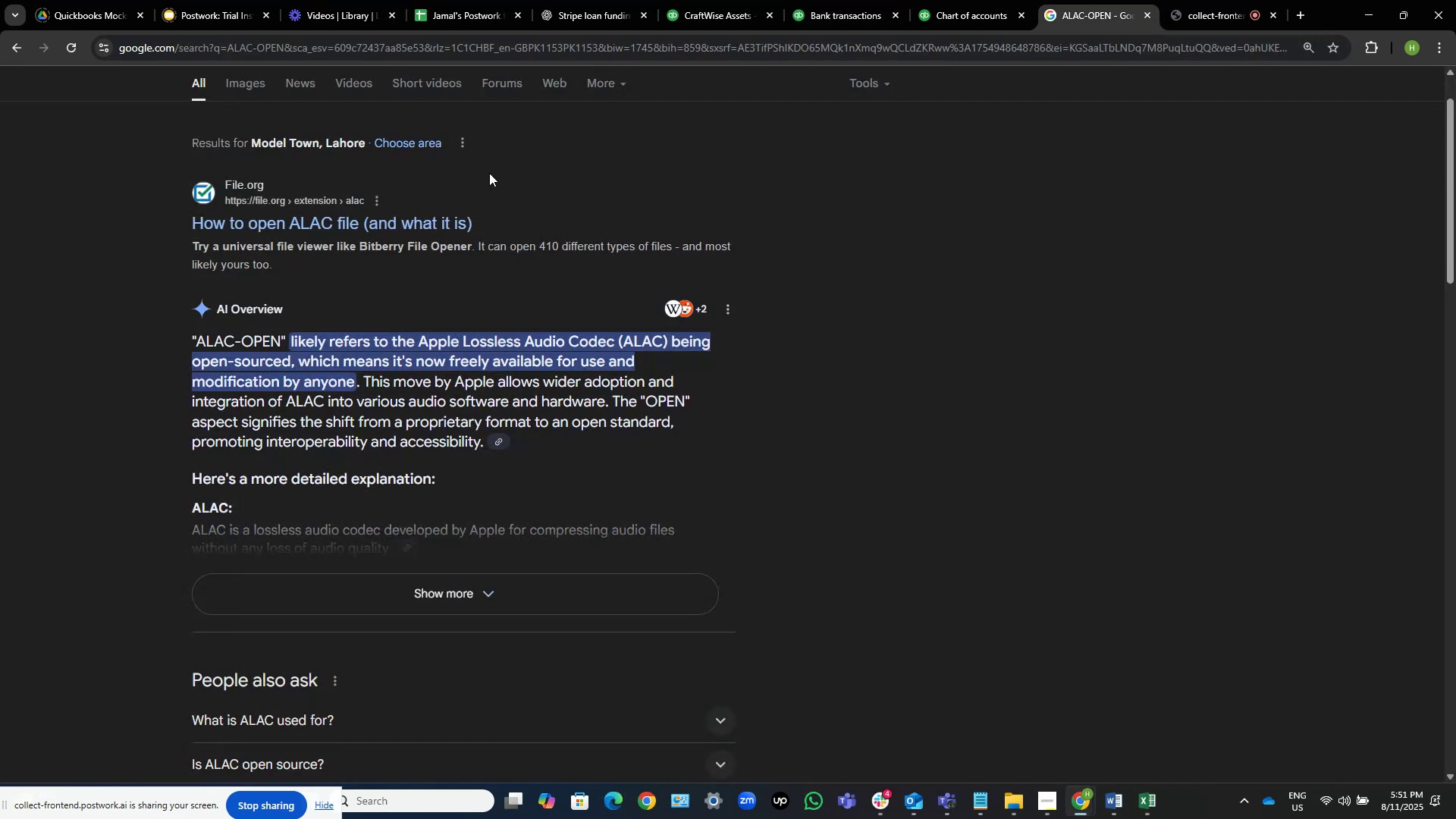 
scroll: coordinate [626, 224], scroll_direction: up, amount: 4.0
 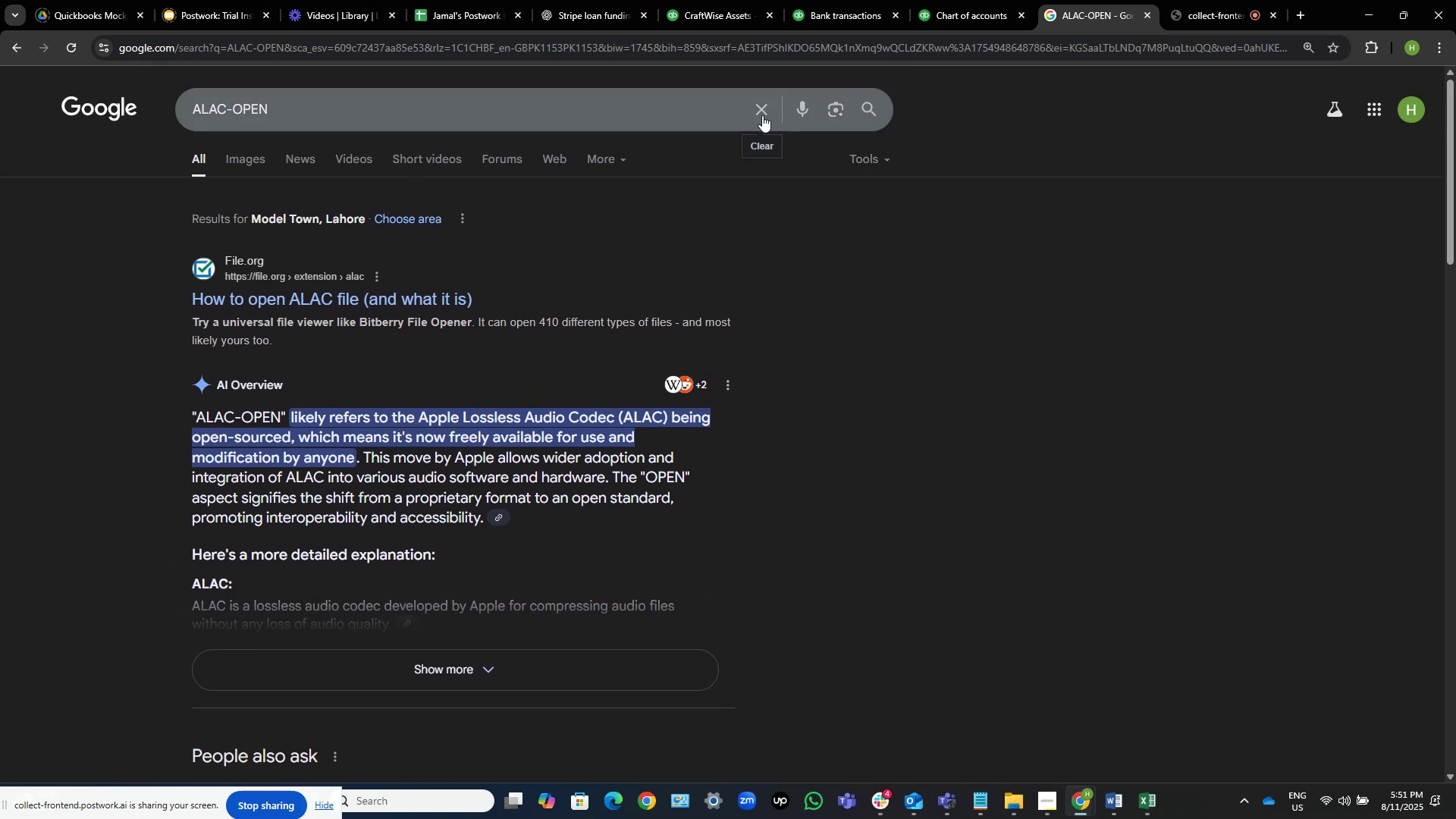 
left_click([762, 114])
 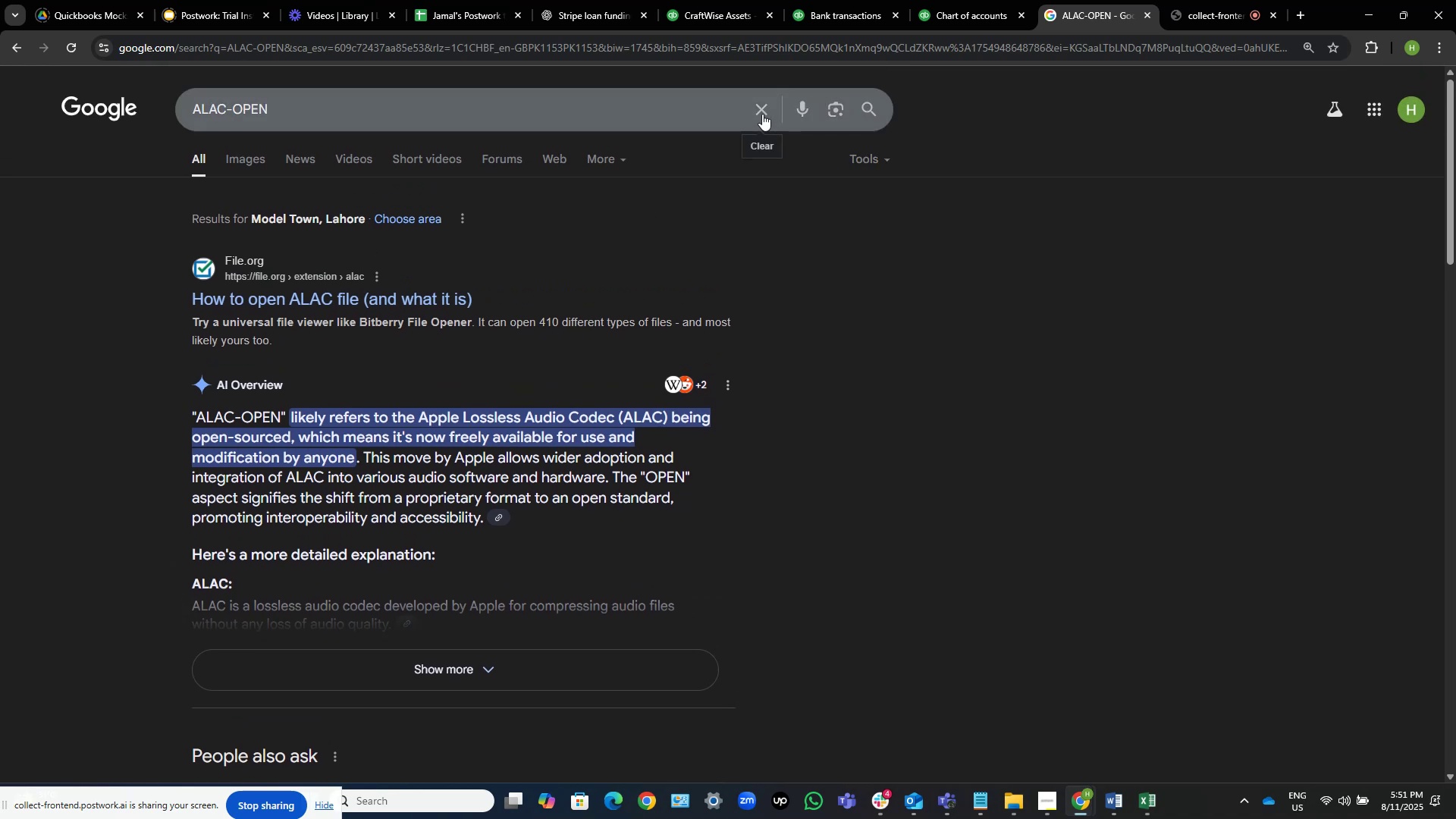 
key(Control+V)
 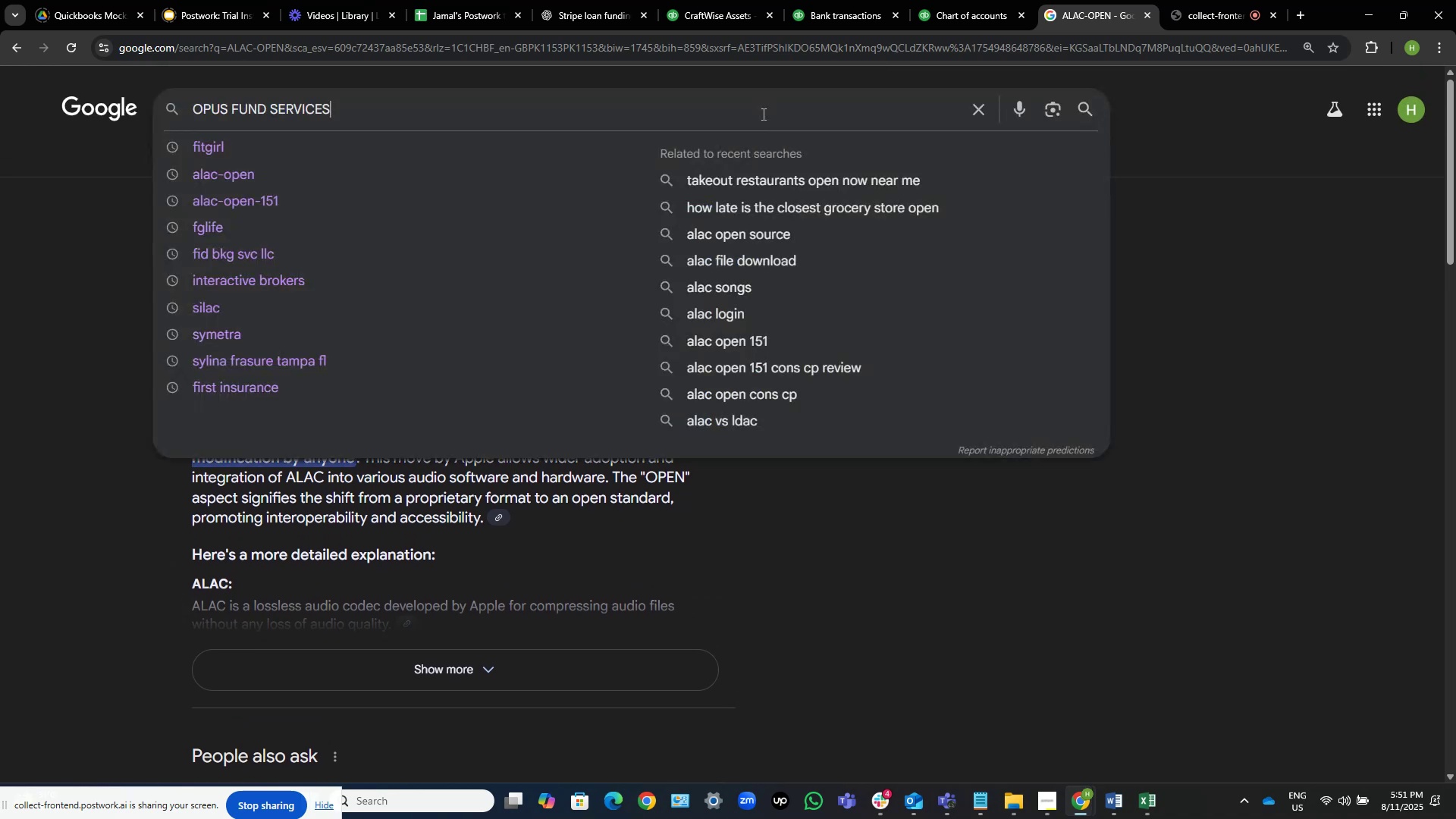 
key(NumpadEnter)
 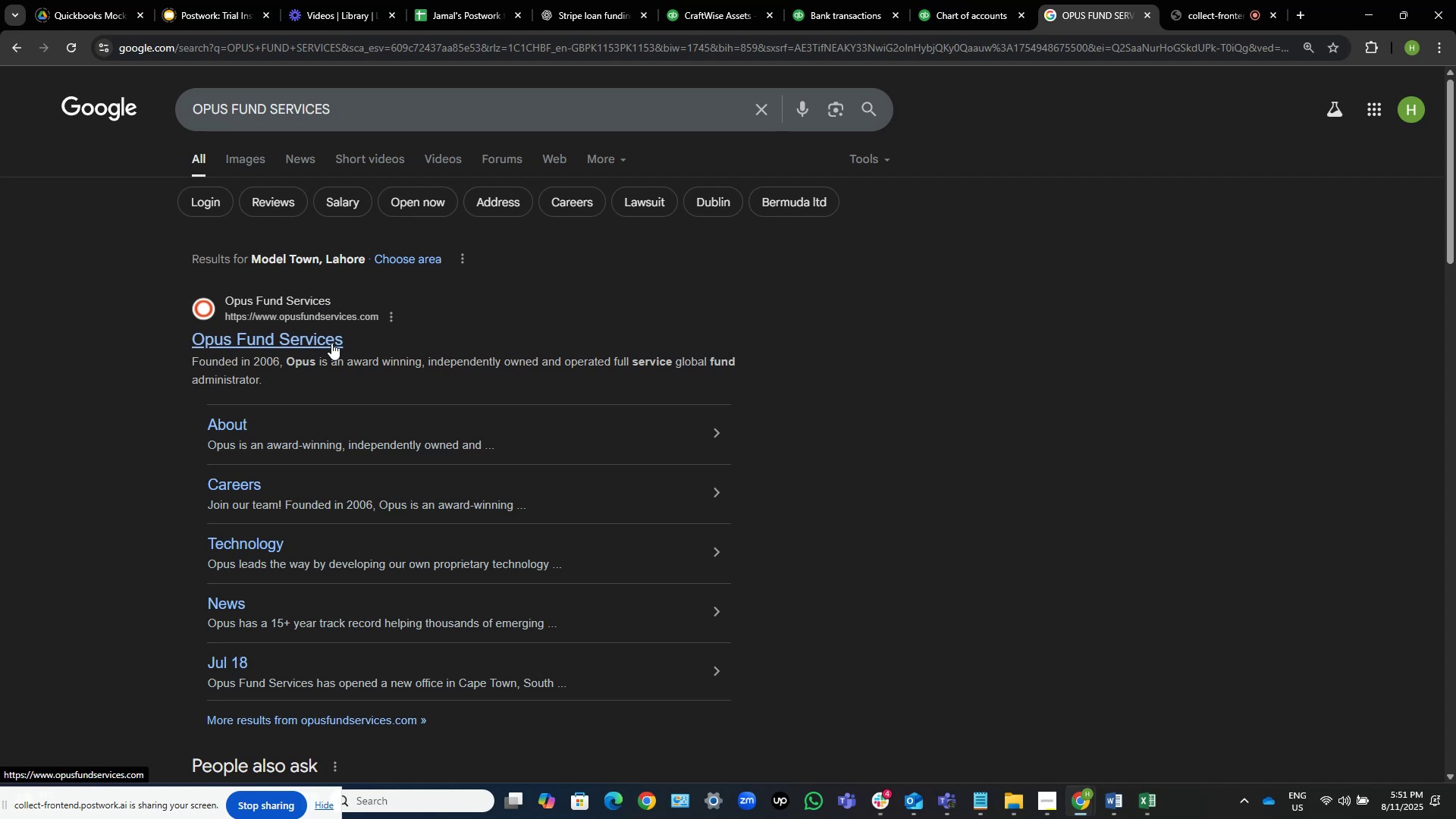 
wait(24.33)
 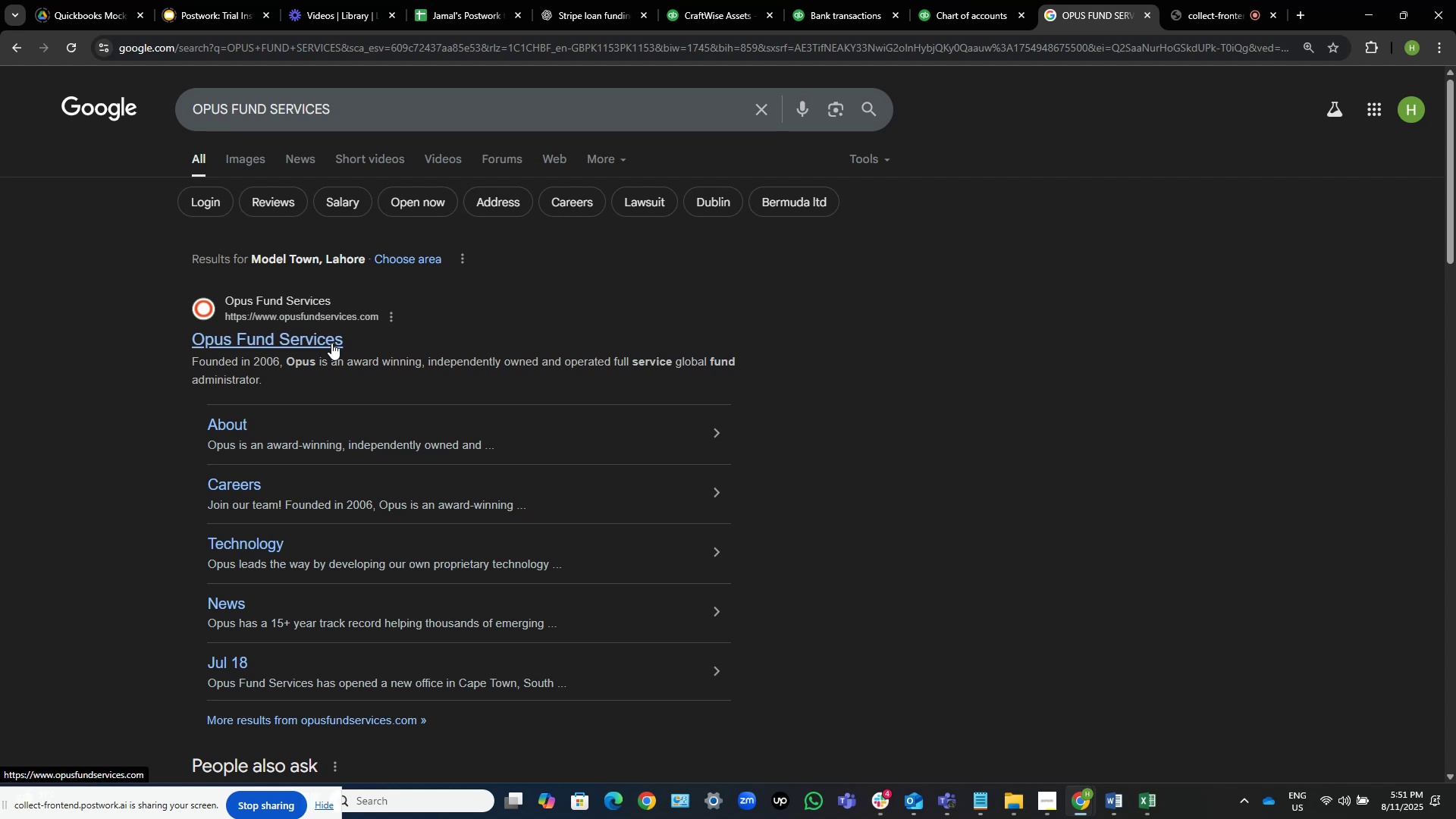 
double_click([331, 343])
 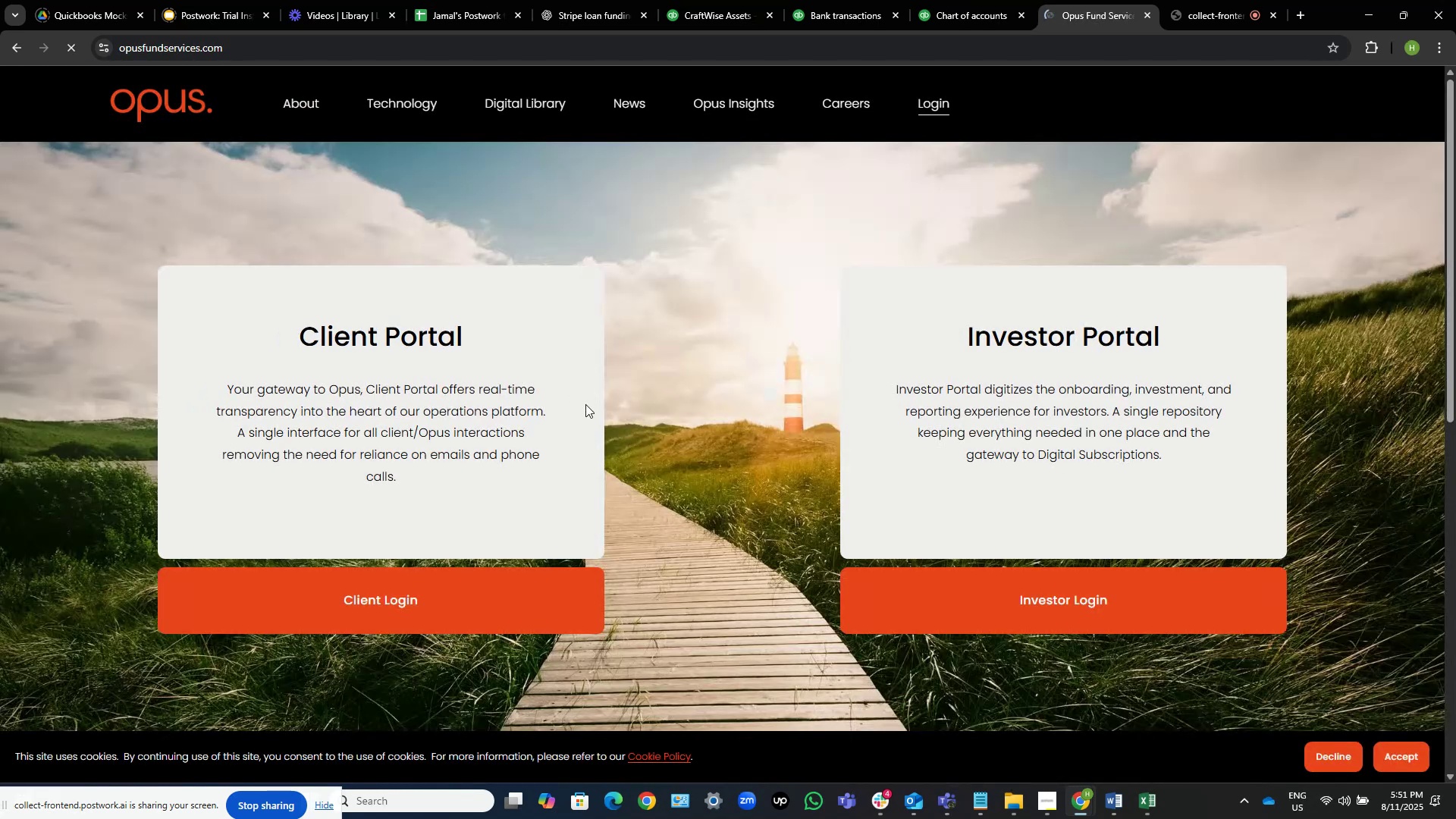 
scroll: coordinate [659, 300], scroll_direction: down, amount: 2.0
 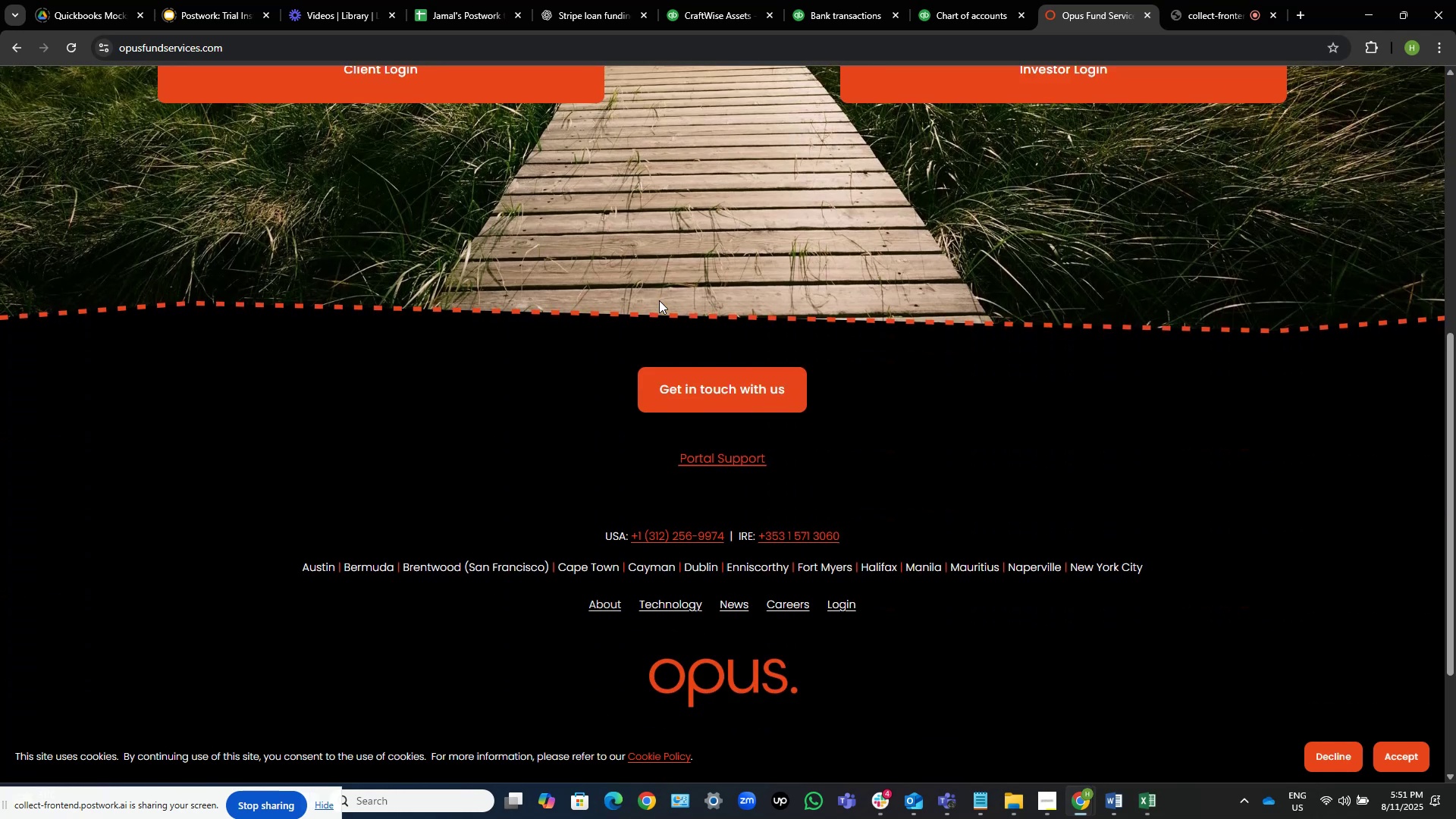 
scroll: coordinate [659, 300], scroll_direction: up, amount: 6.0
 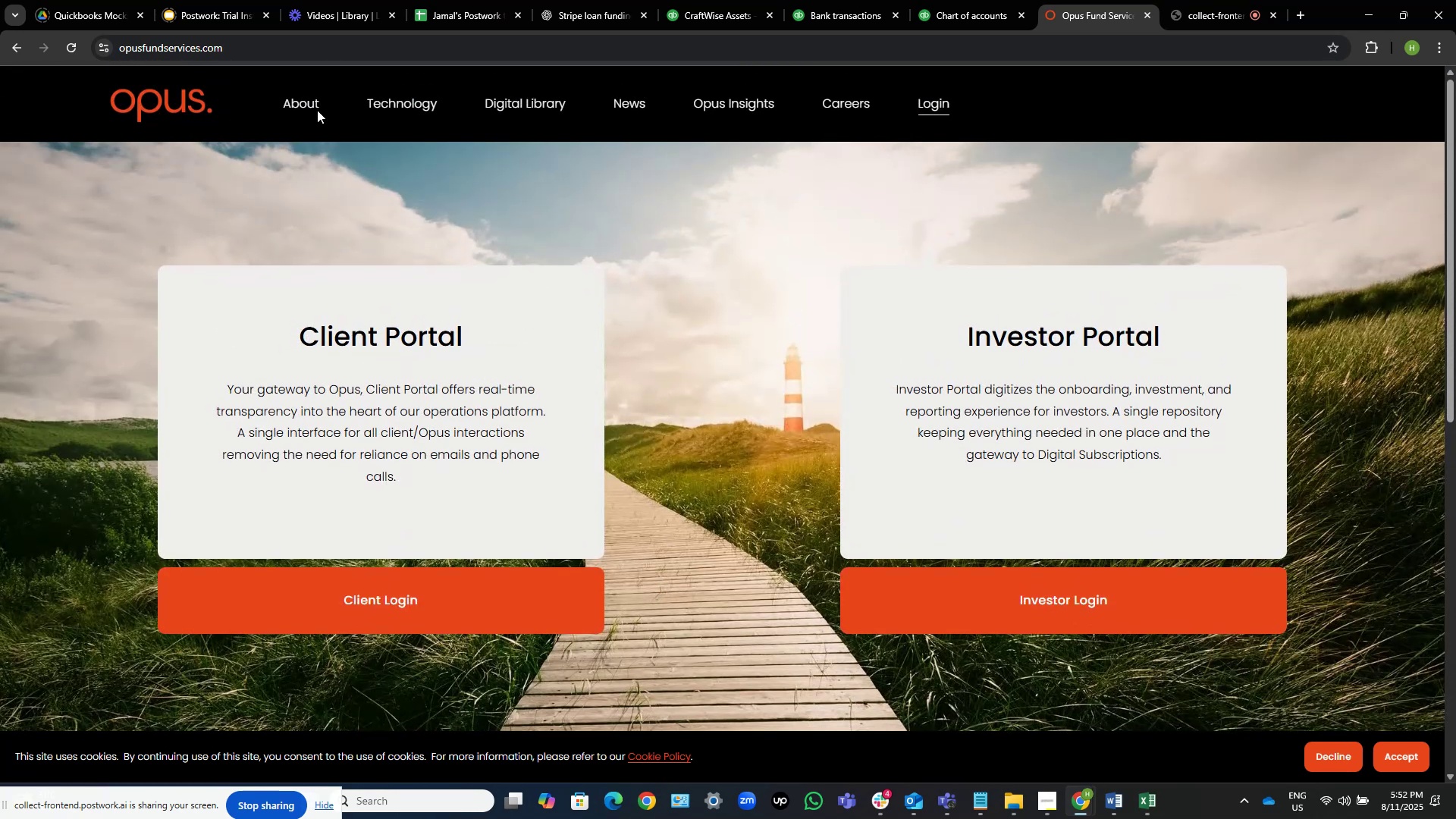 
left_click([295, 109])
 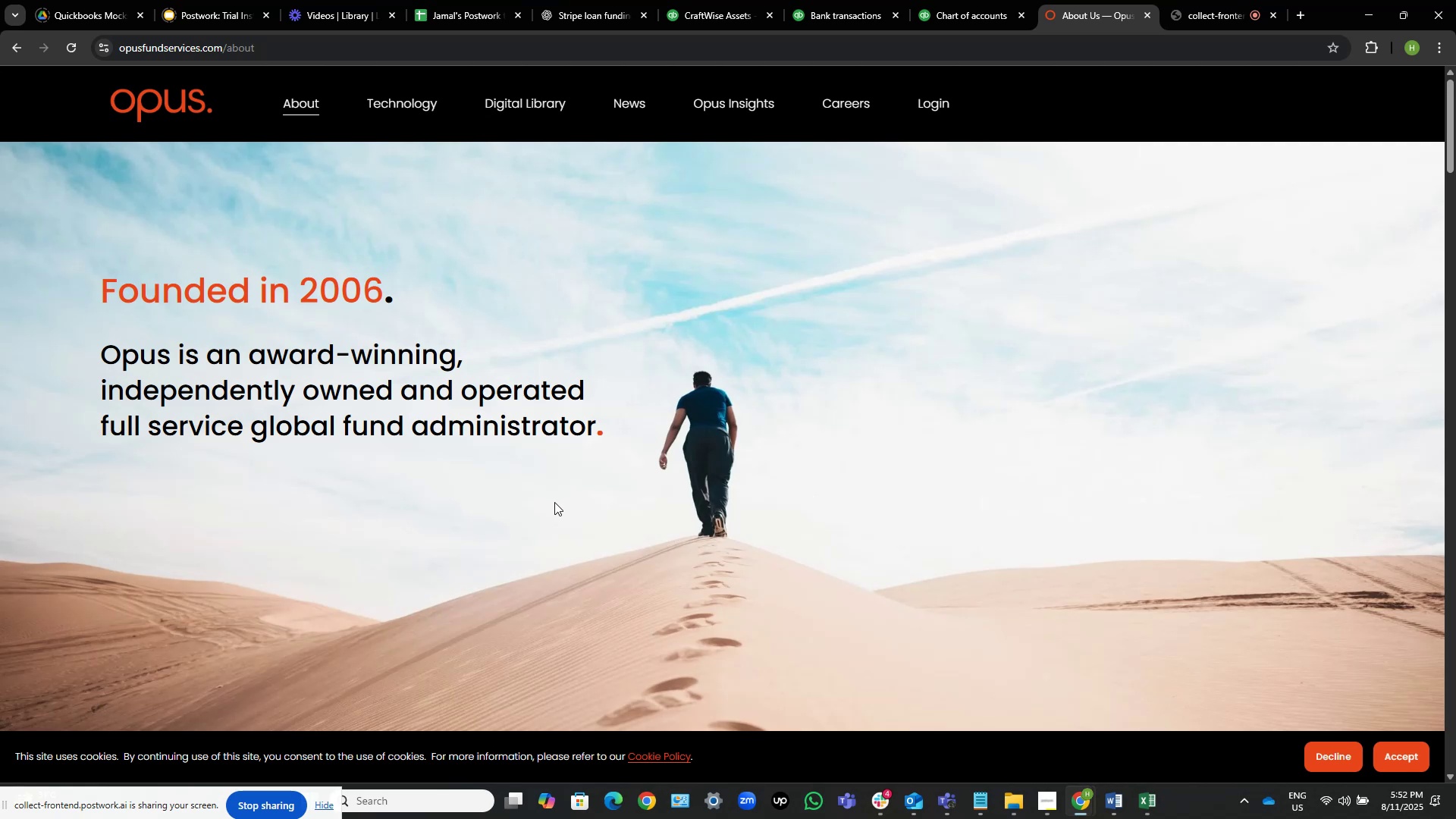 
wait(23.25)
 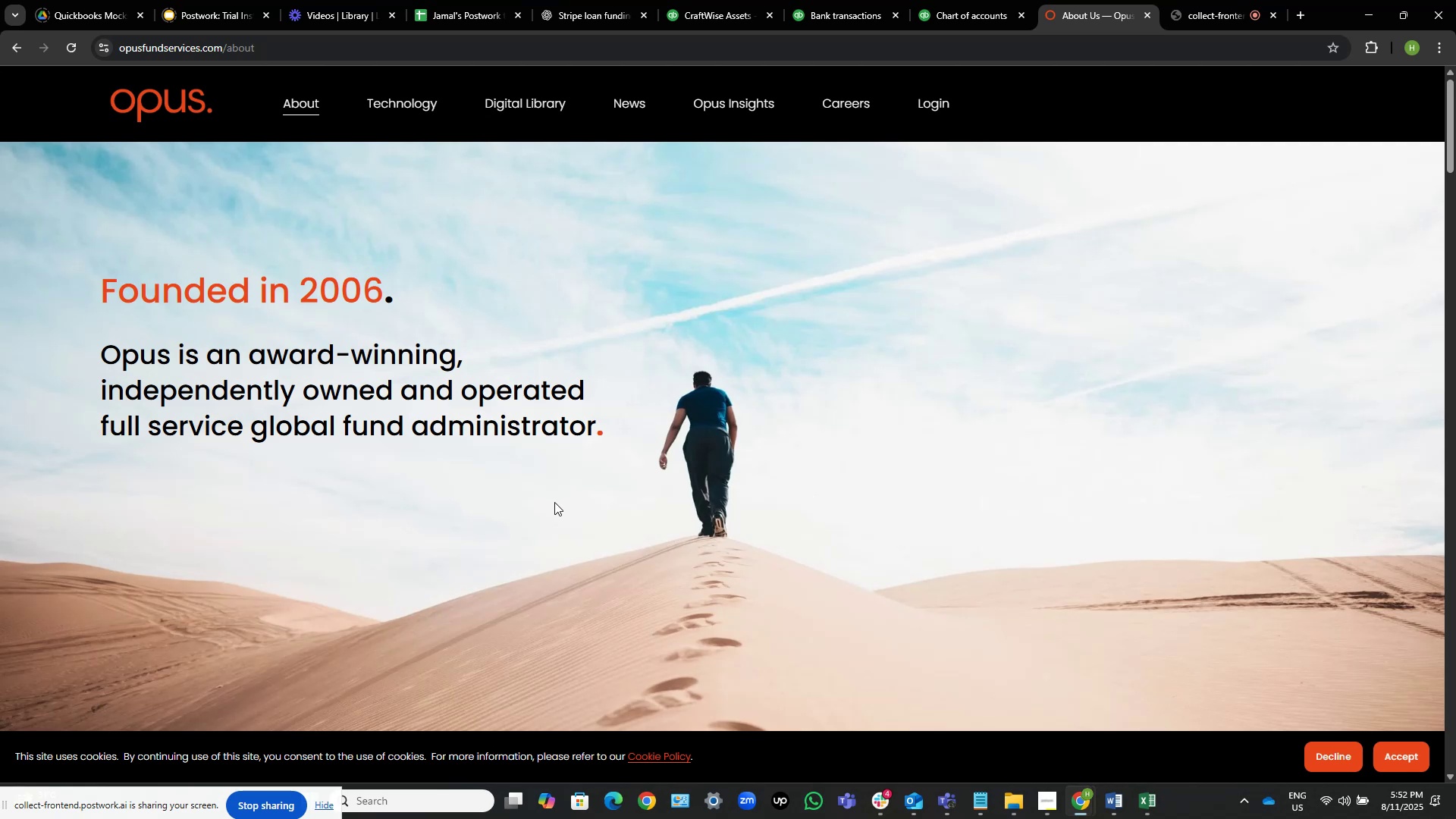 
left_click([735, 748])
 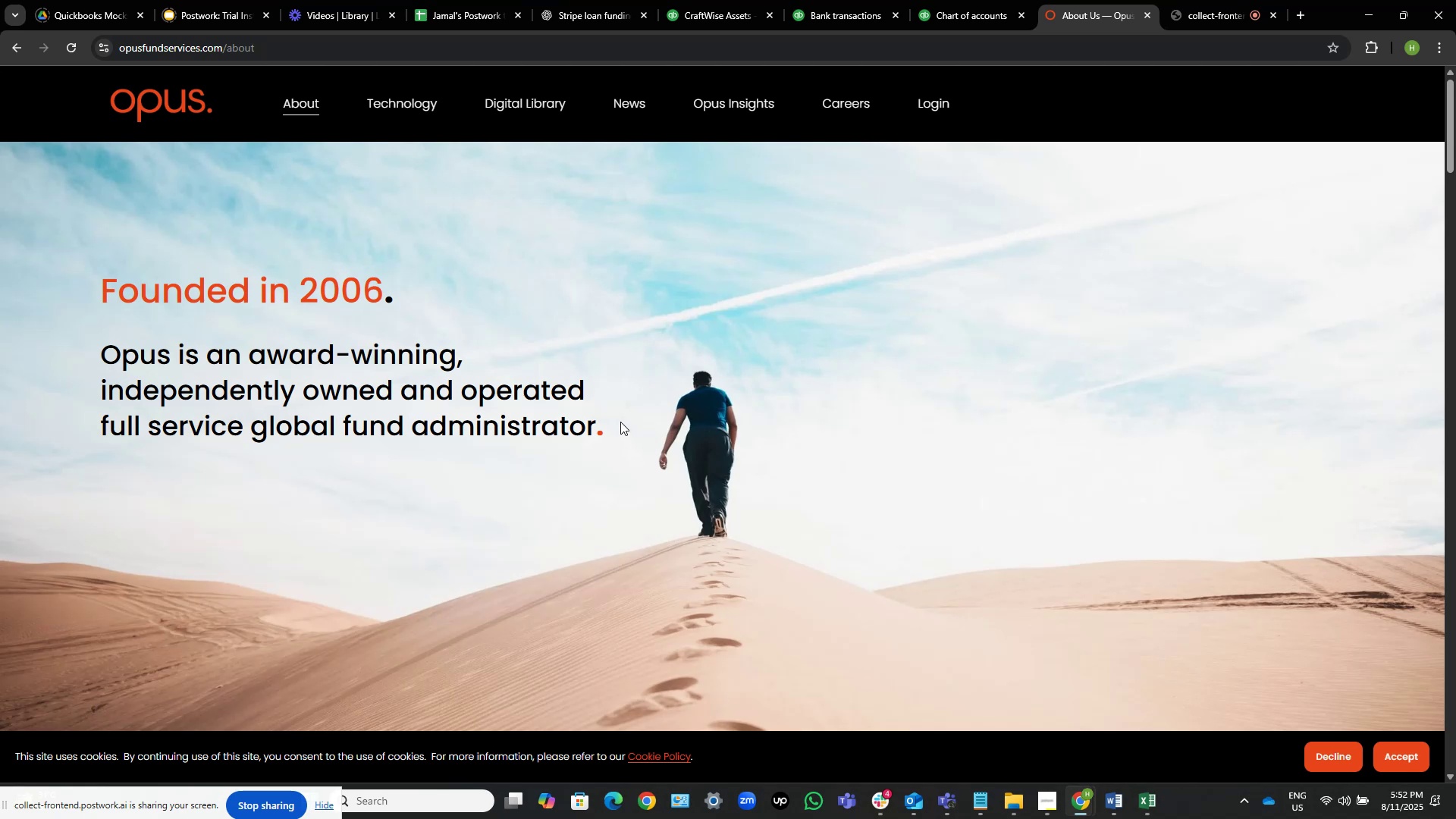 
scroll: coordinate [620, 422], scroll_direction: down, amount: 1.0
 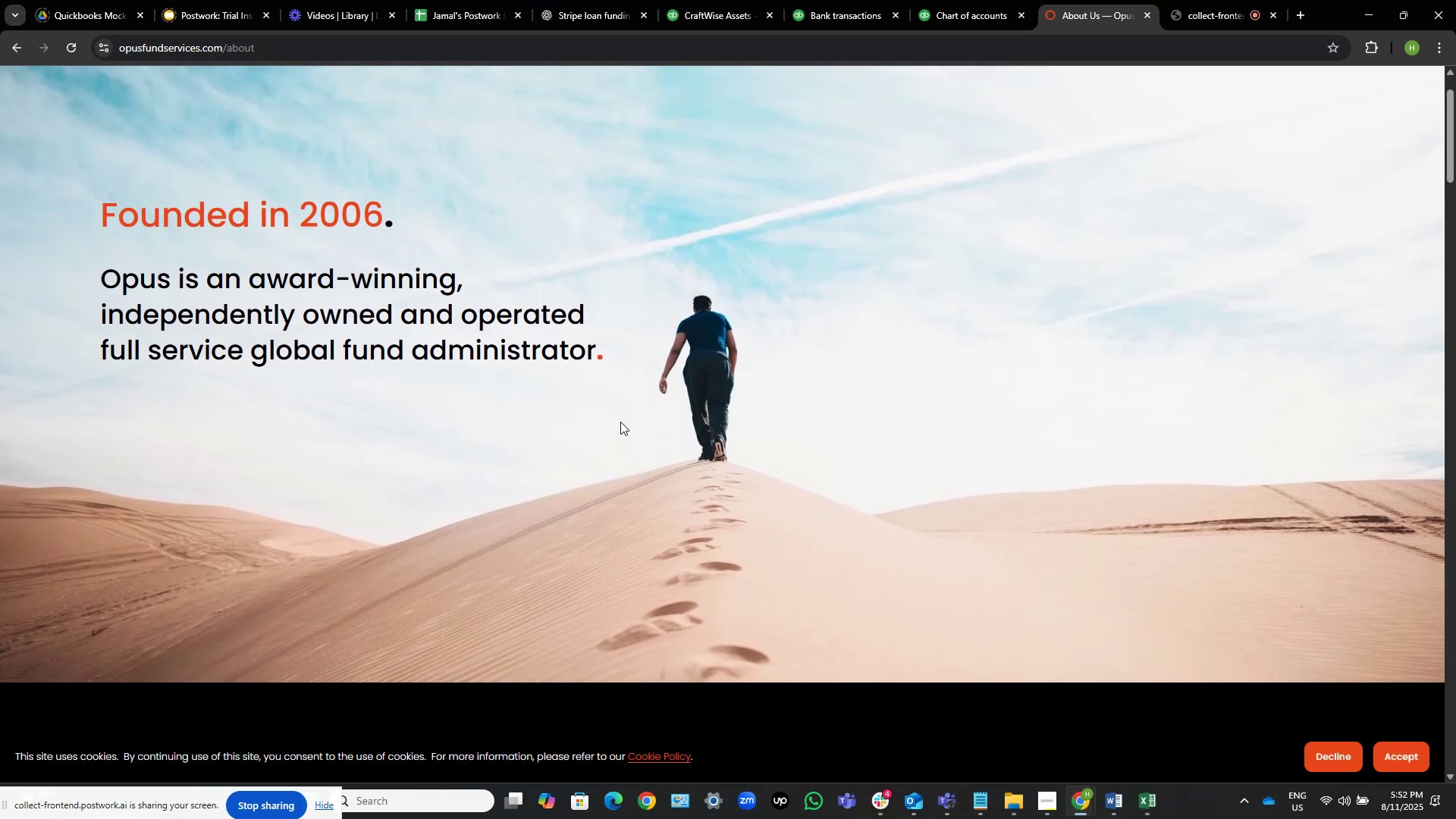 
scroll: coordinate [620, 422], scroll_direction: up, amount: 1.0
 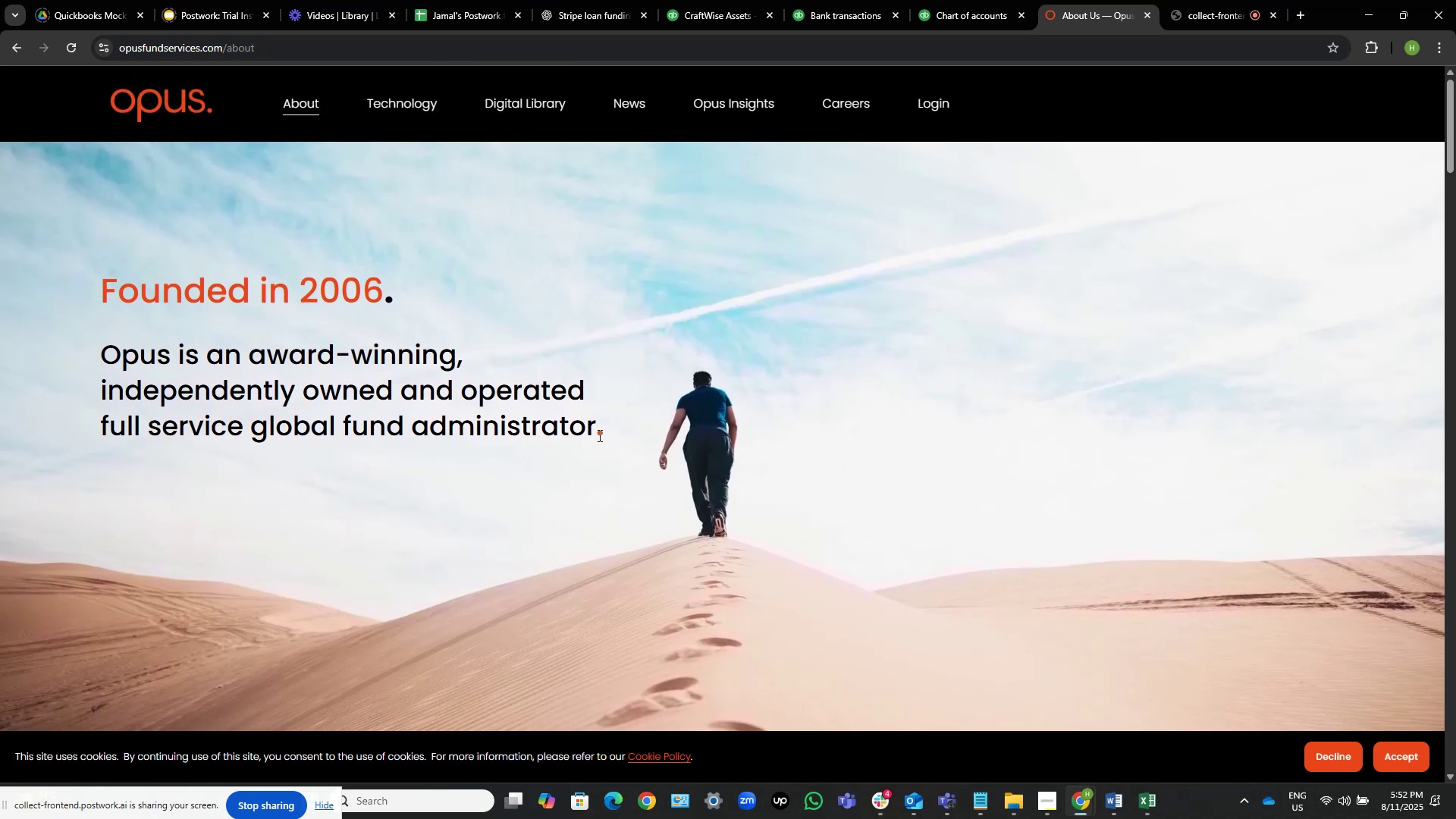 
left_click_drag(start_coordinate=[598, 435], to_coordinate=[610, 435])
 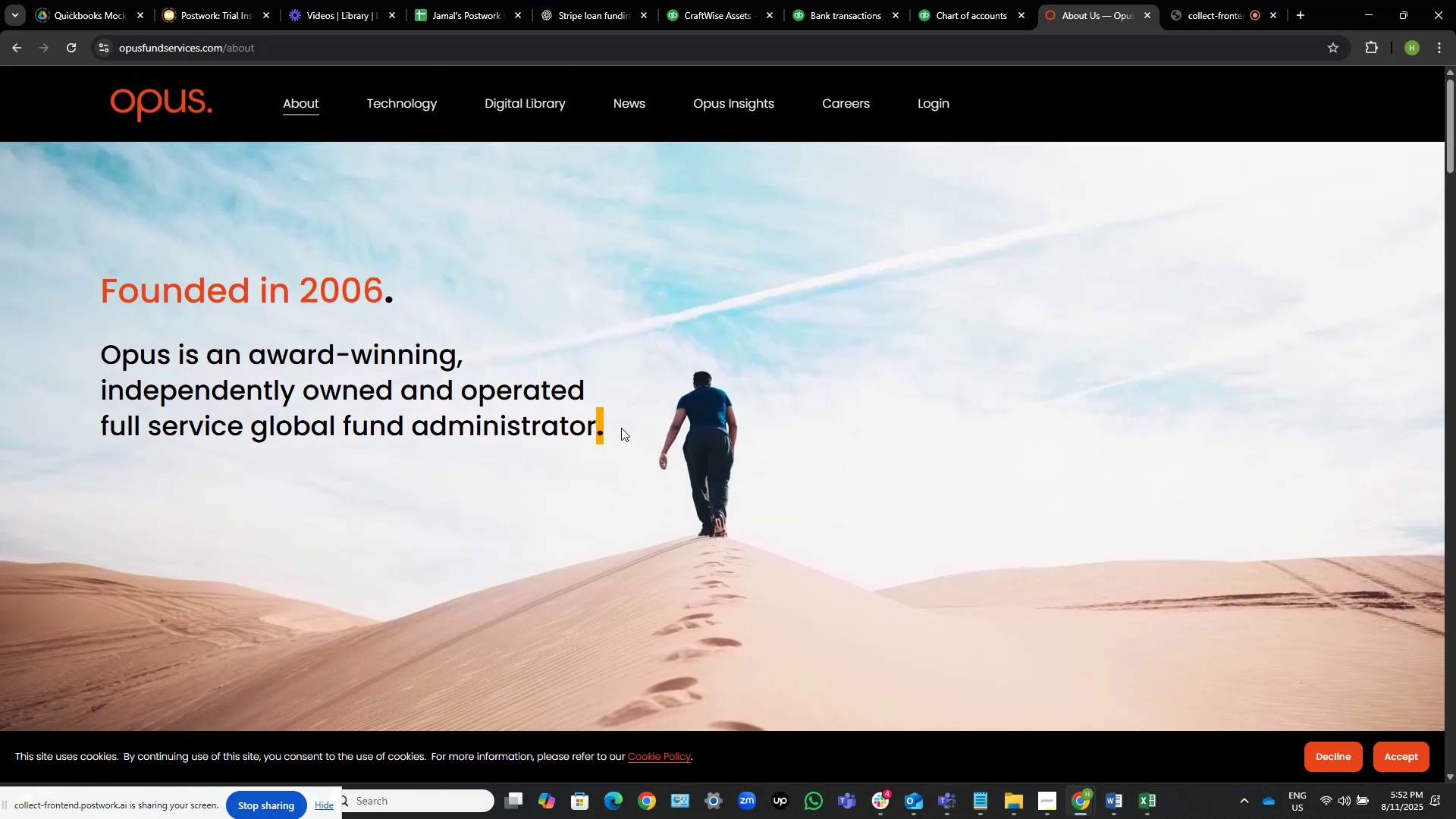 
left_click([621, 428])
 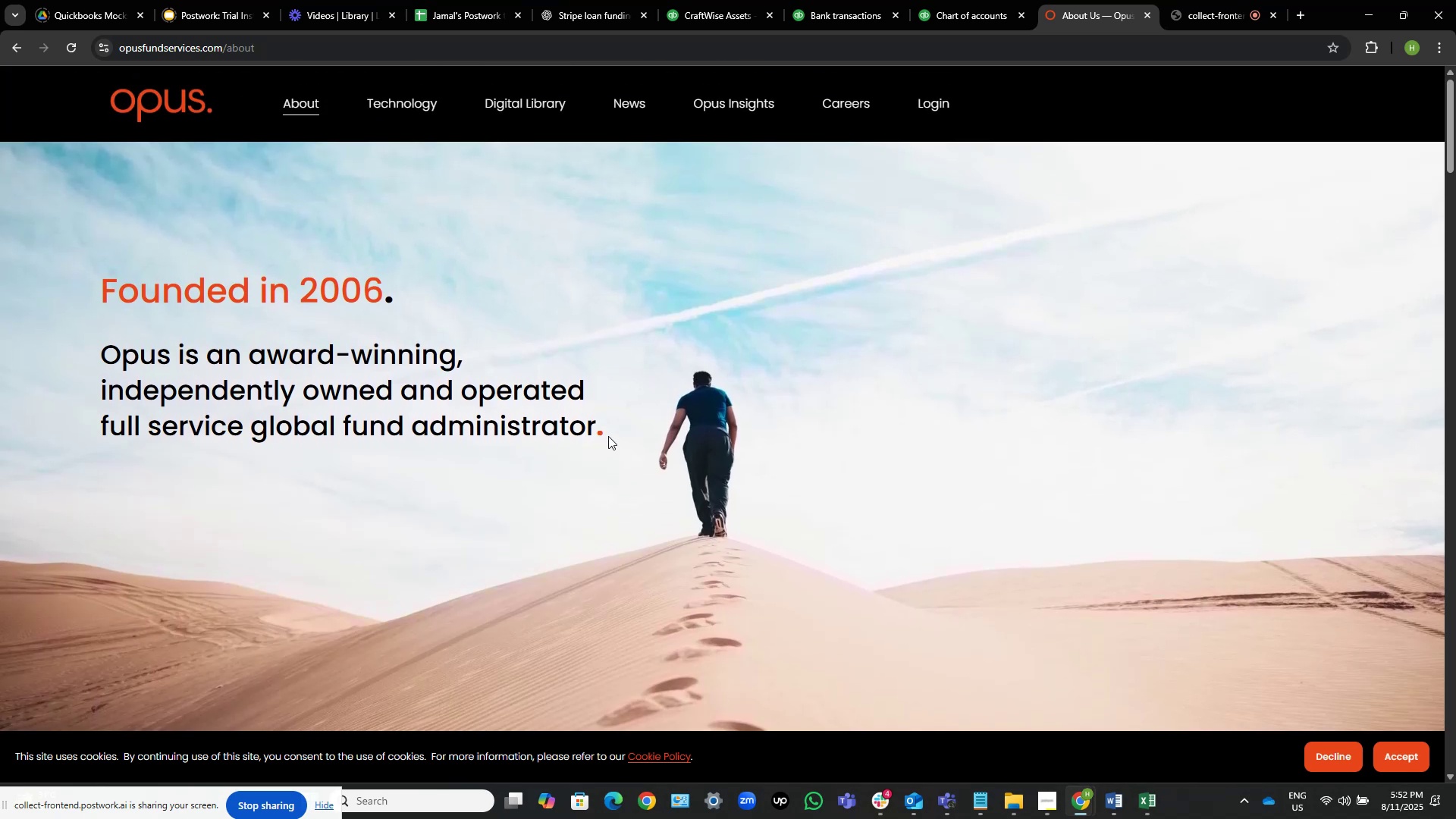 
left_click_drag(start_coordinate=[608, 434], to_coordinate=[86, 277])
 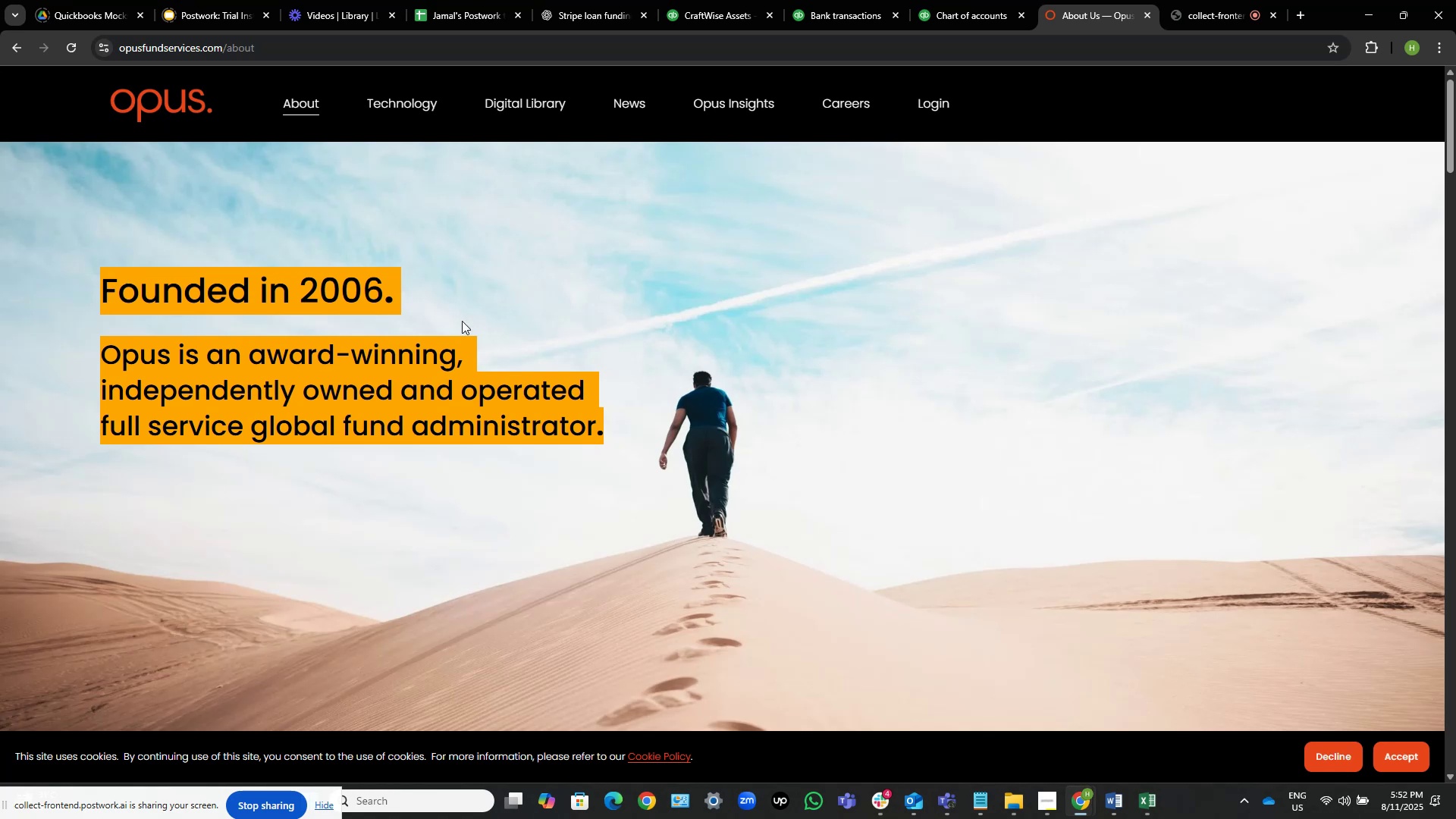 
left_click([433, 309])
 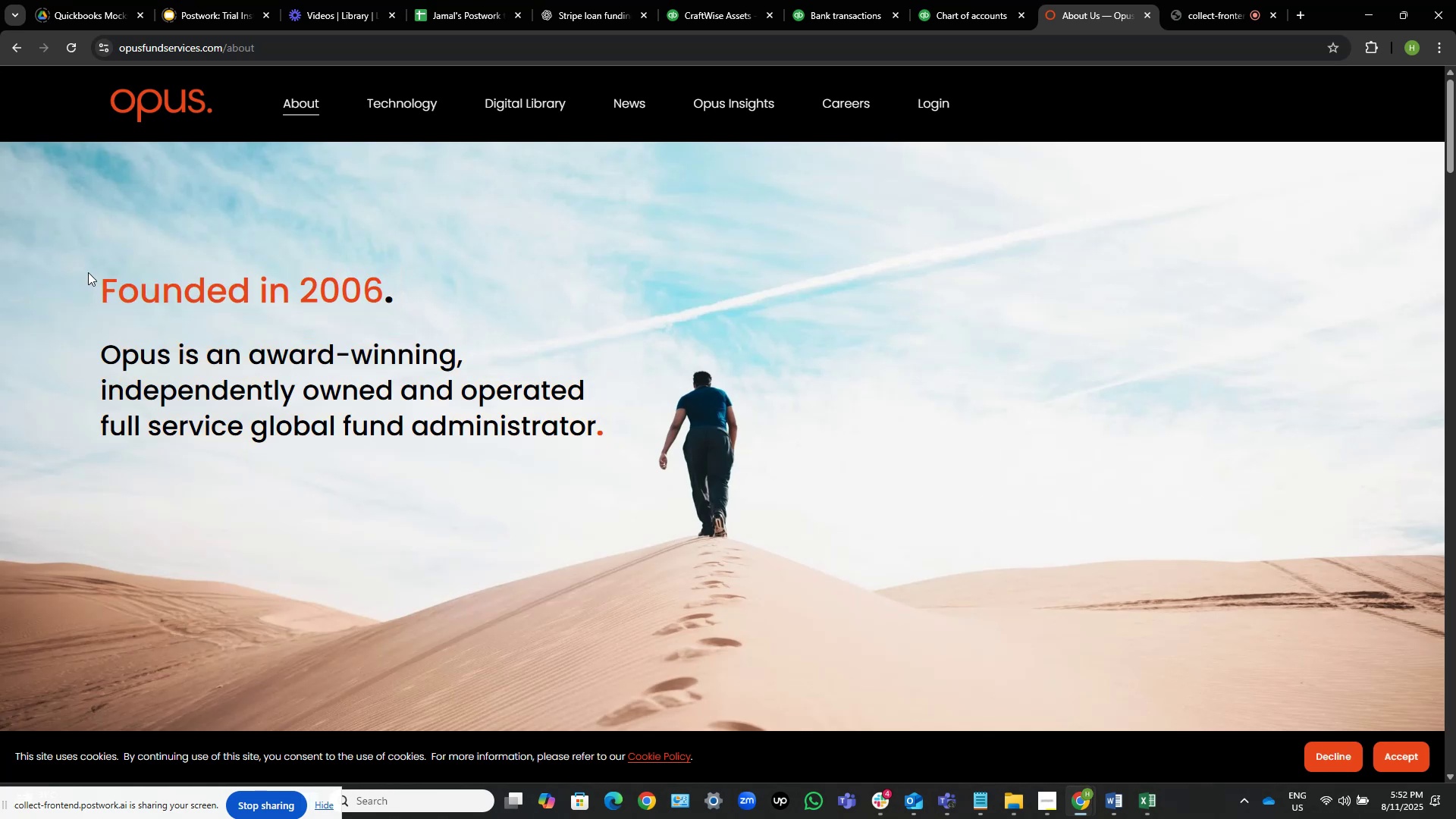 
left_click_drag(start_coordinate=[93, 286], to_coordinate=[414, 304])
 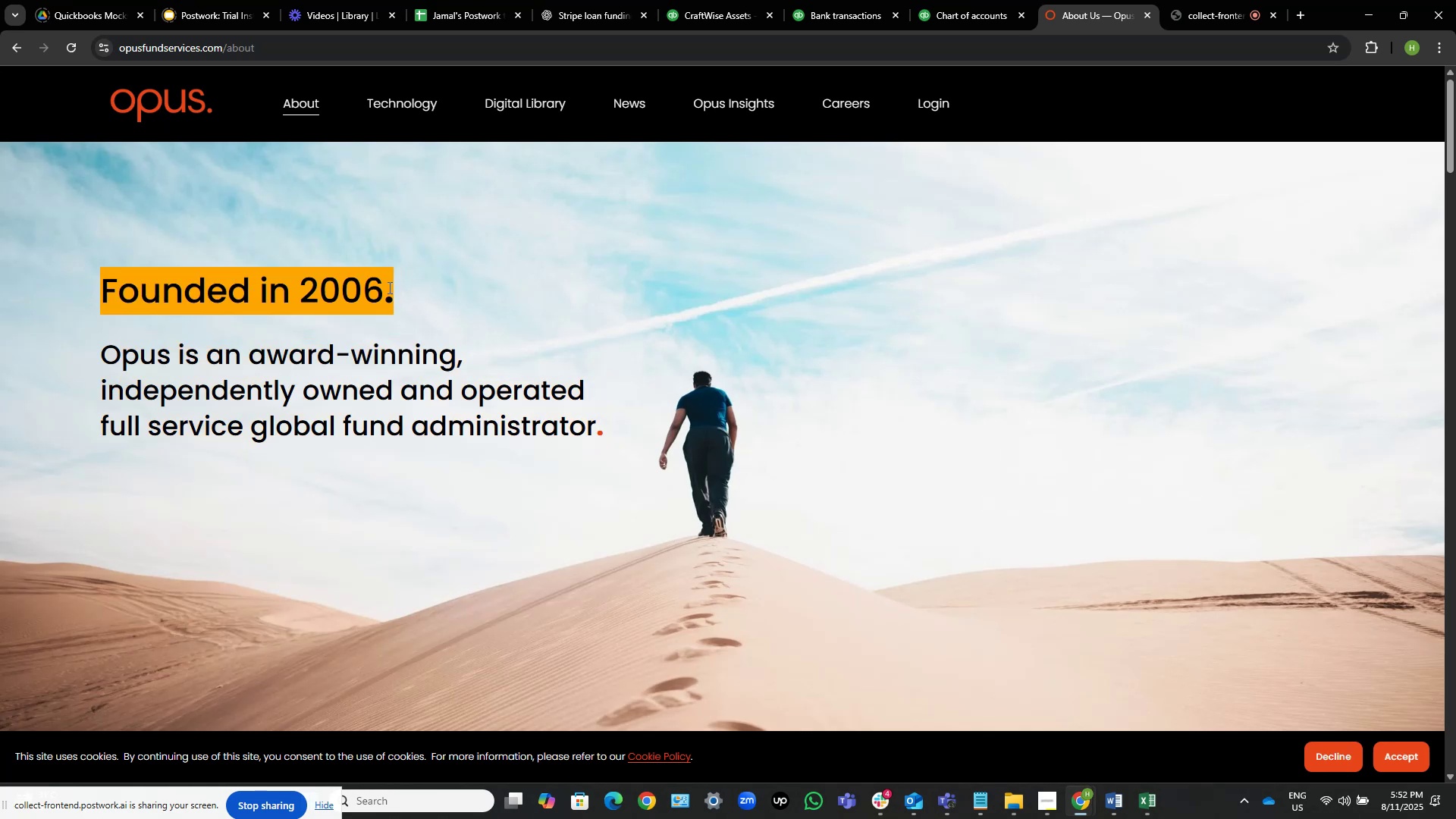 
left_click([388, 287])
 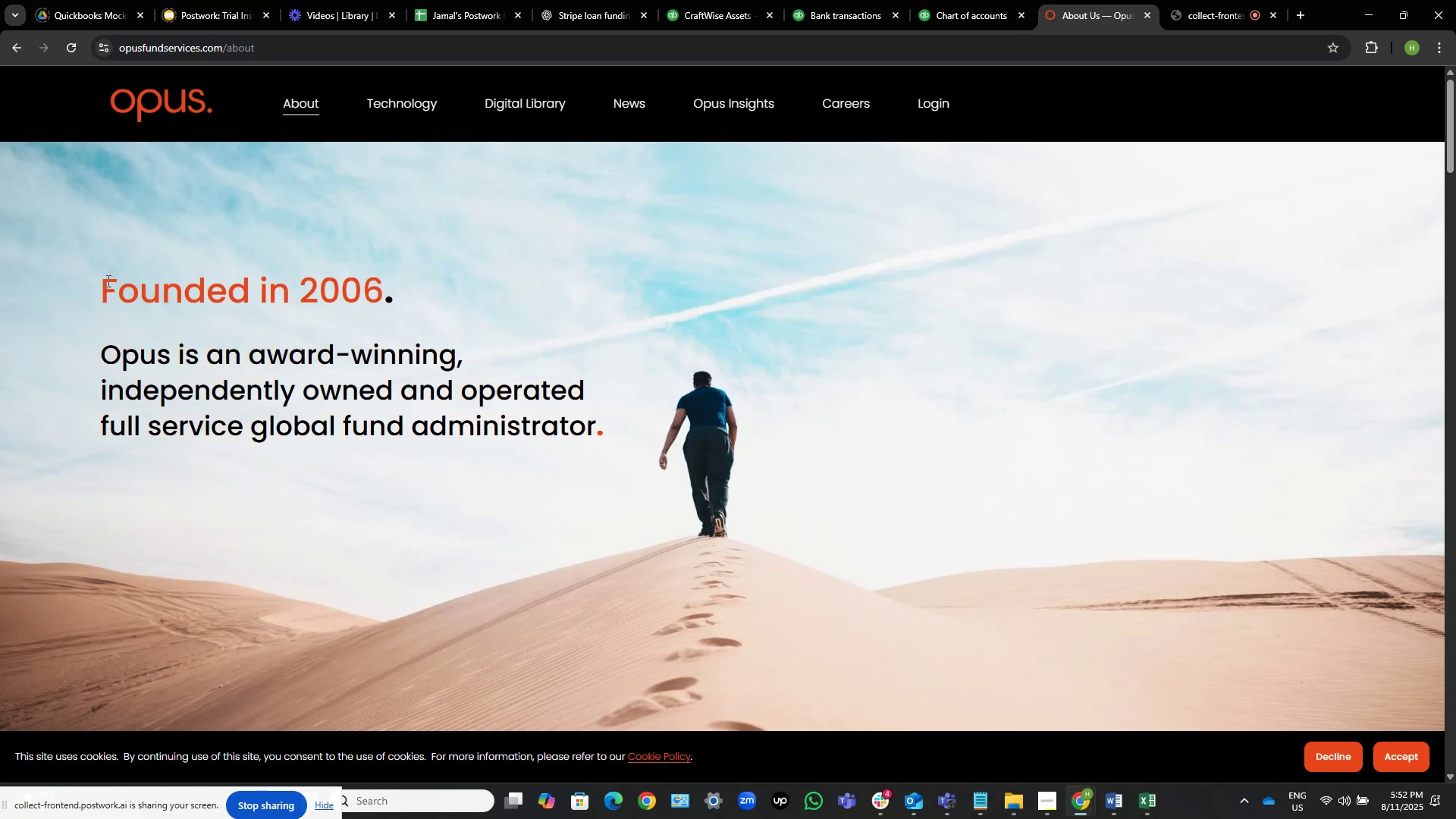 
left_click_drag(start_coordinate=[101, 271], to_coordinate=[667, 447])
 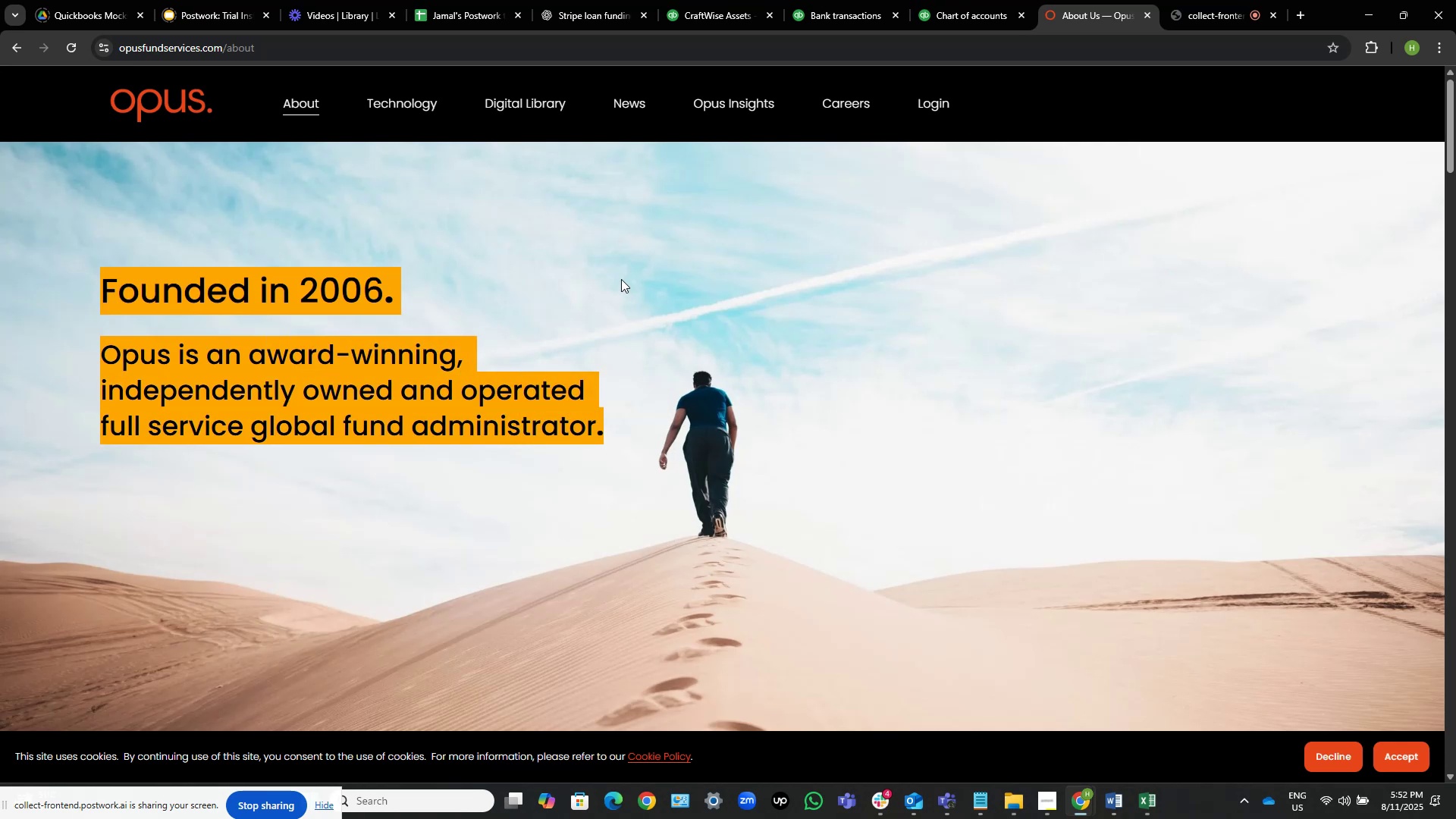 
wait(7.42)
 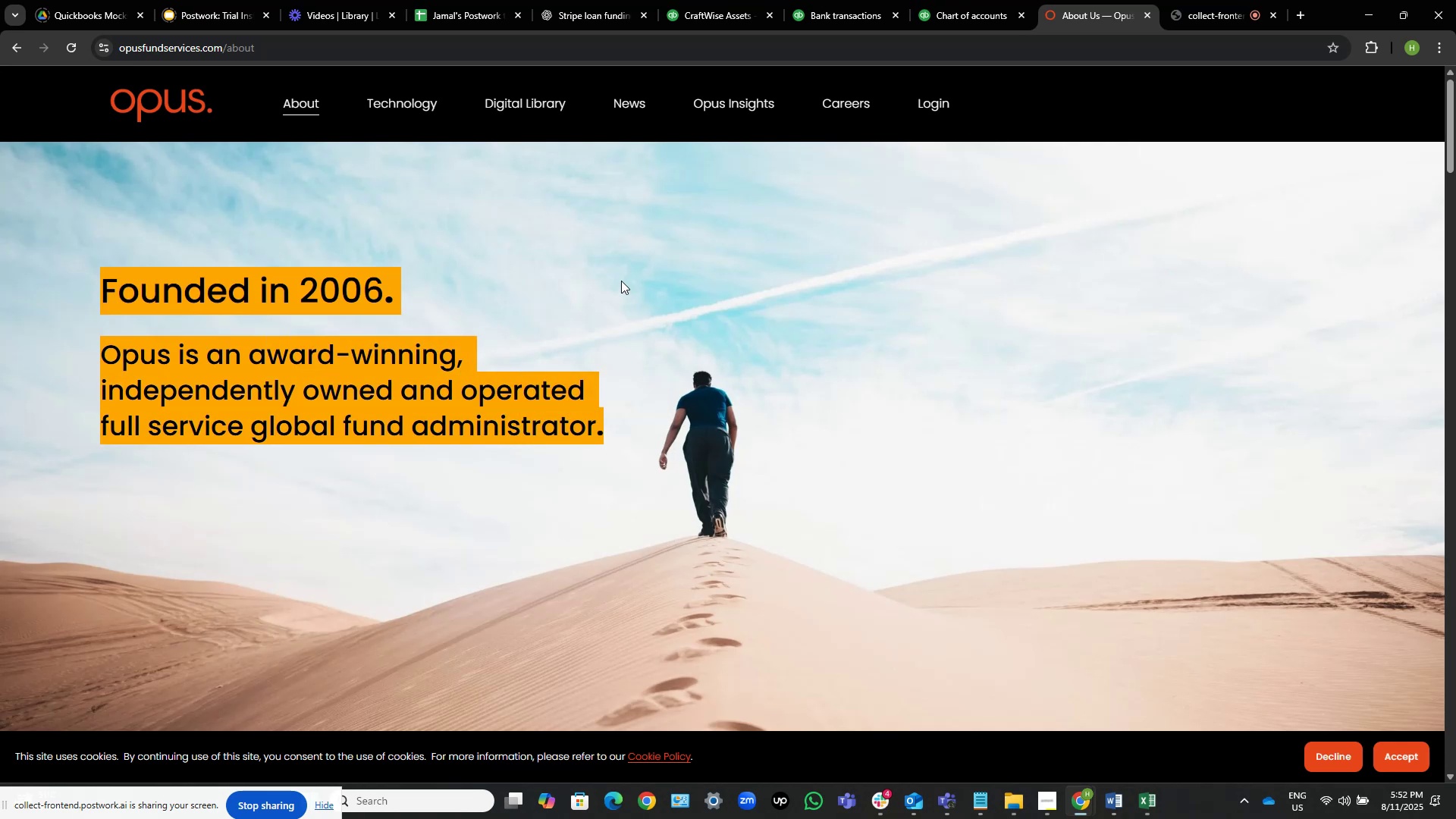 
left_click([492, 356])
 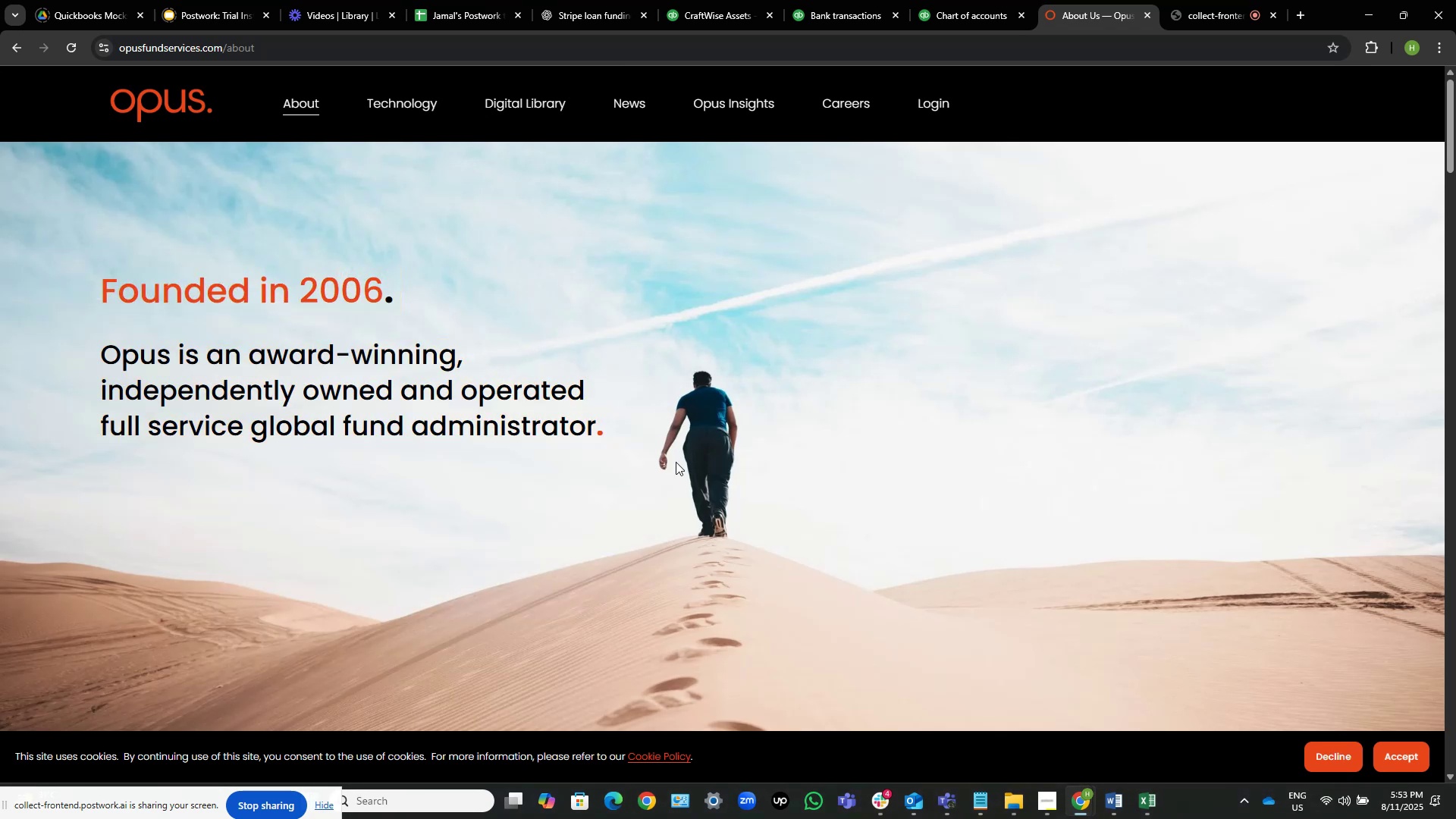 
wait(13.39)
 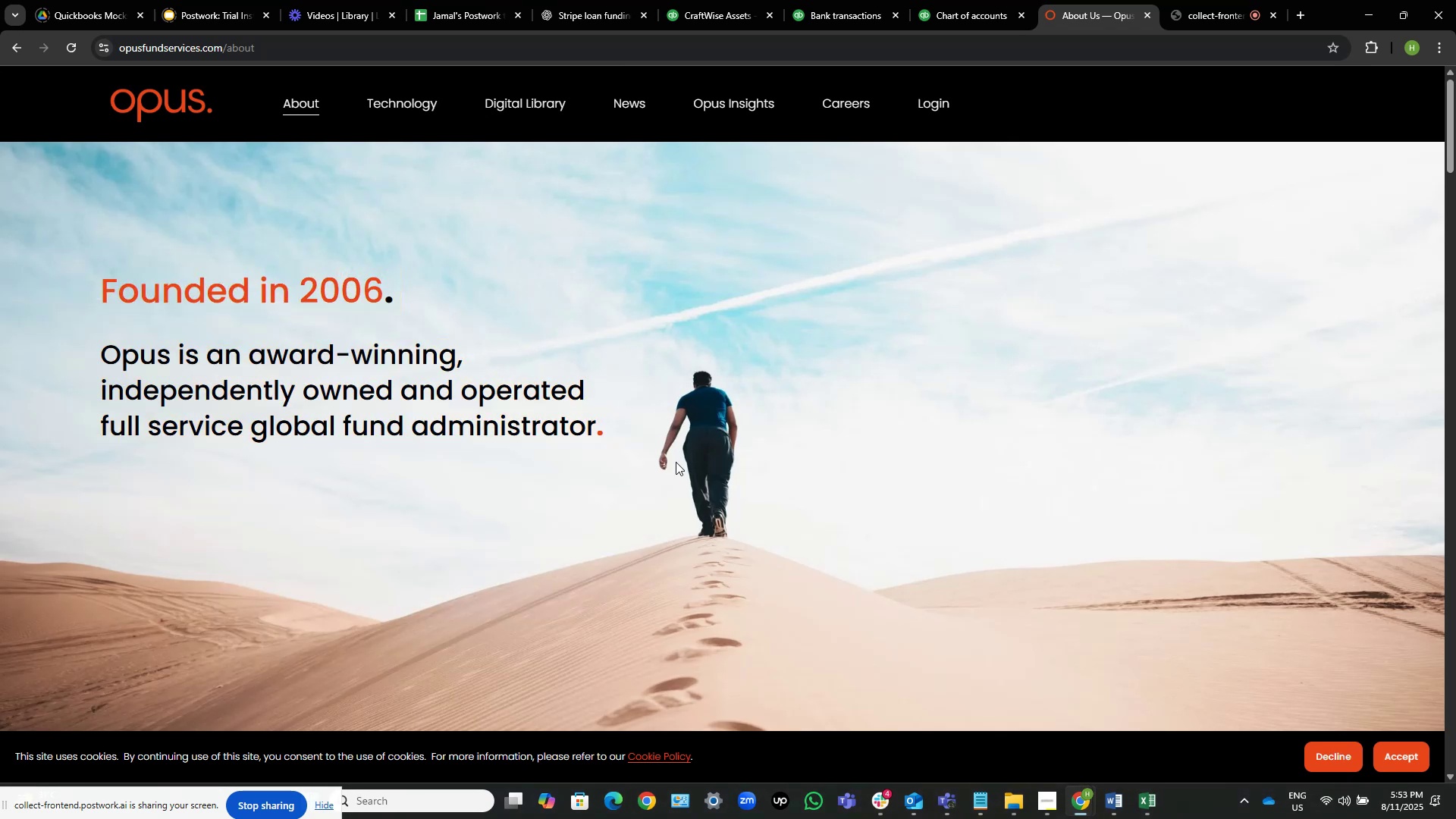 
left_click([14, 46])
 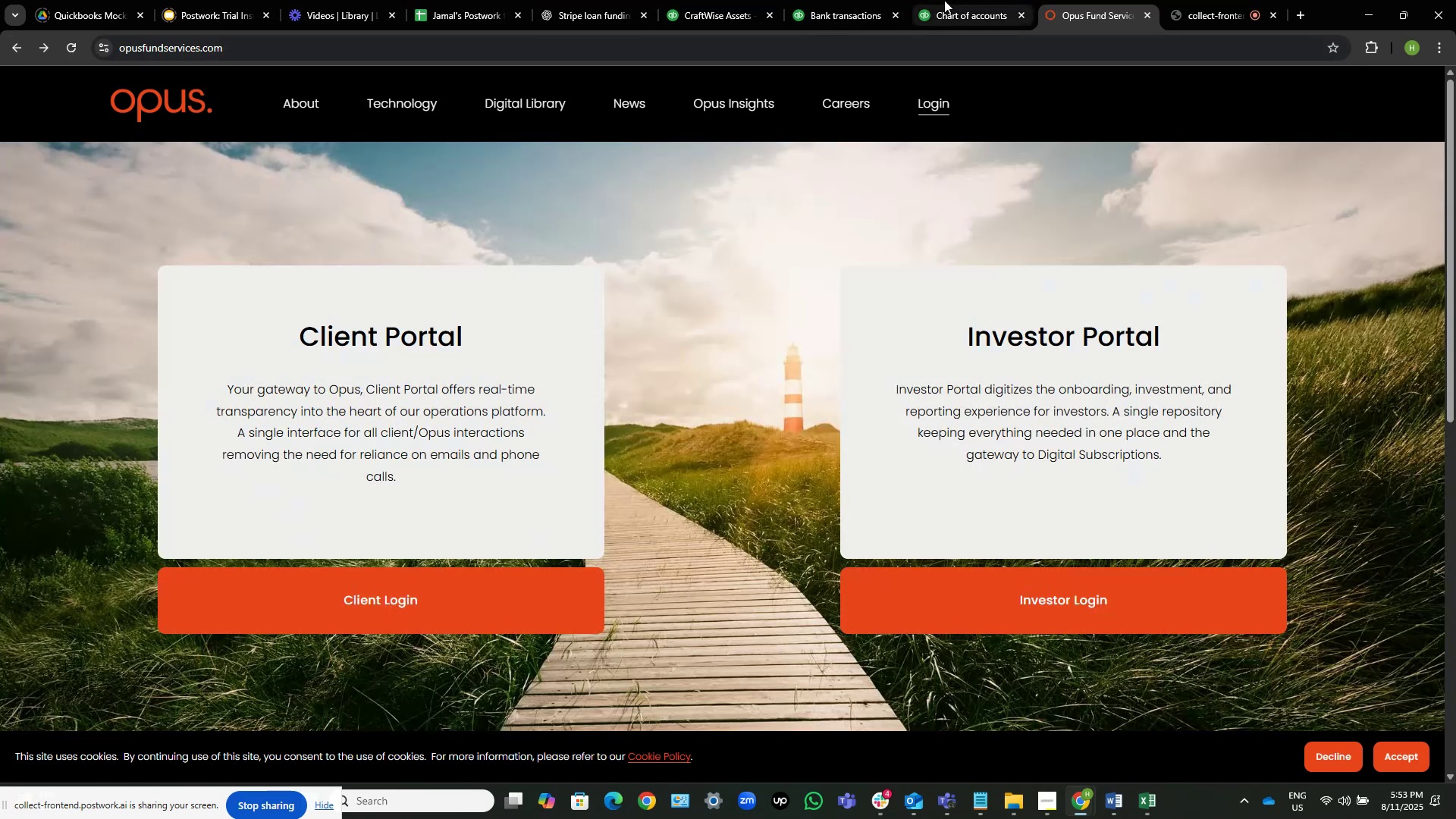 
left_click([848, 0])
 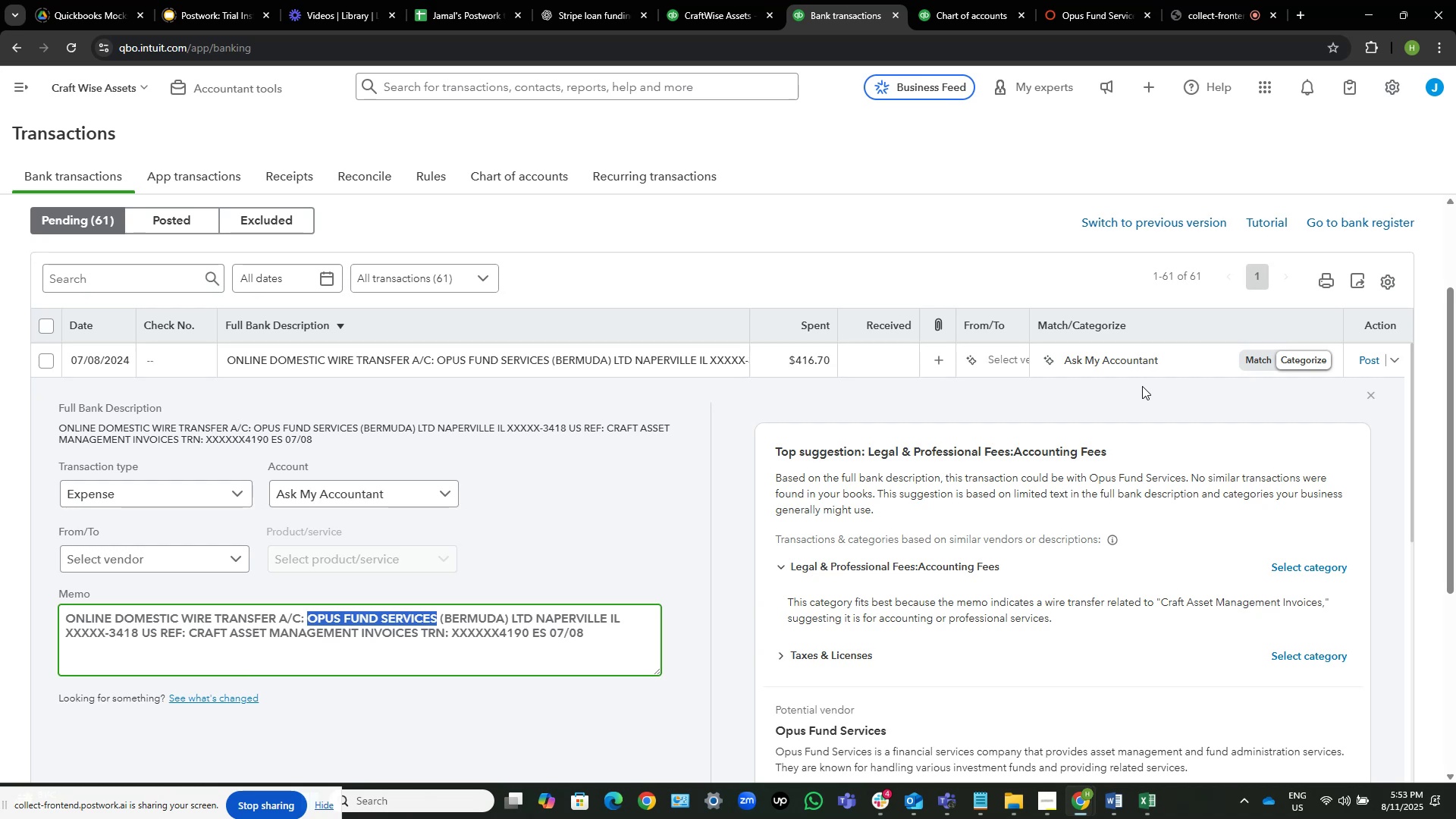 
wait(6.88)
 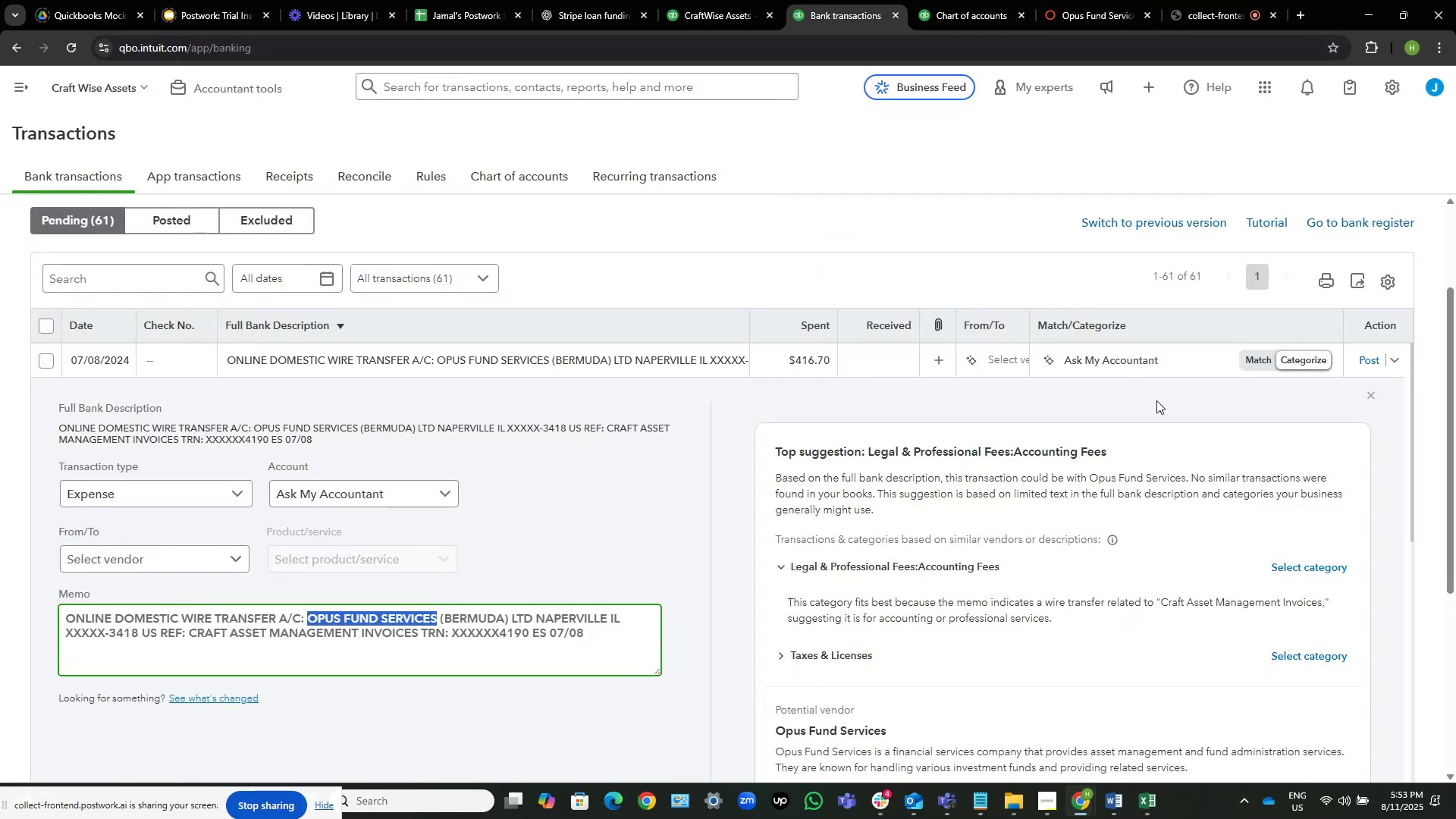 
left_click([1178, 356])
 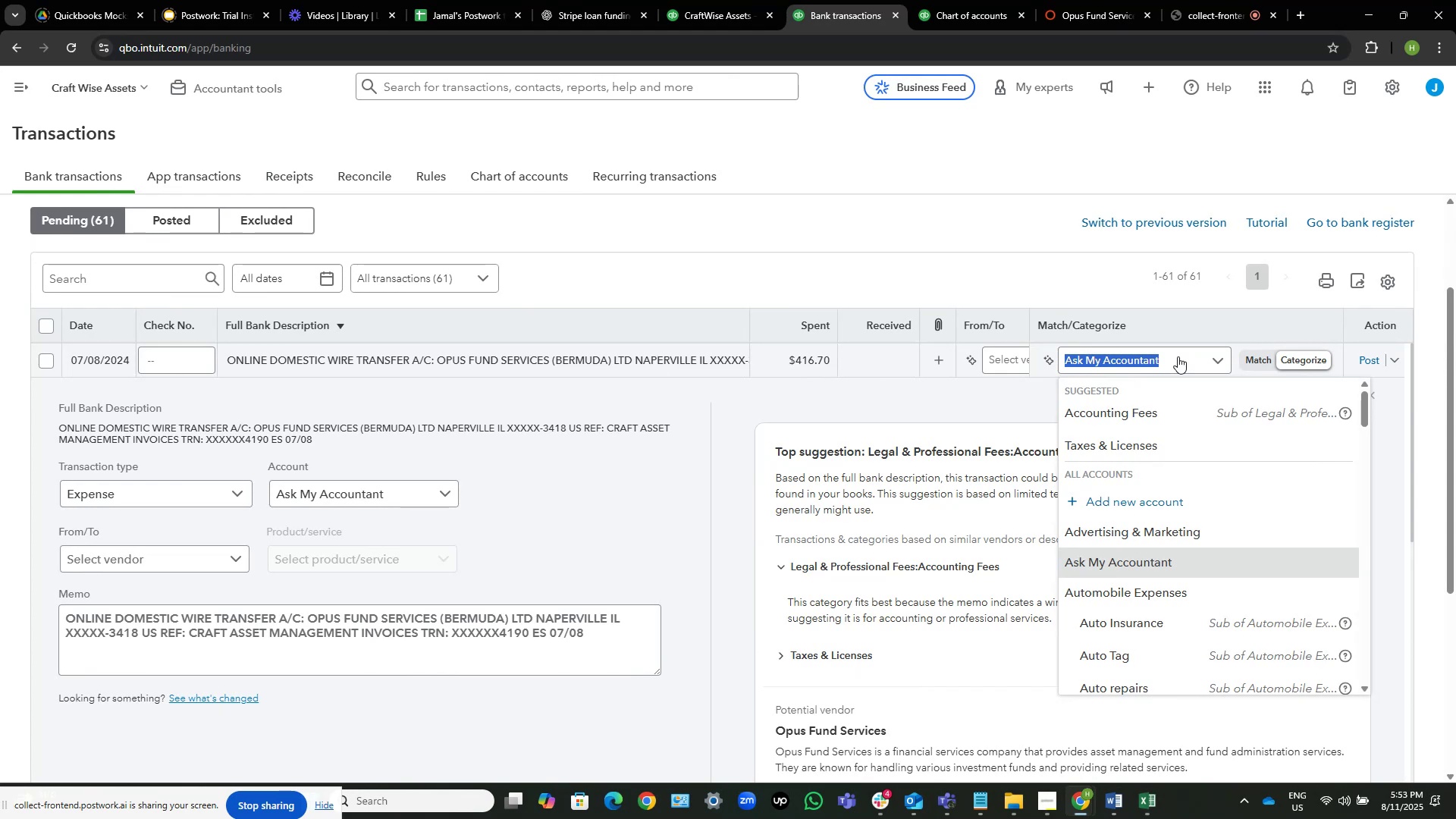 
wait(16.35)
 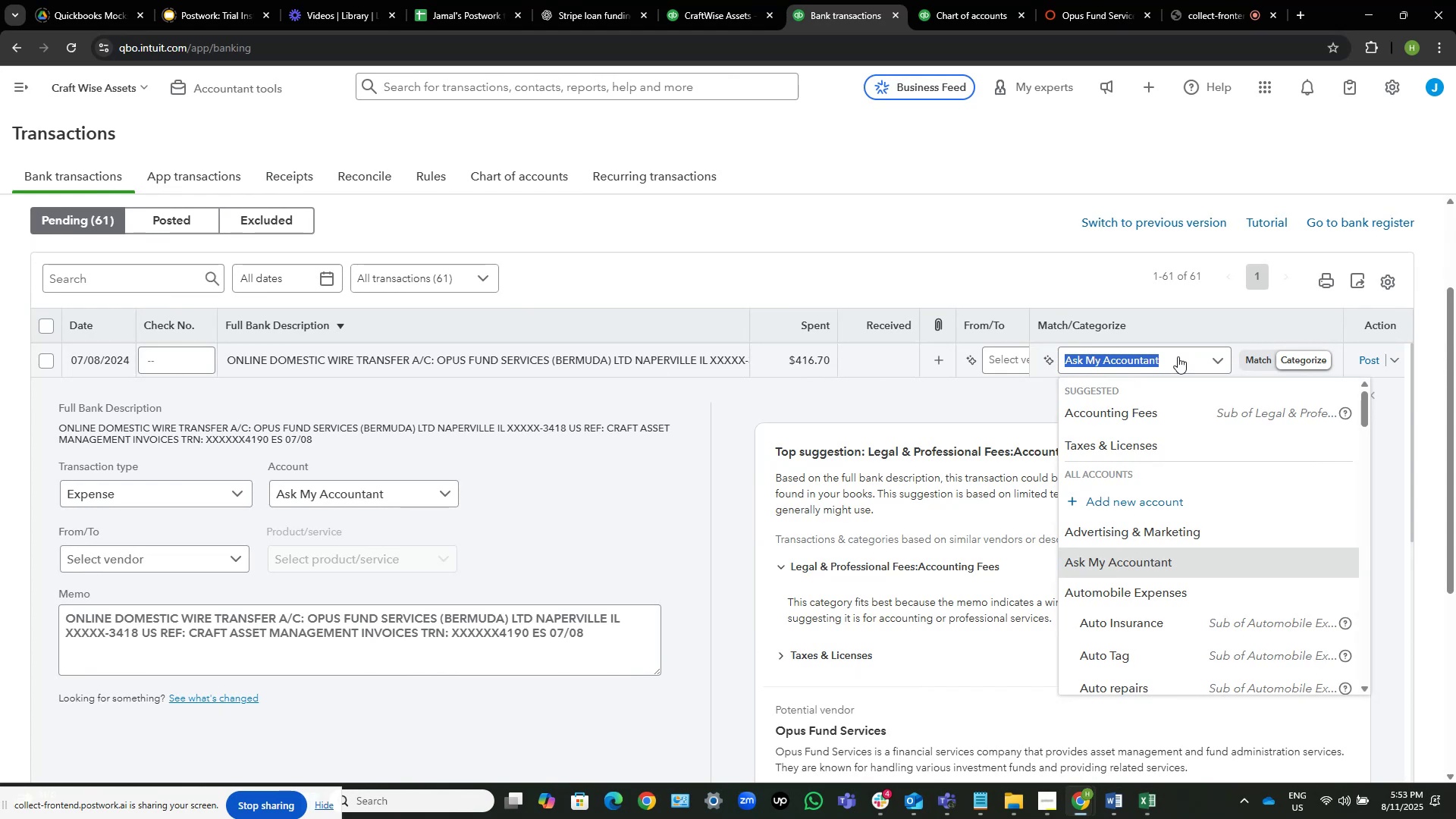 
type(o)
key(Backspace)
key(Backspace)
type(ask)
 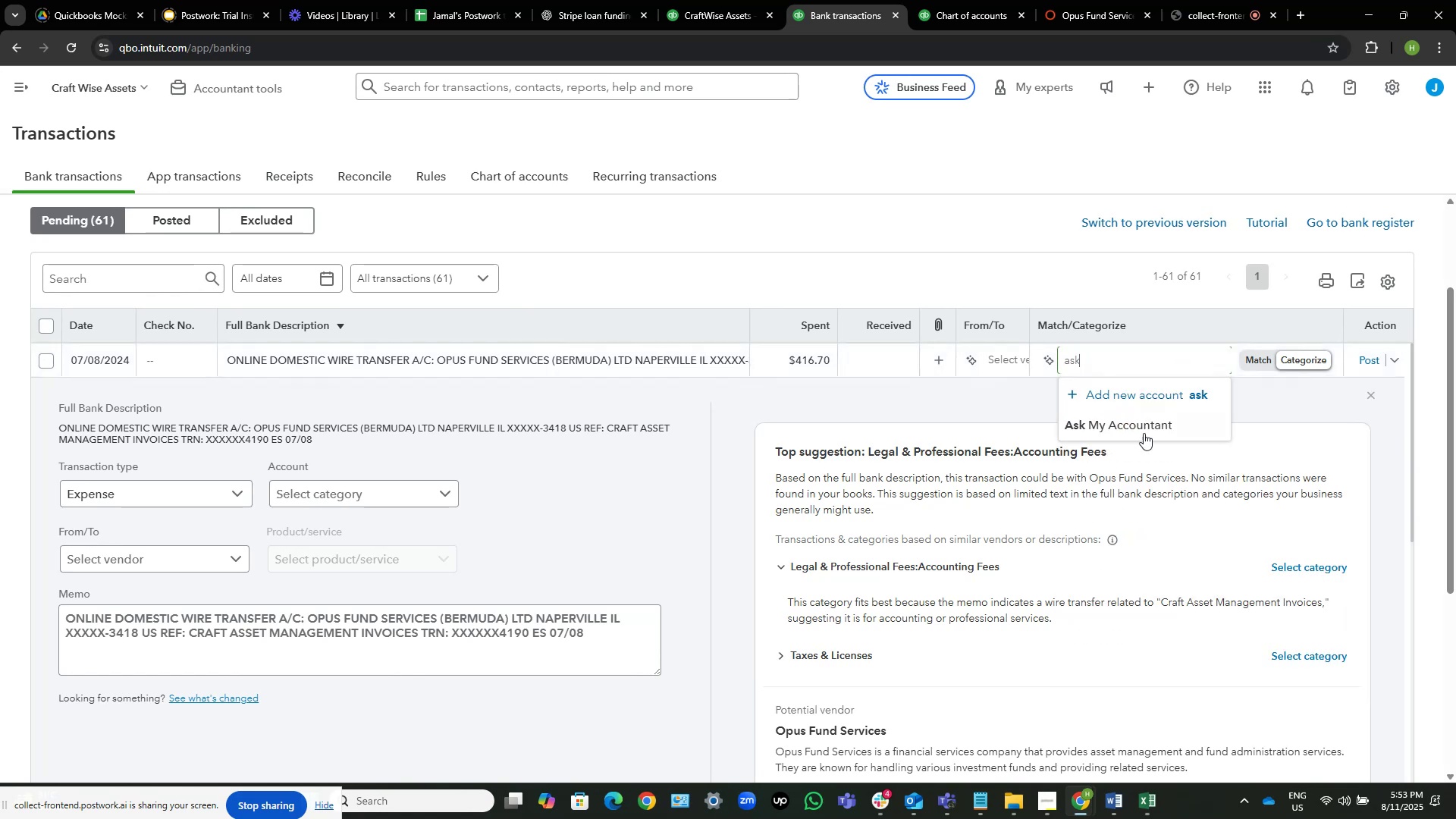 
left_click([1144, 422])
 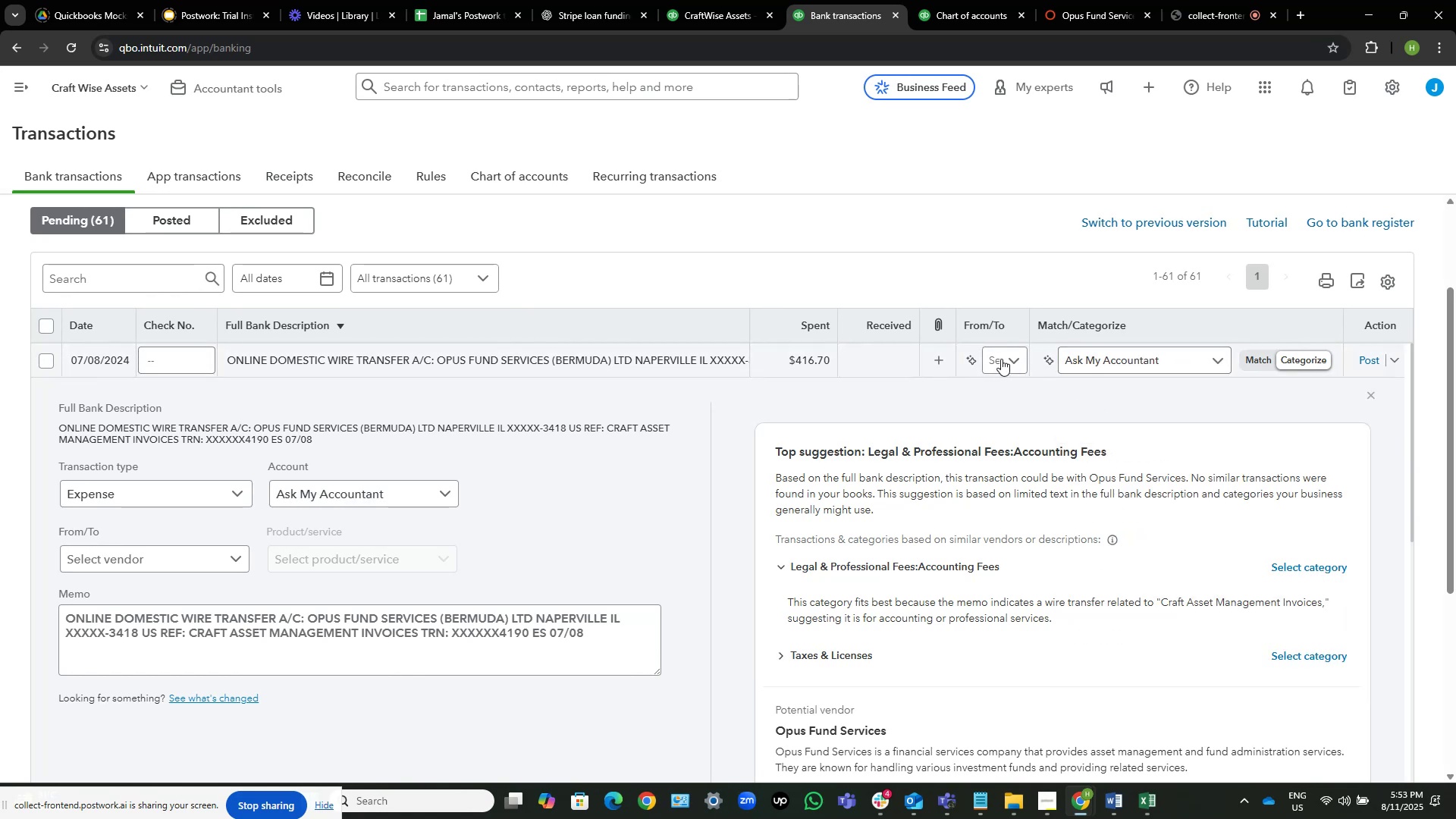 
left_click([1001, 359])
 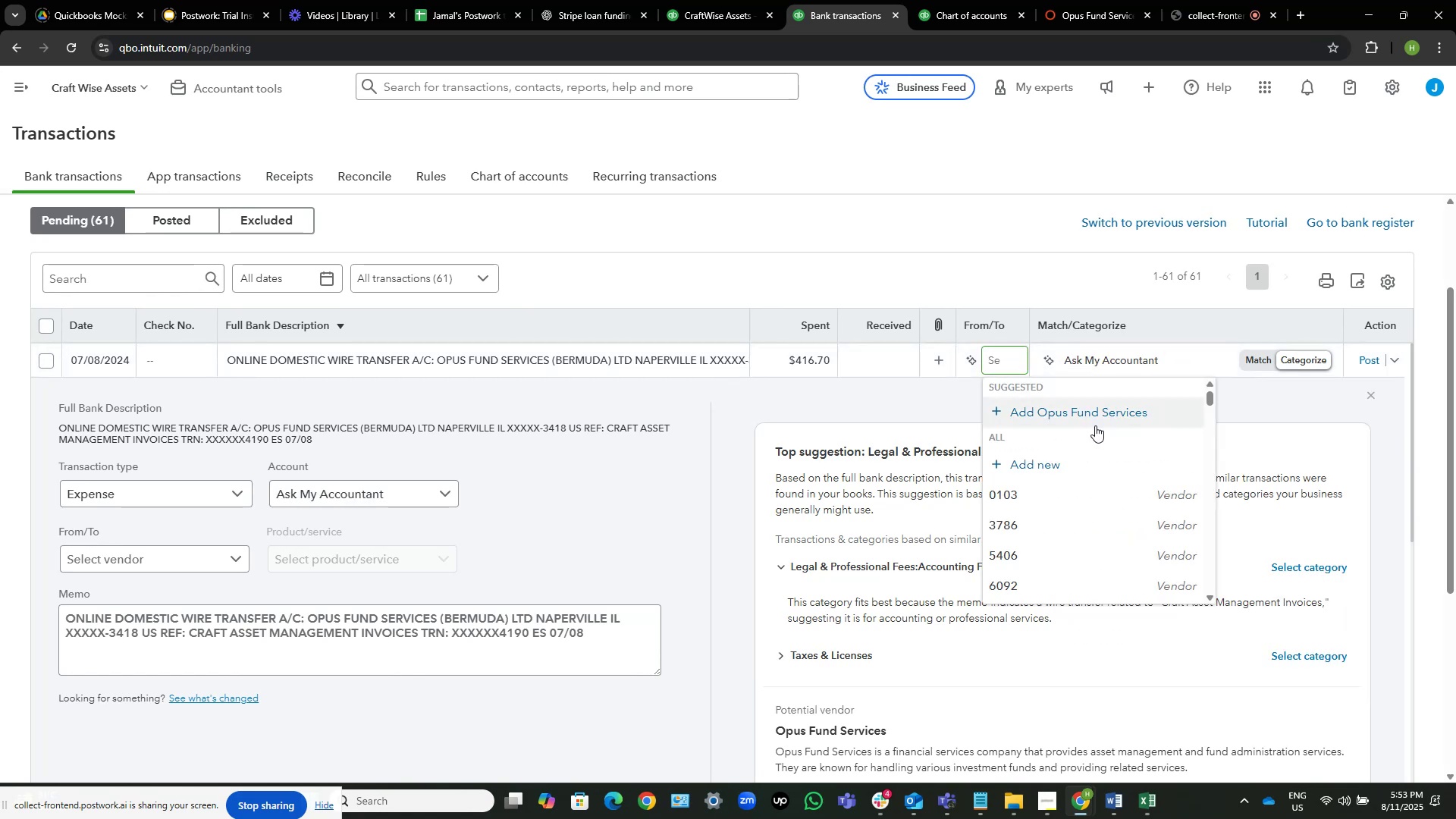 
left_click([1124, 415])
 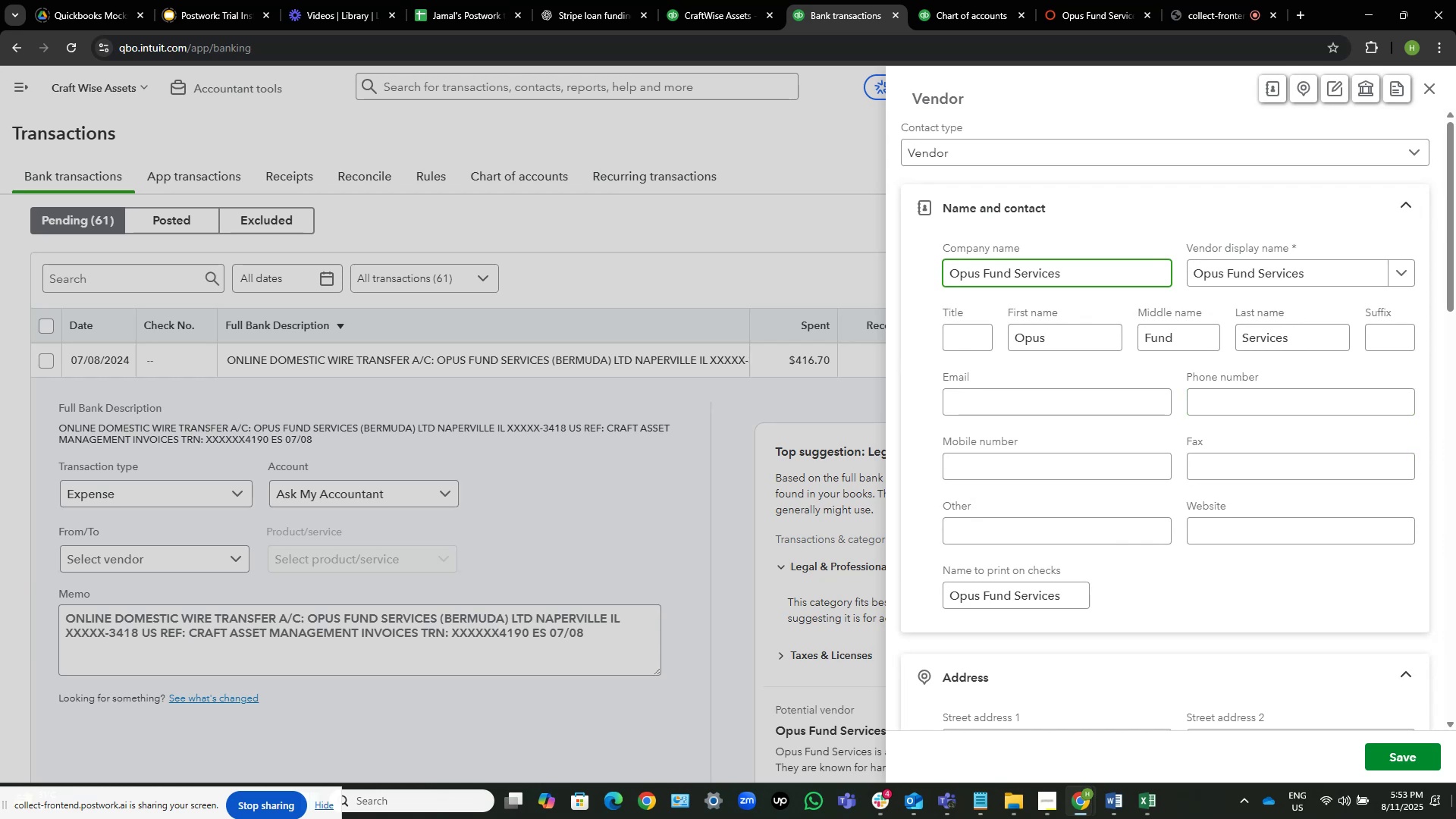 
wait(5.89)
 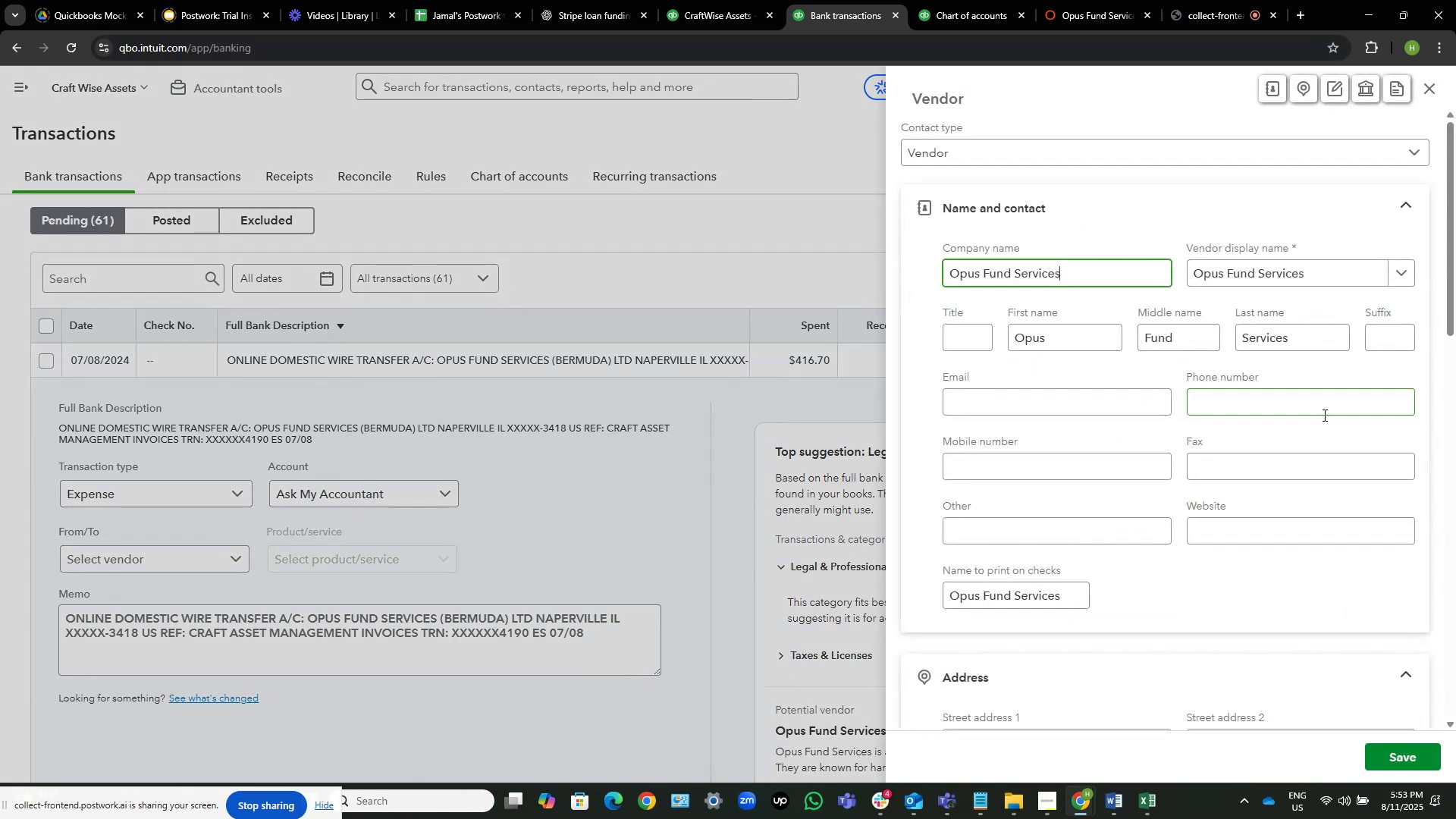 
left_click([1400, 755])
 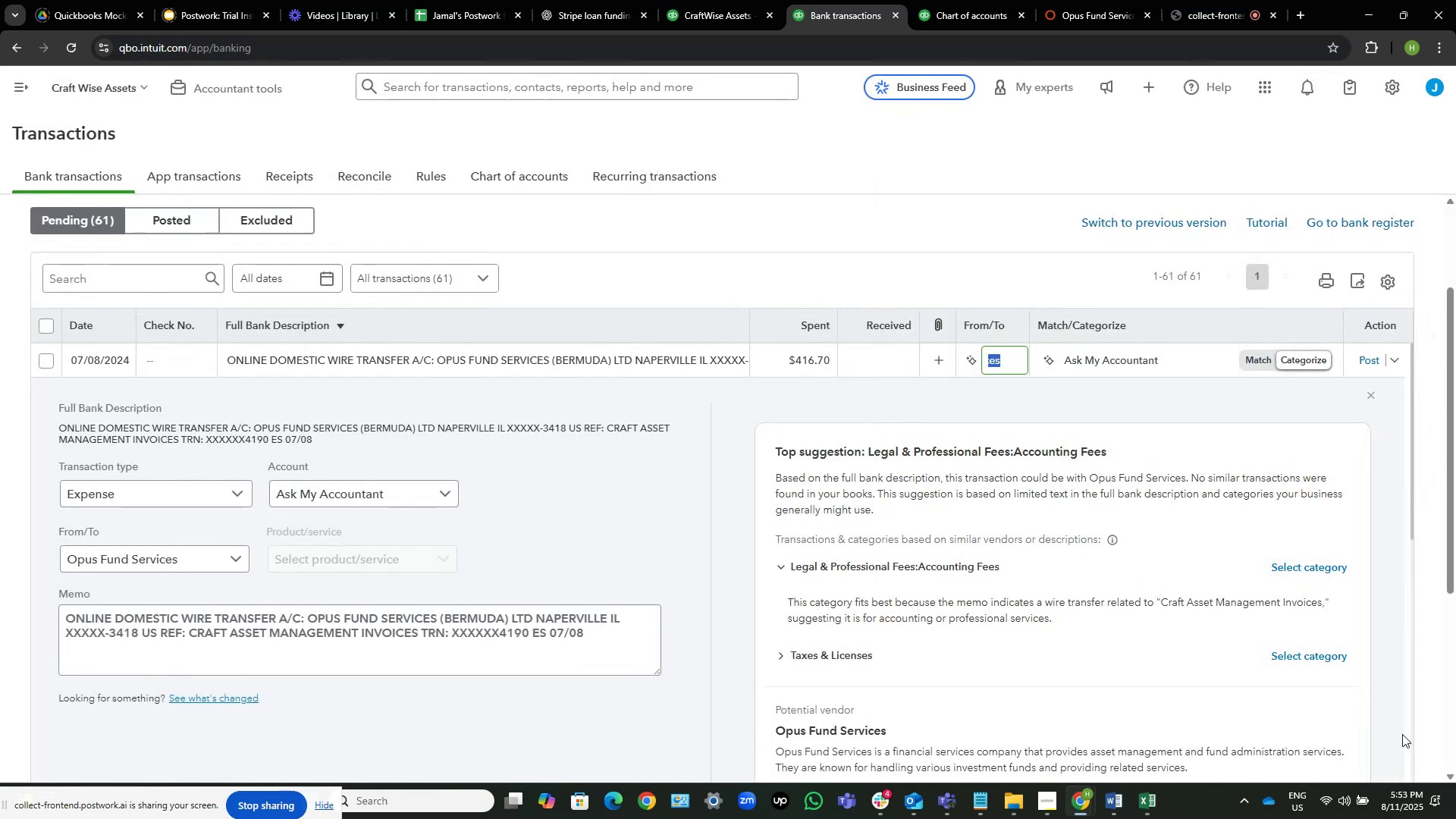 
wait(12.58)
 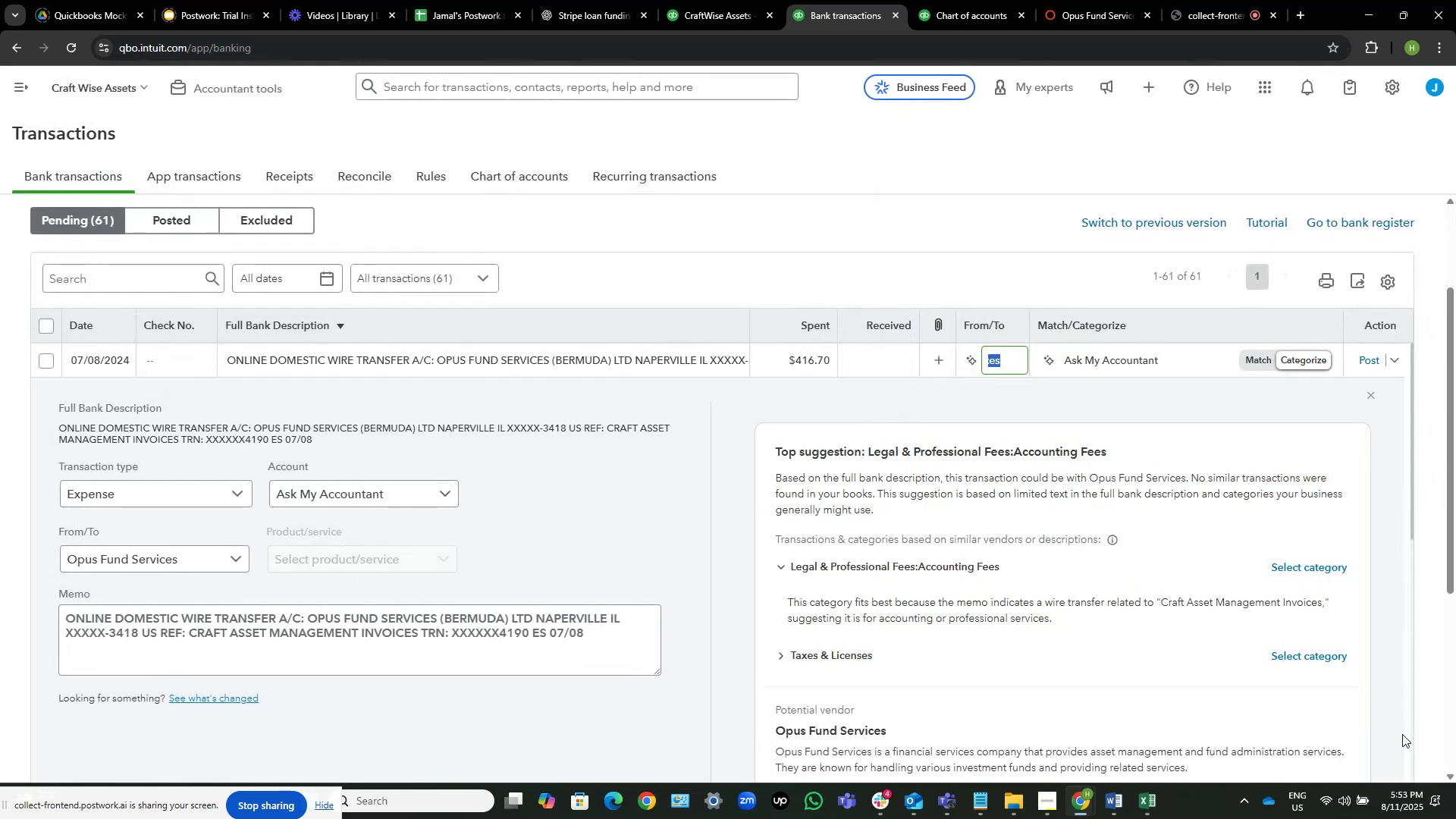 
left_click([1366, 356])
 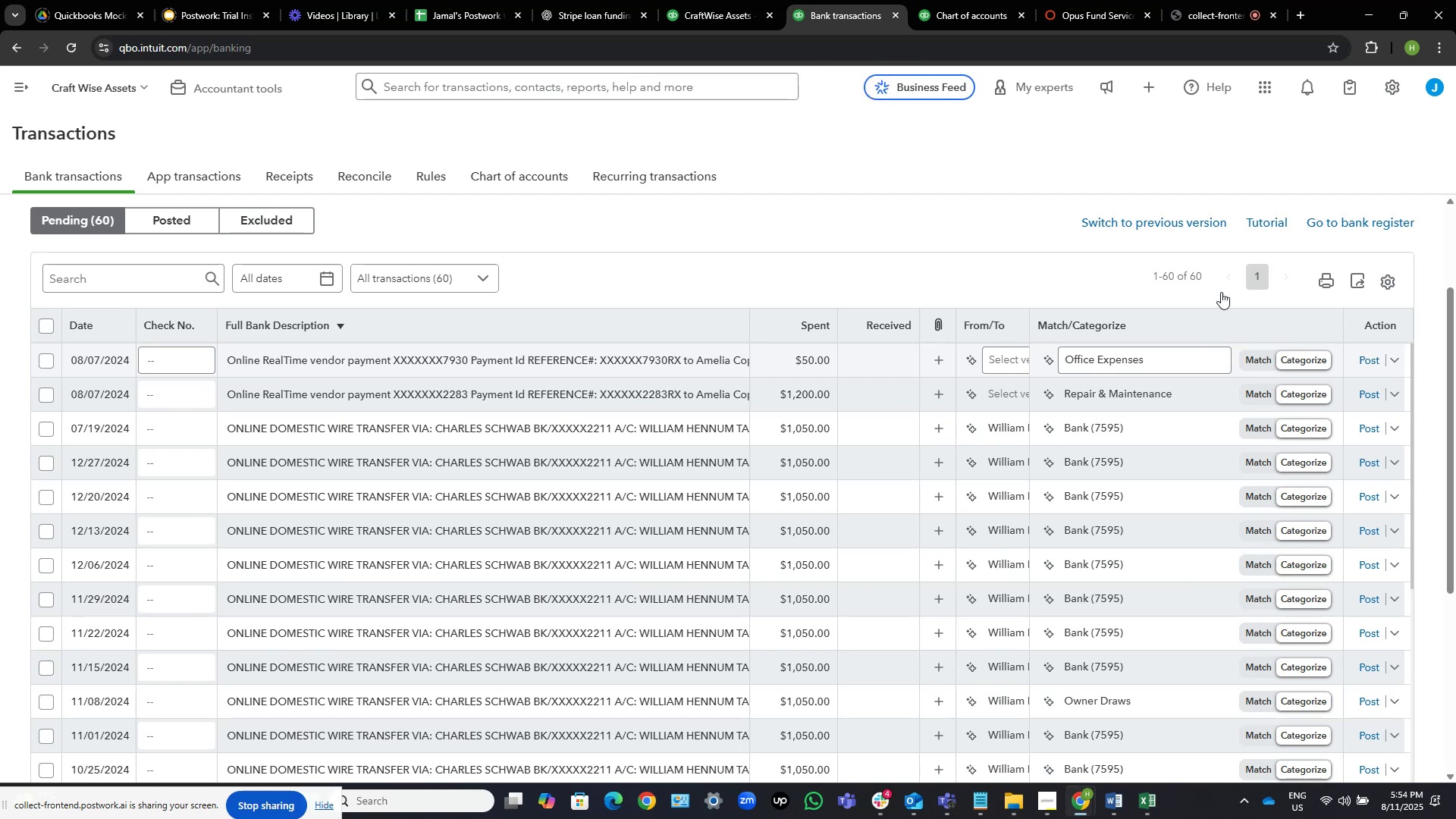 
wait(15.0)
 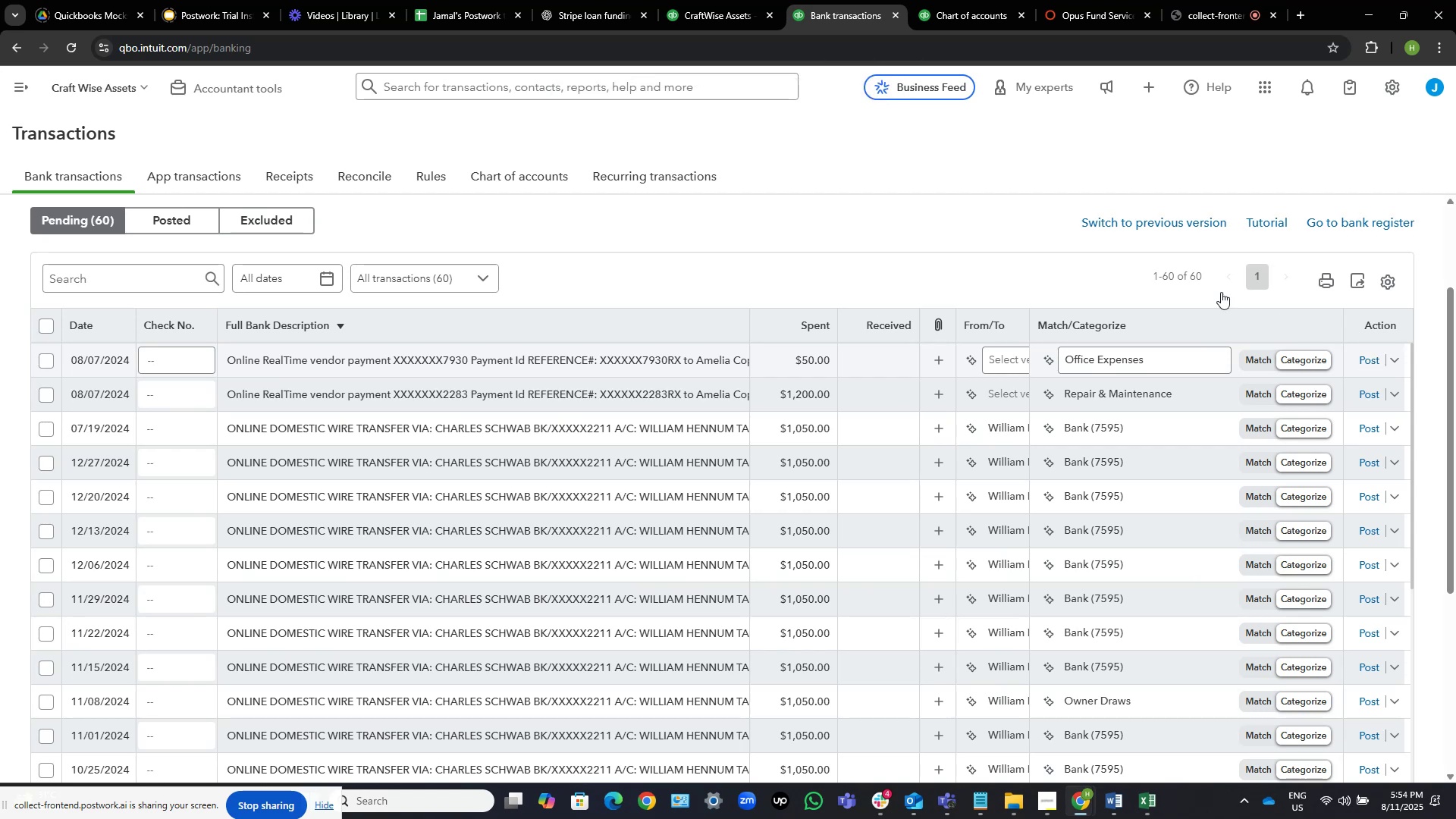 
left_click([661, 358])
 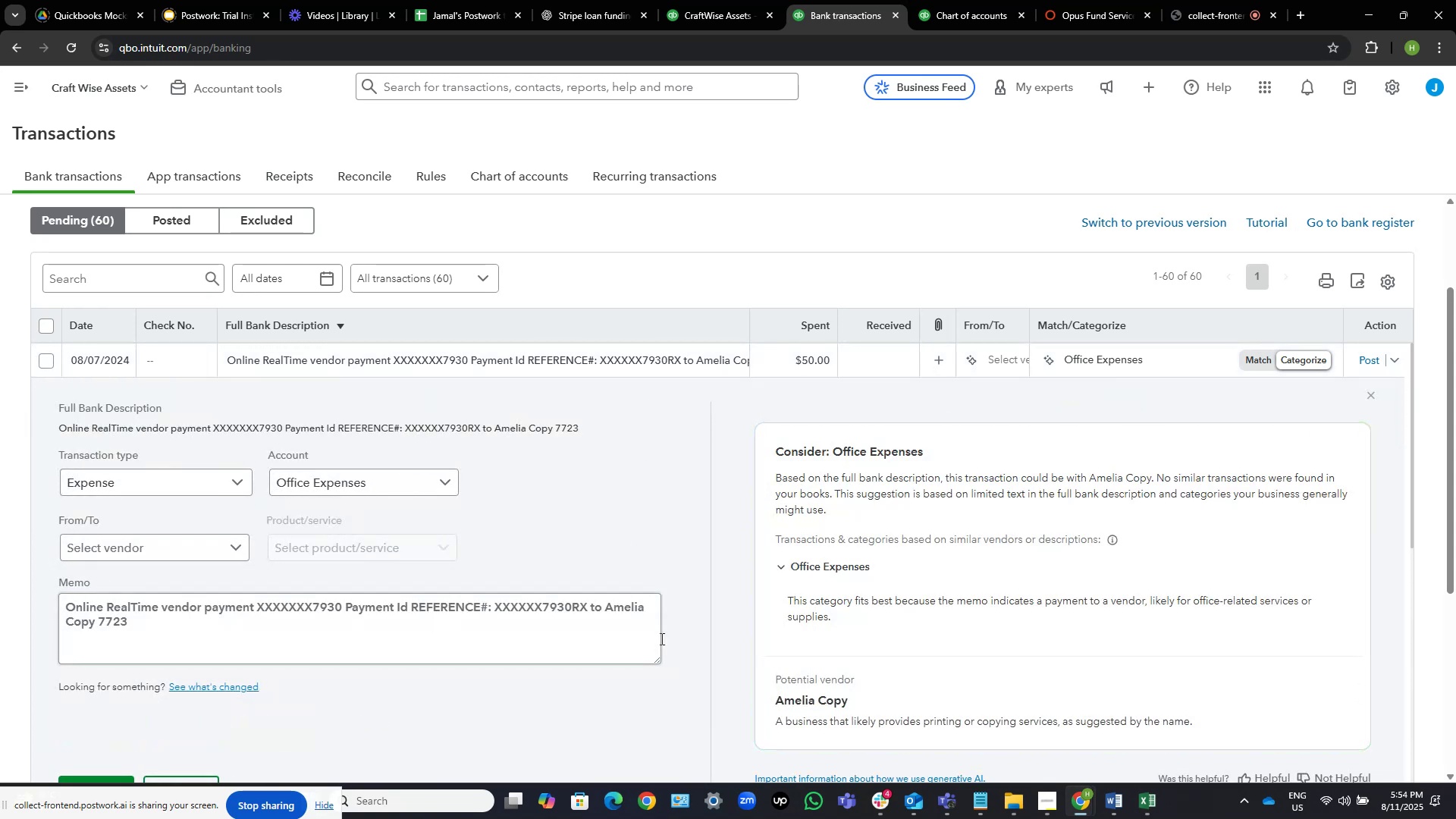 
wait(8.6)
 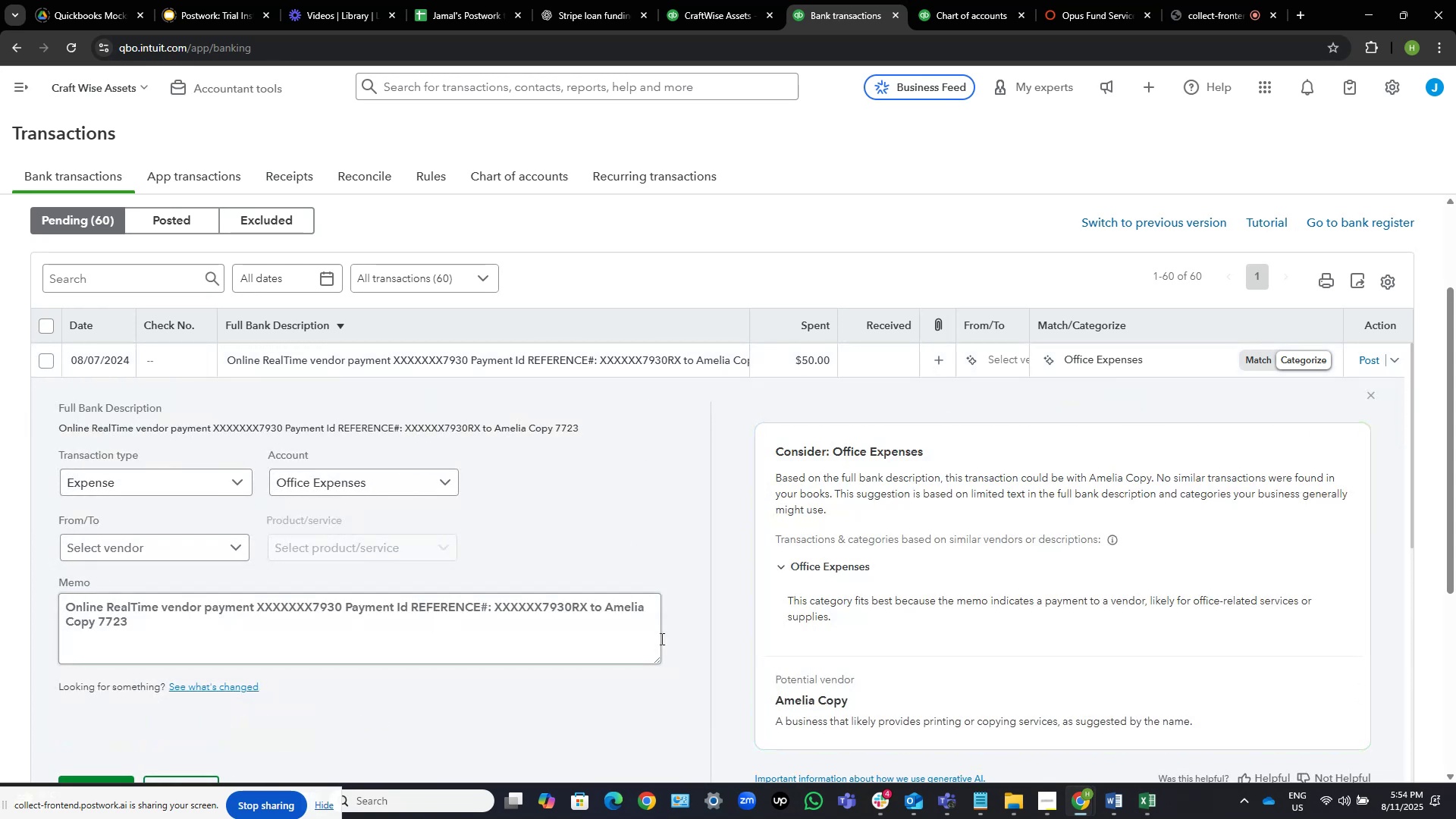 
left_click_drag(start_coordinate=[606, 606], to_coordinate=[643, 601])
 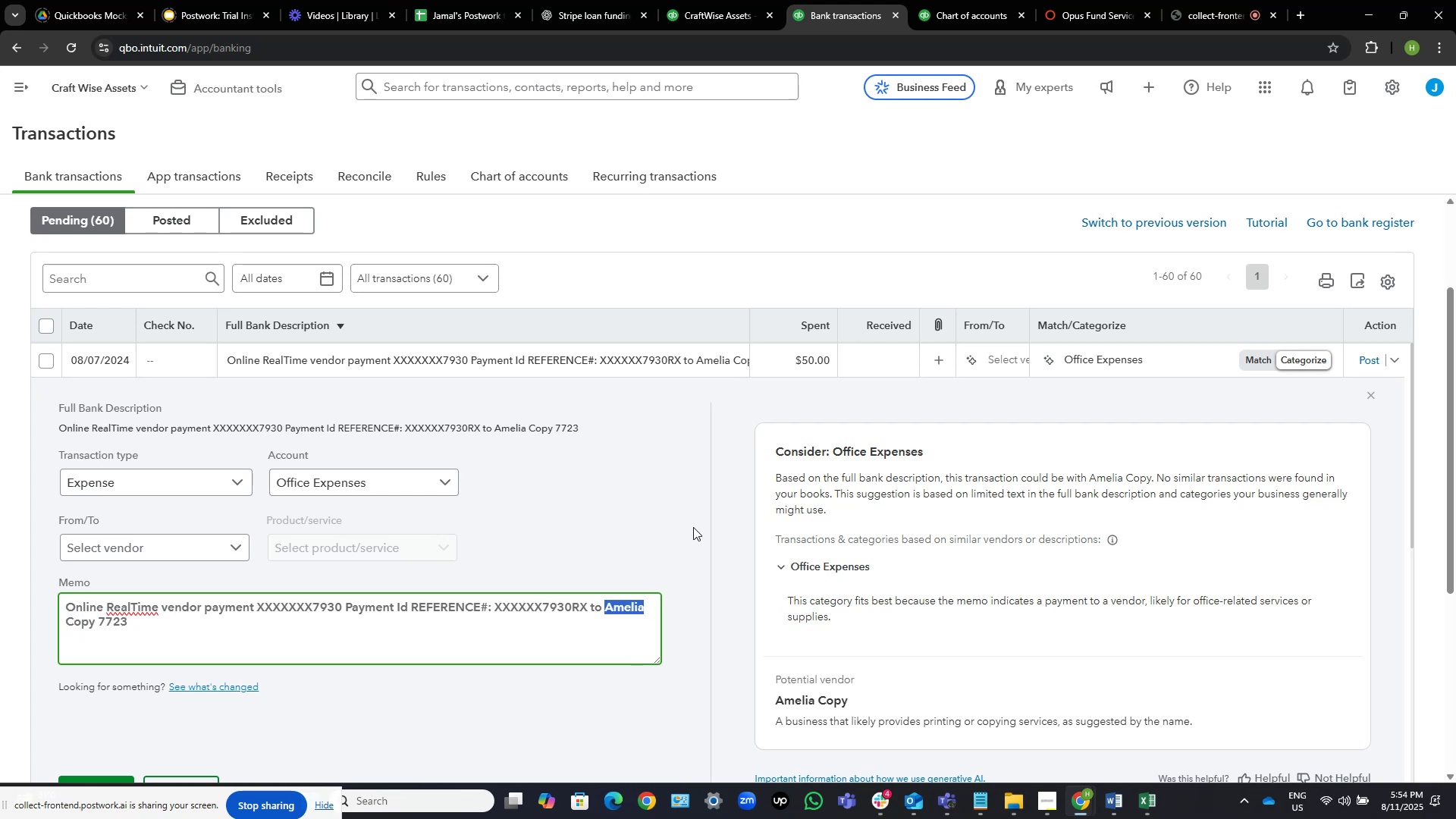 
key(Control+C)
 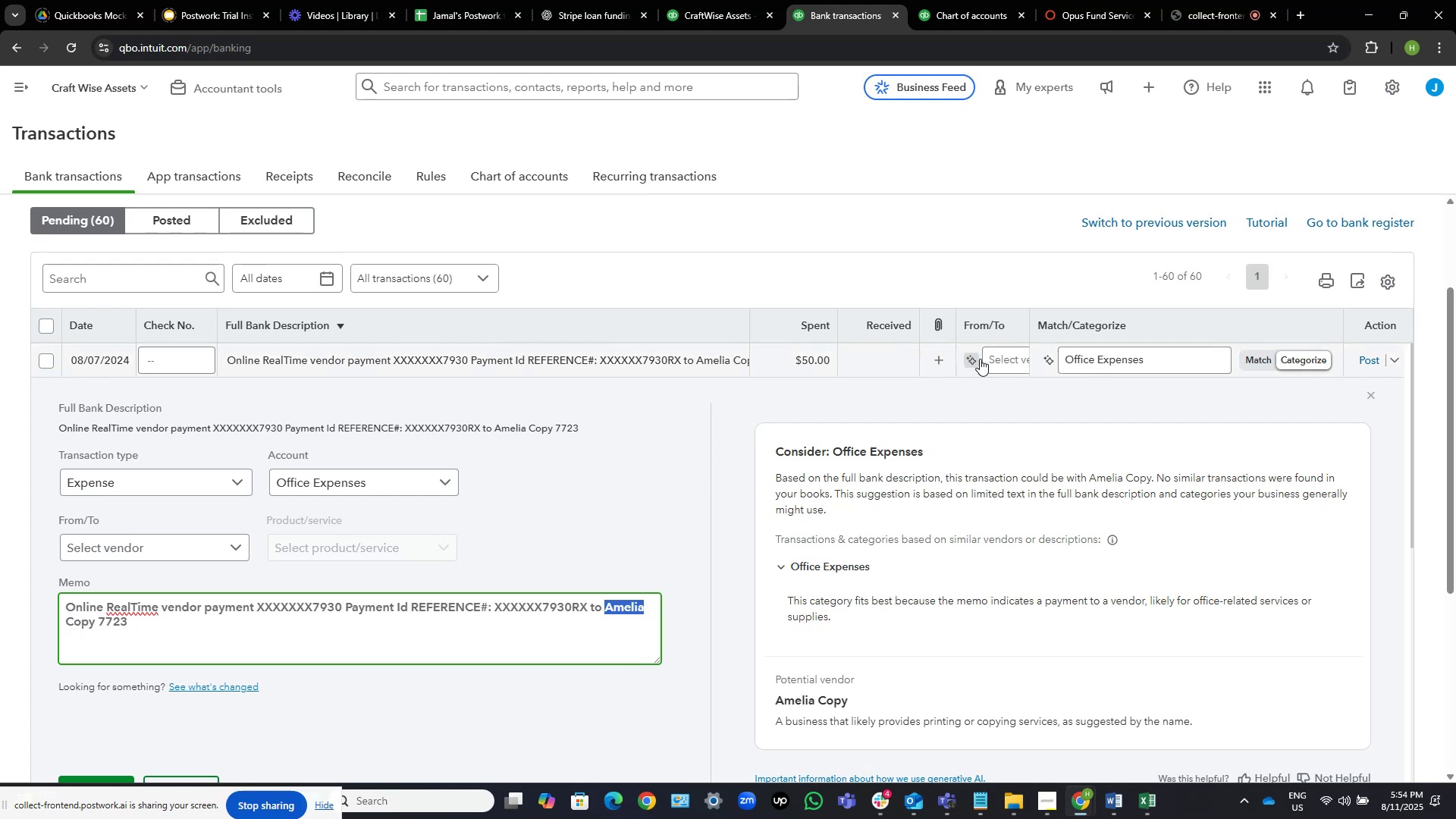 
left_click([997, 359])
 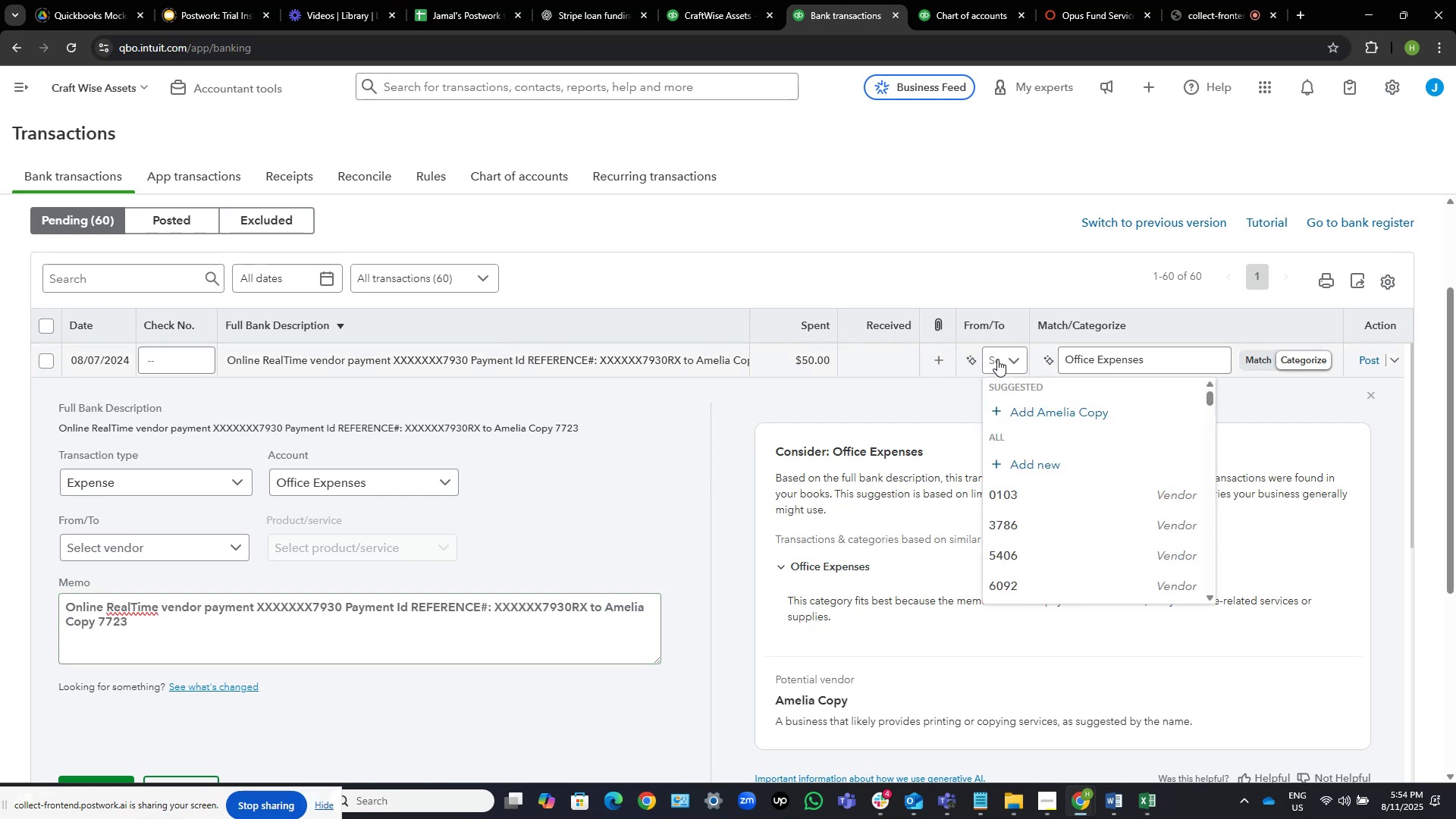 
hold_key(key=ControlLeft, duration=1.1)
 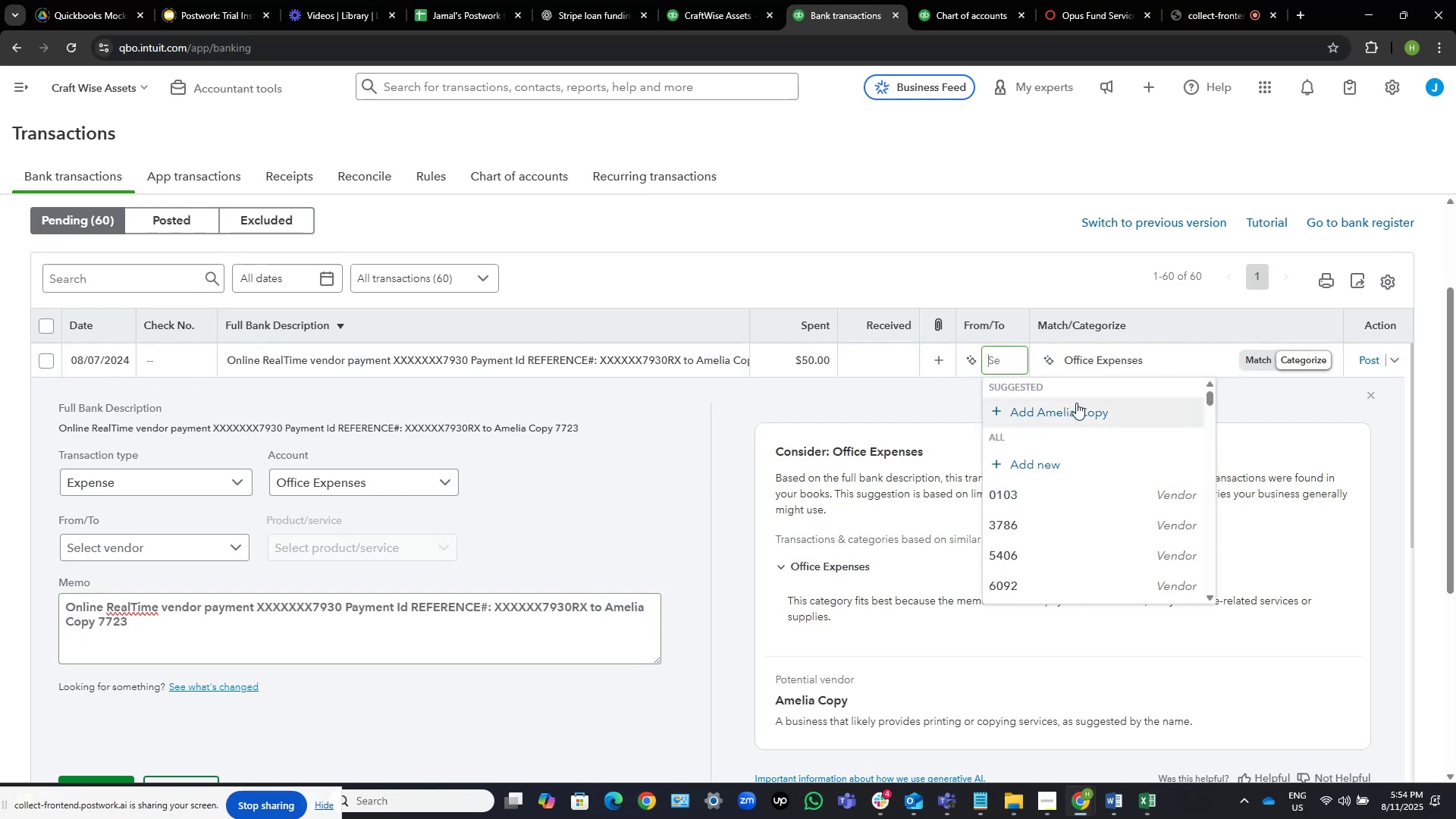 
left_click([1076, 403])
 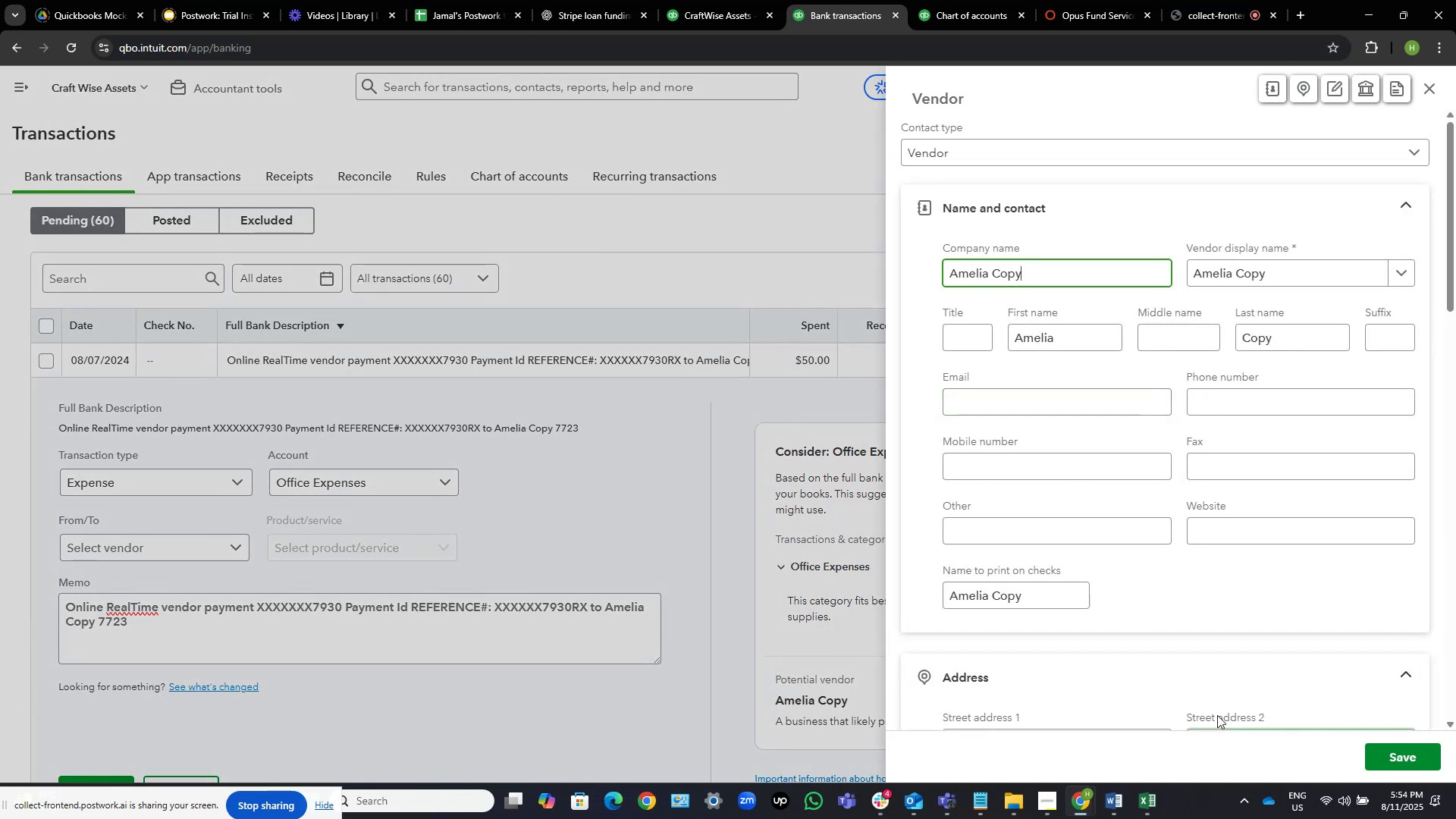 
left_click([1398, 757])
 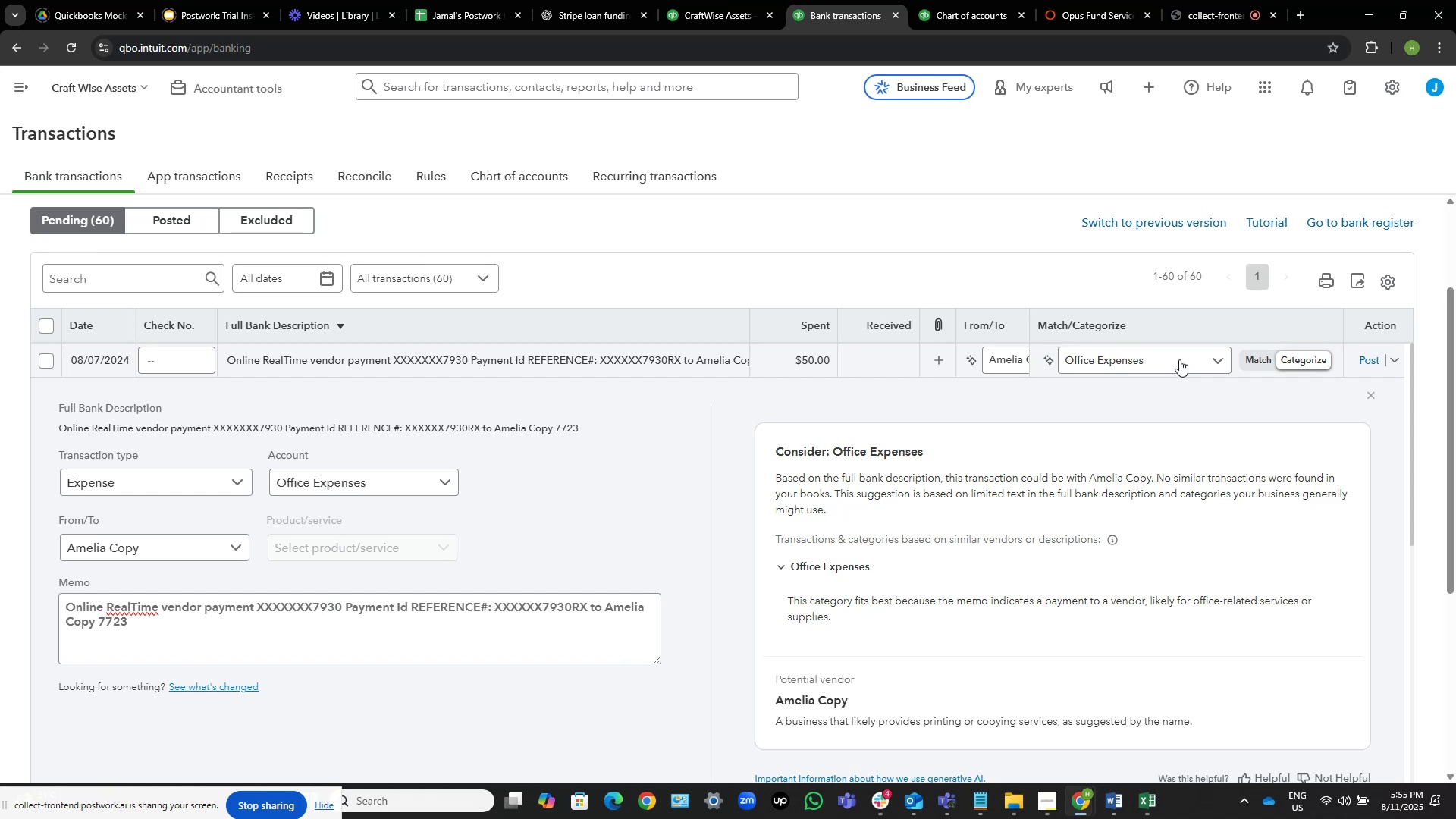 
wait(41.82)
 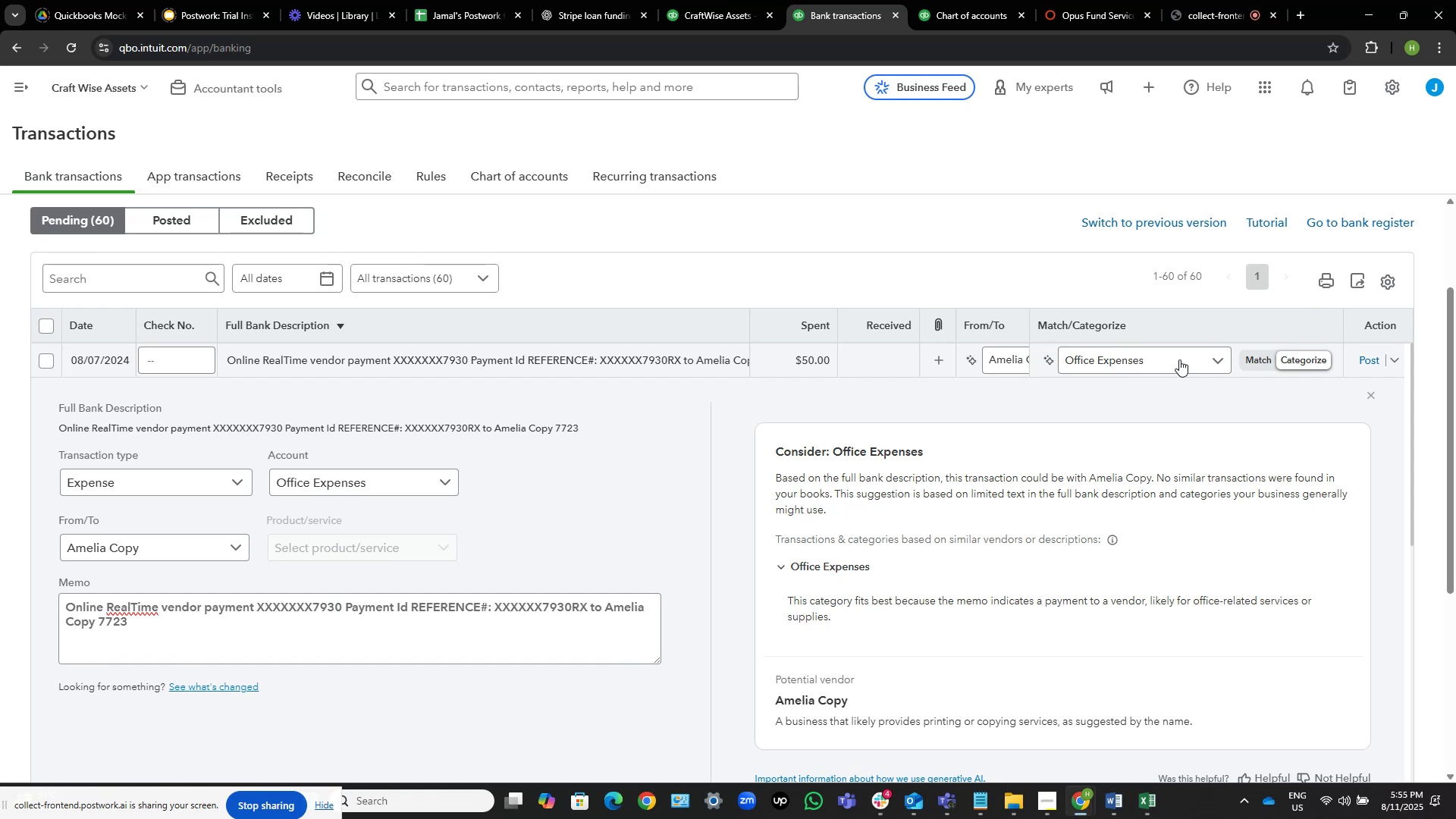 
left_click([1179, 359])
 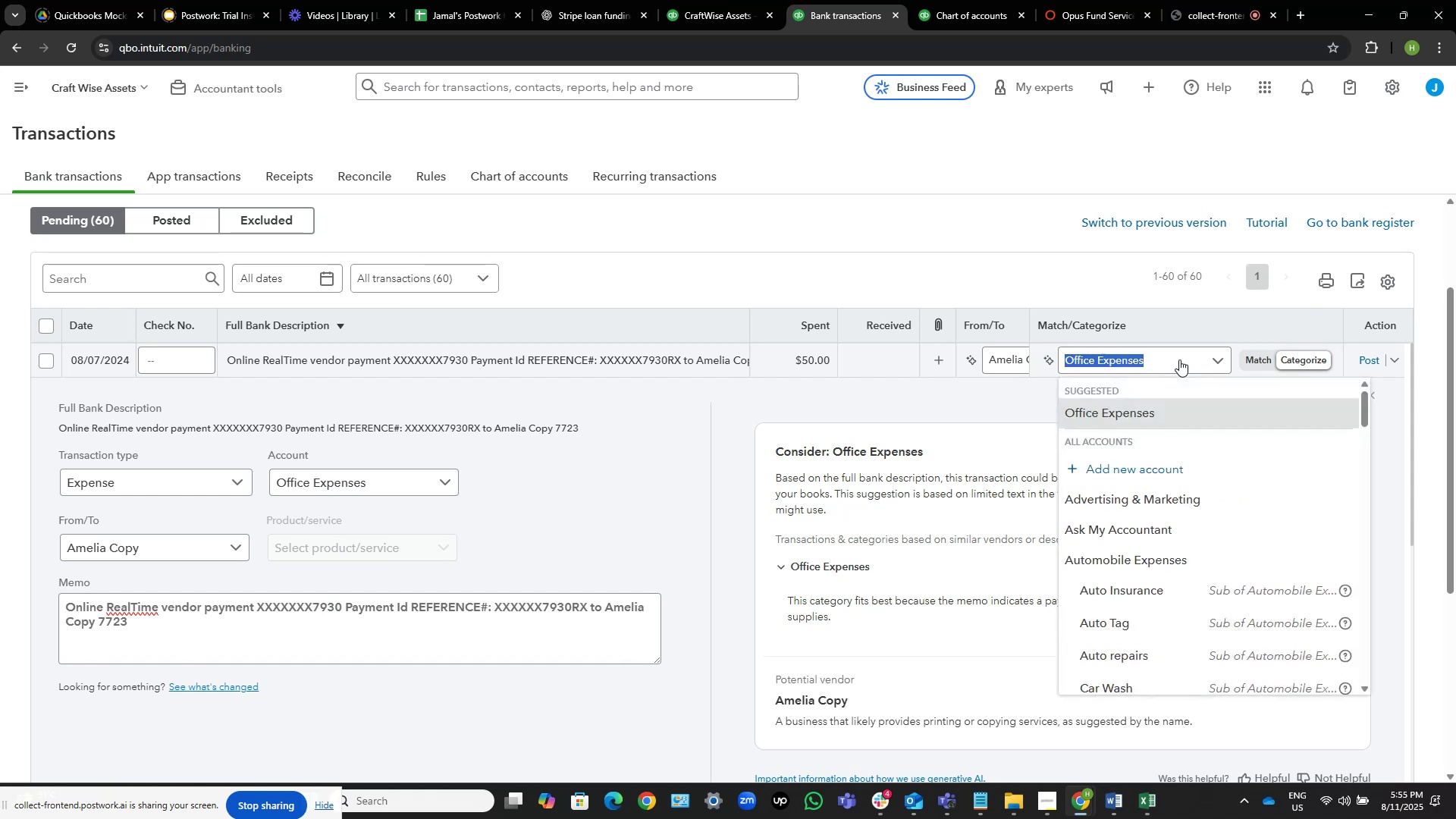 
wait(5.36)
 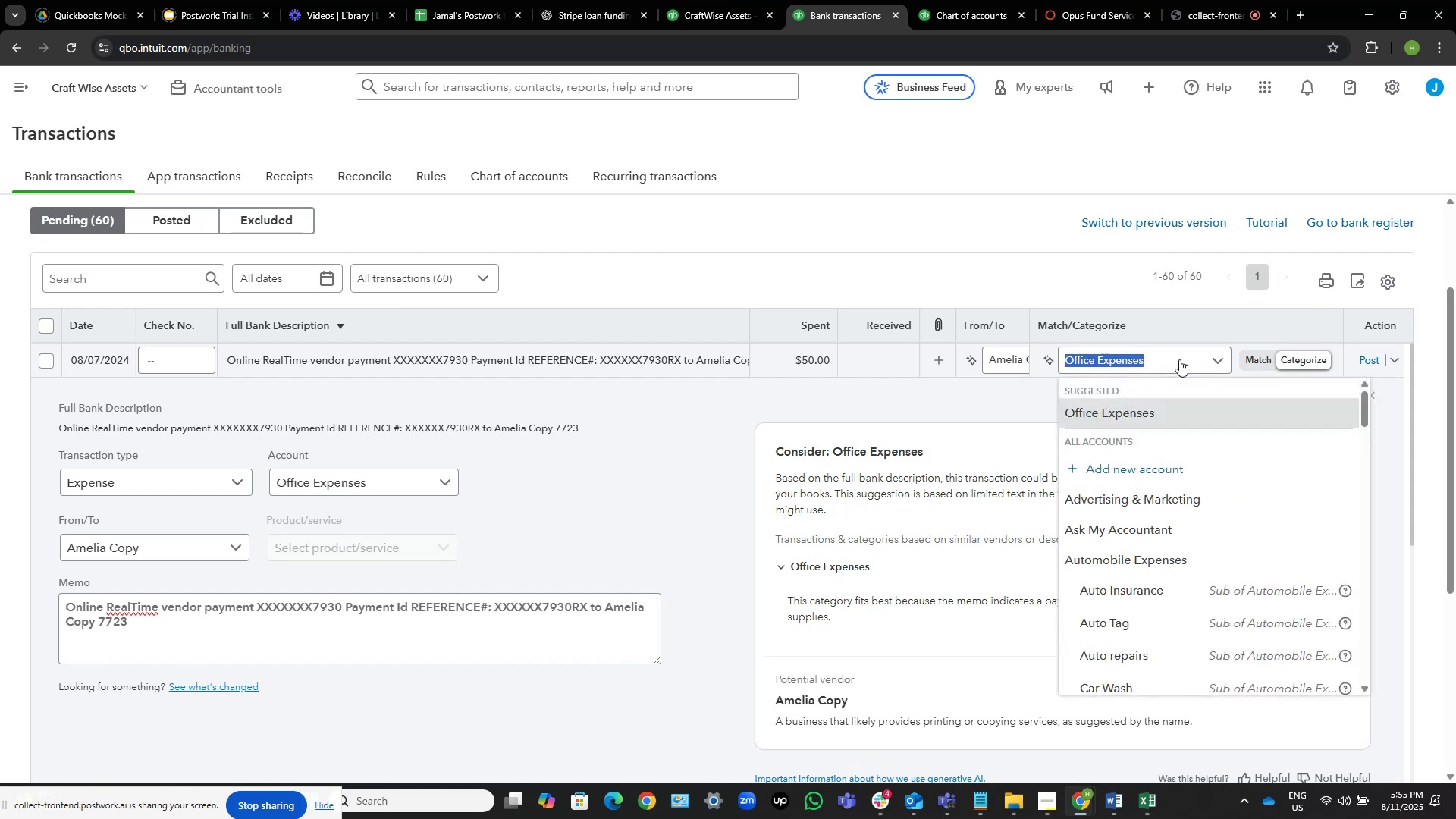 
key(O)
 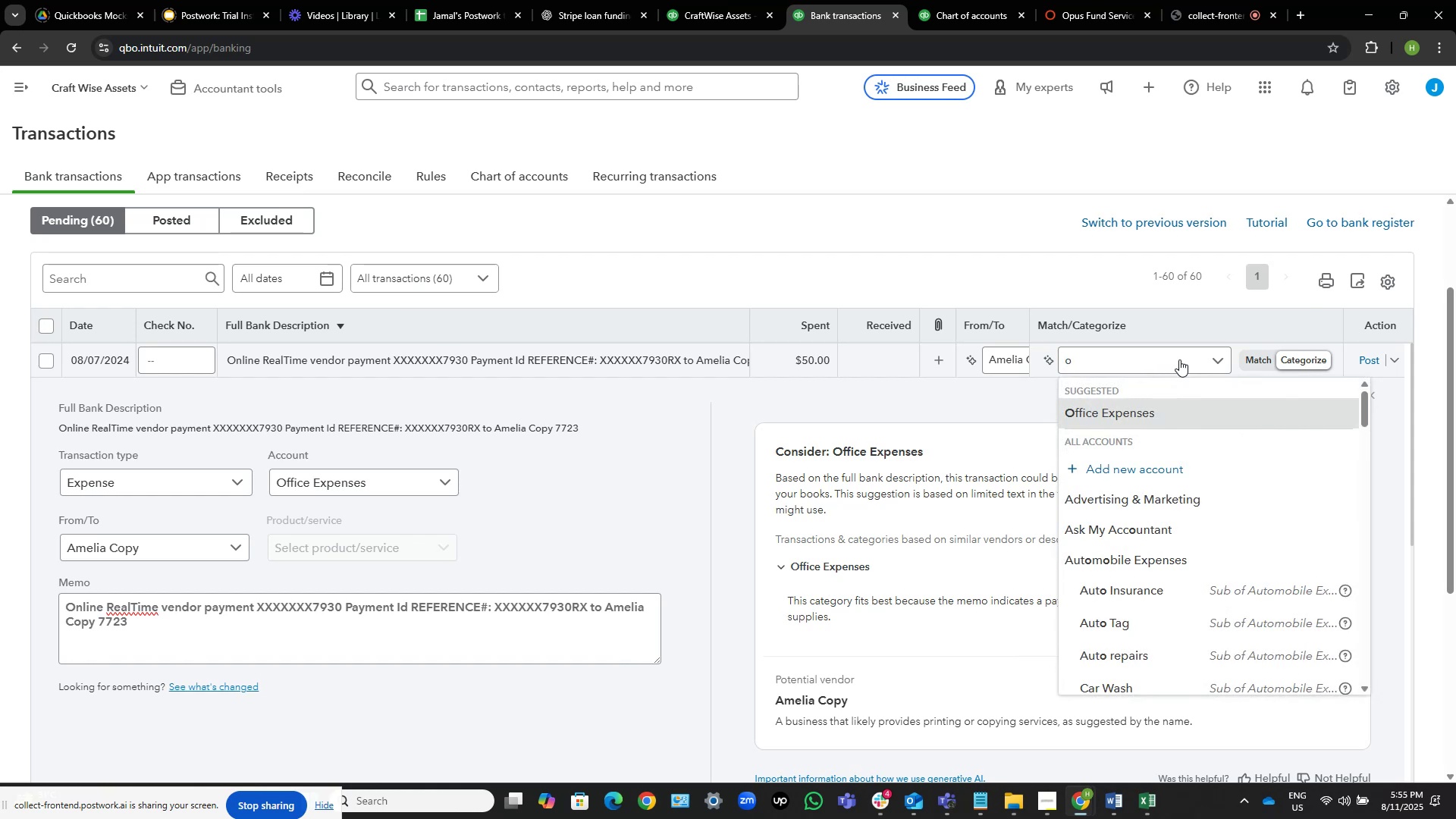 
key(Backspace)
 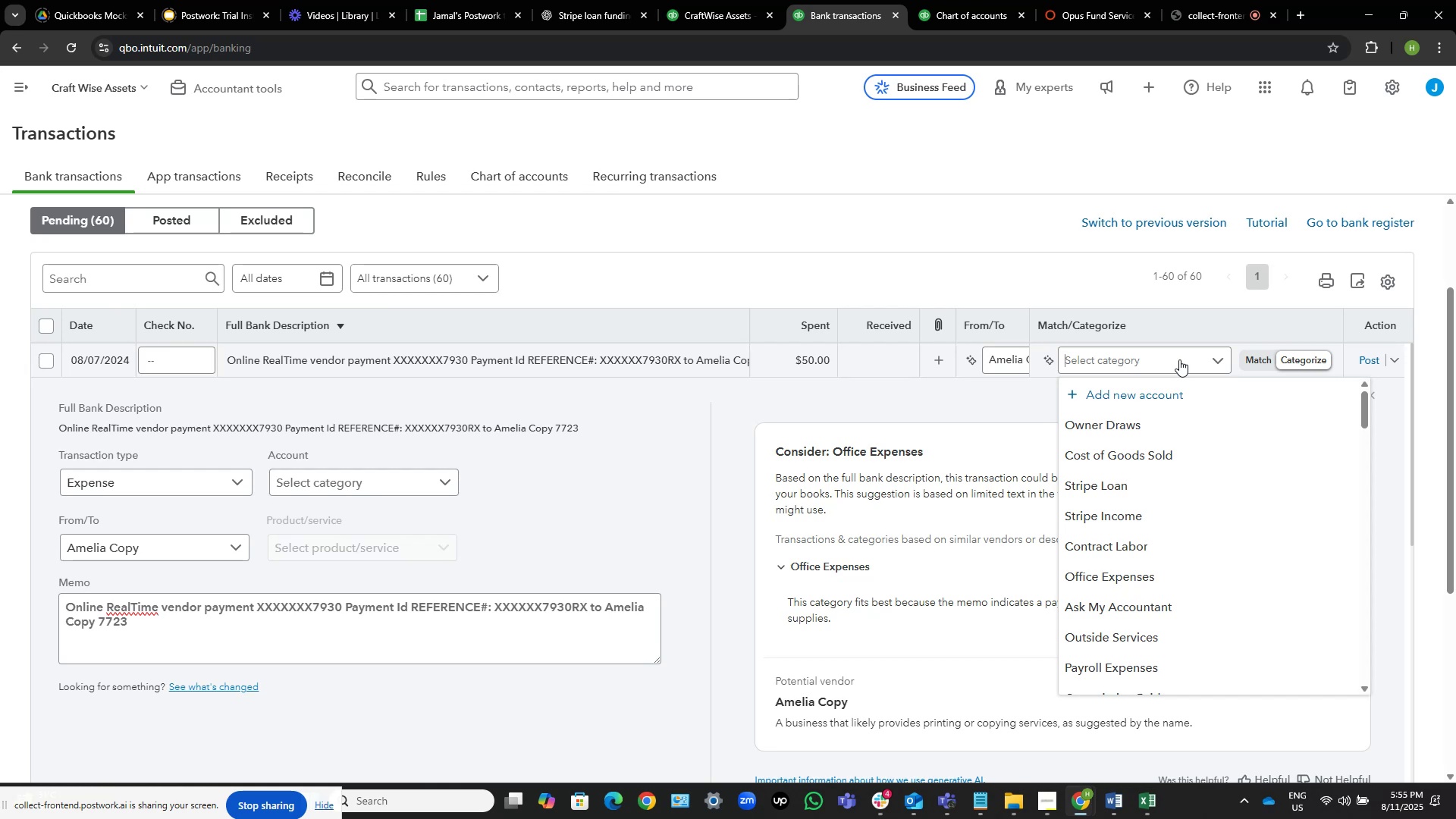 
wait(25.54)
 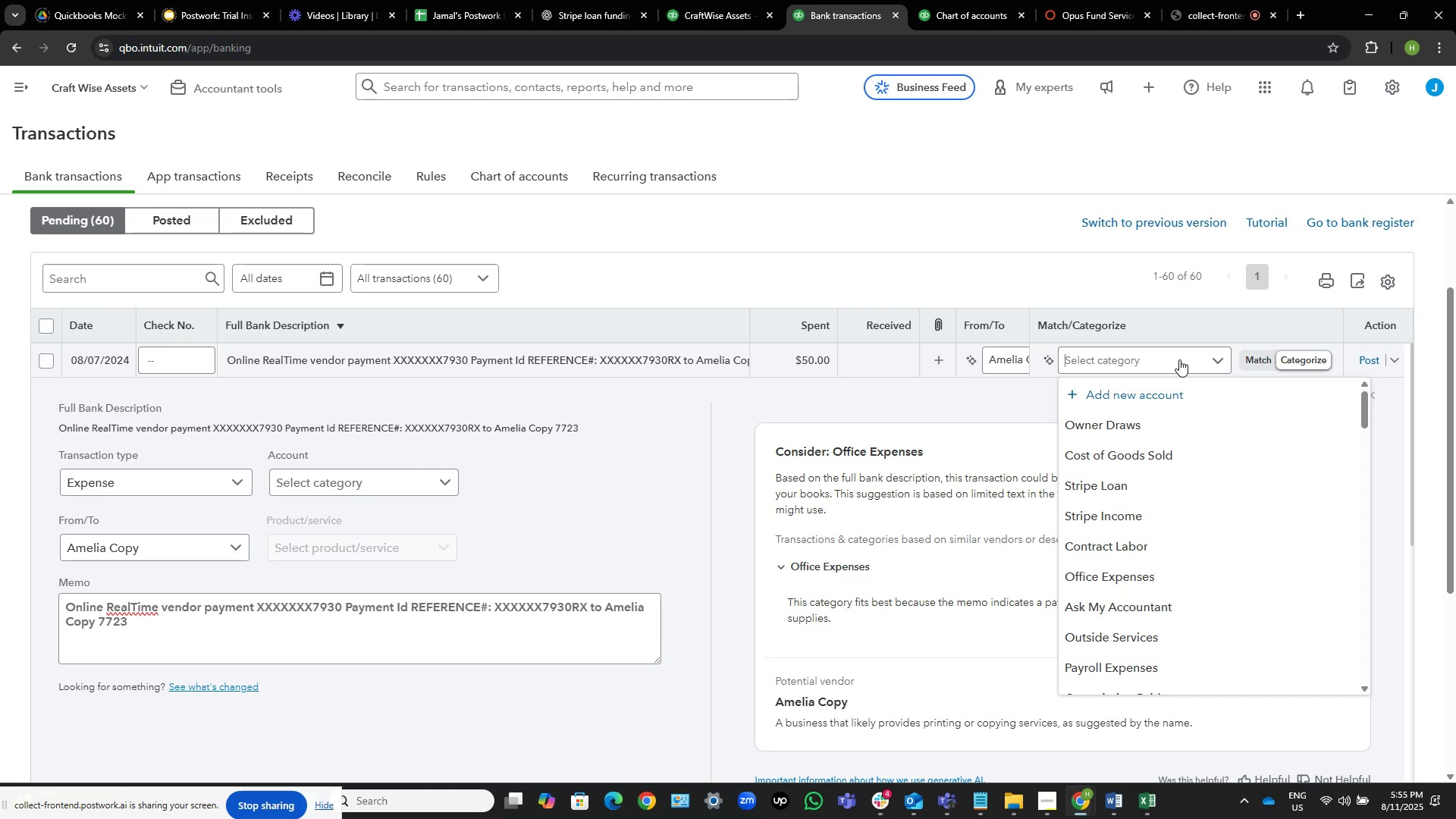 
key(Backspace)
type(imra)
 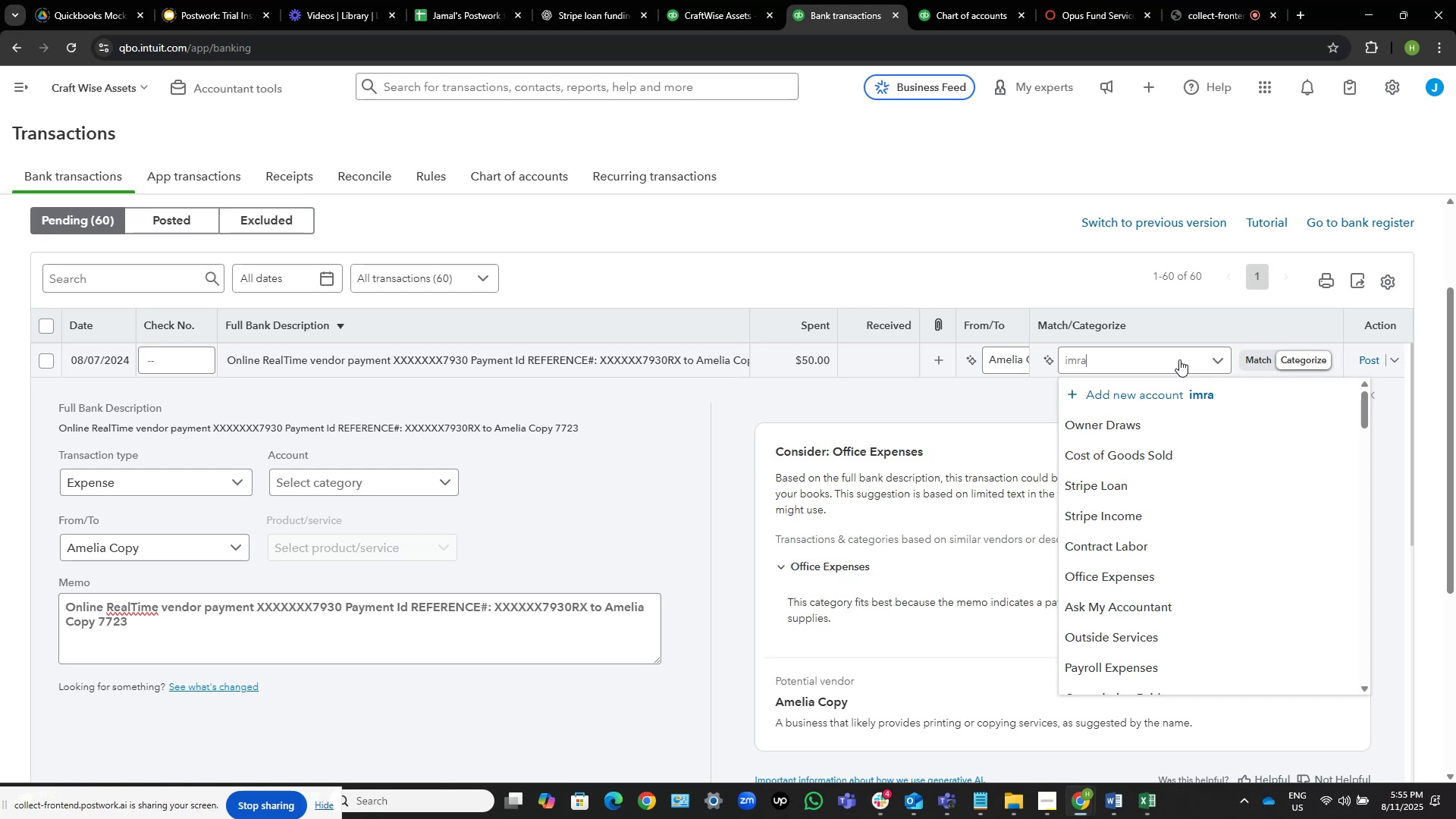 
hold_key(key=Backspace, duration=0.74)
 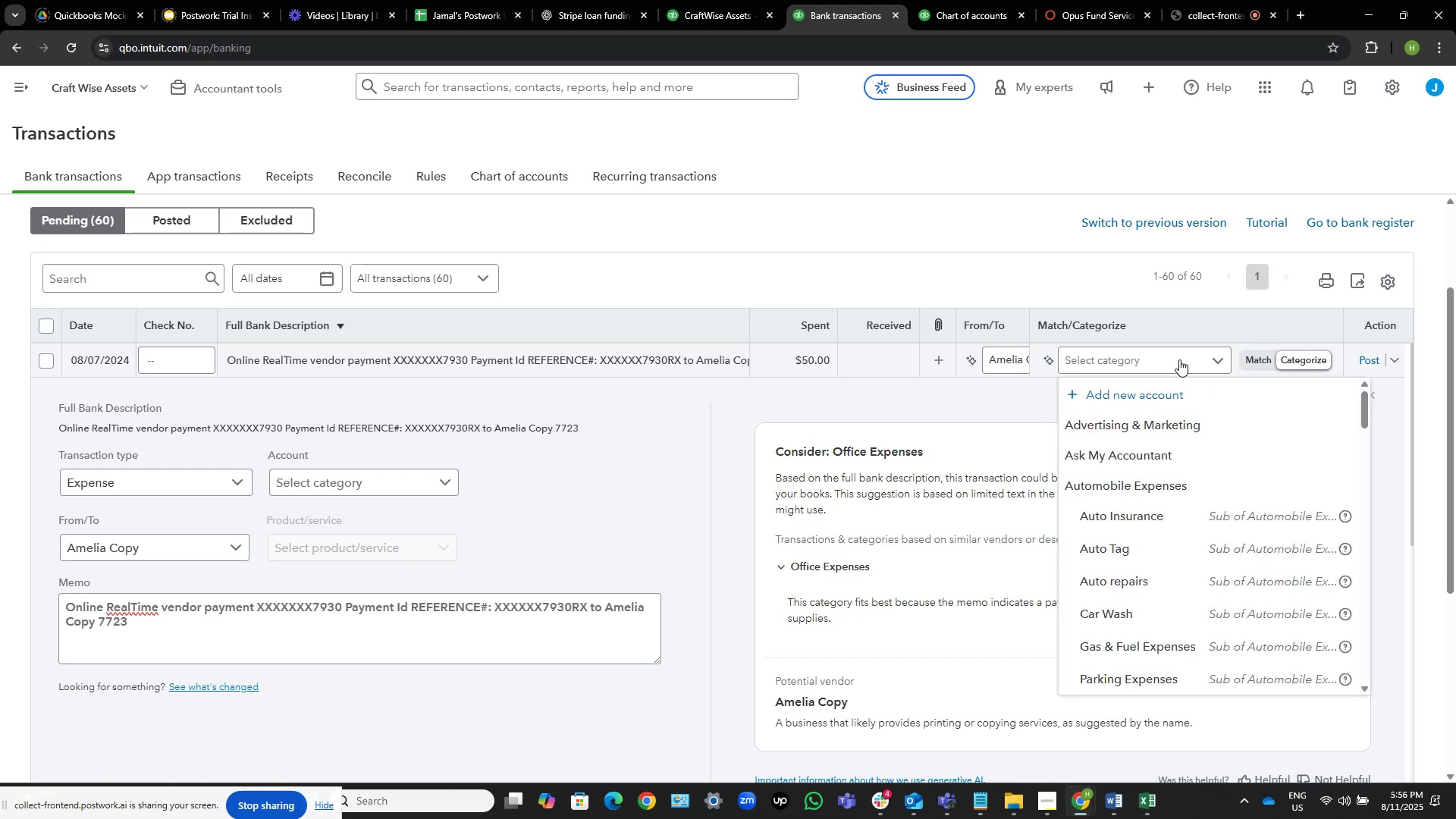 
wait(6.34)
 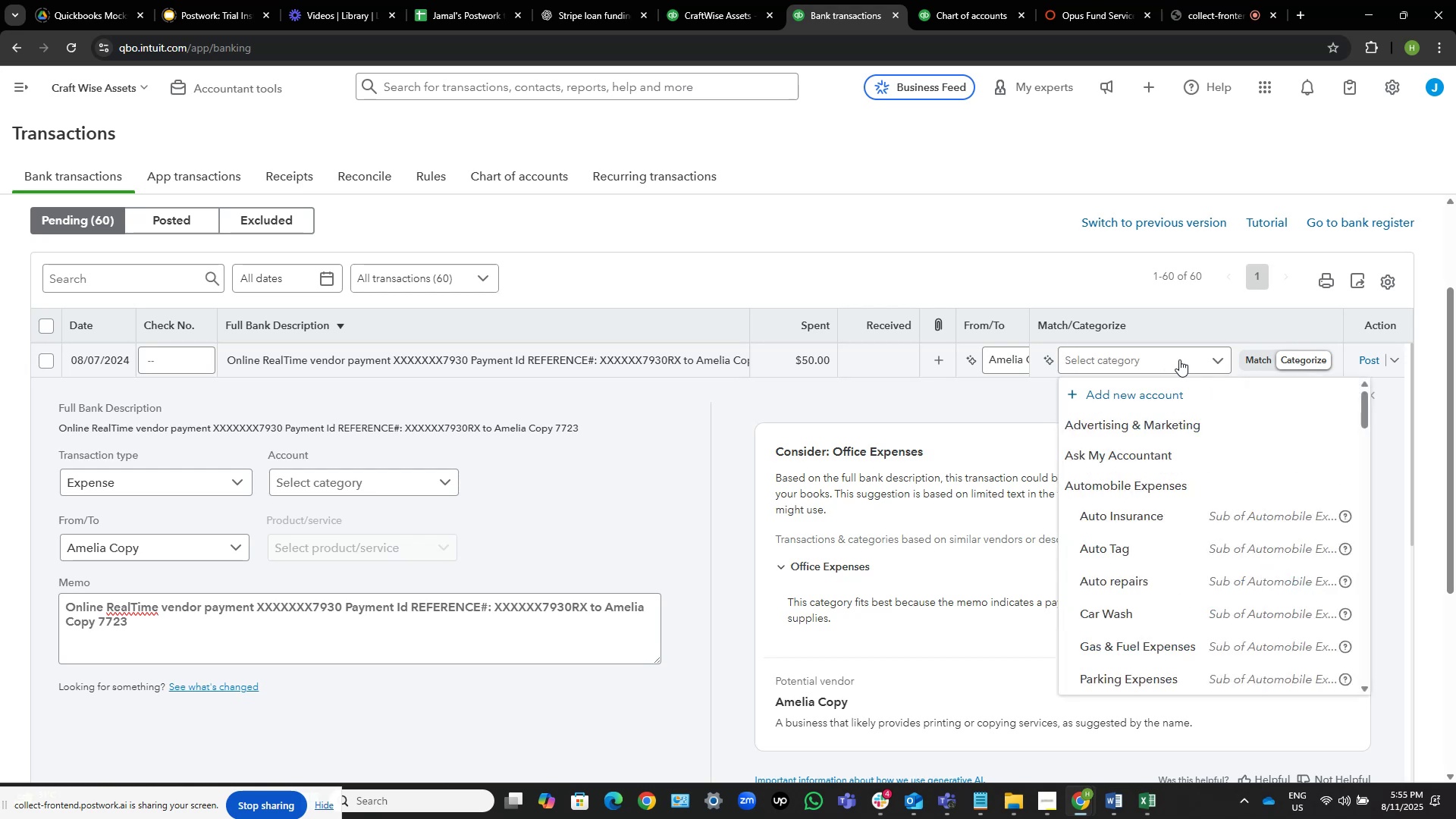 
type(as)
 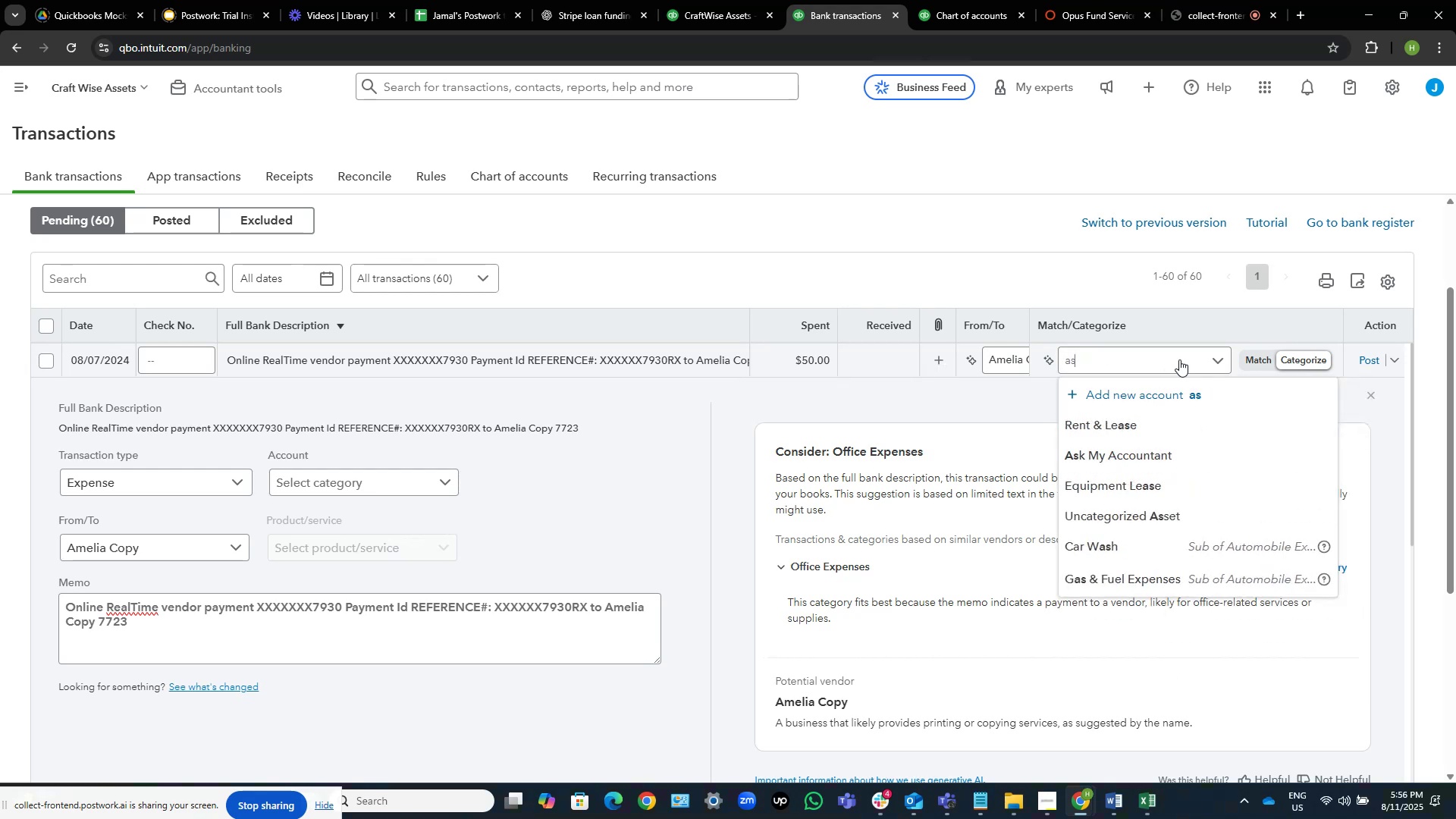 
hold_key(key=Backspace, duration=0.62)
 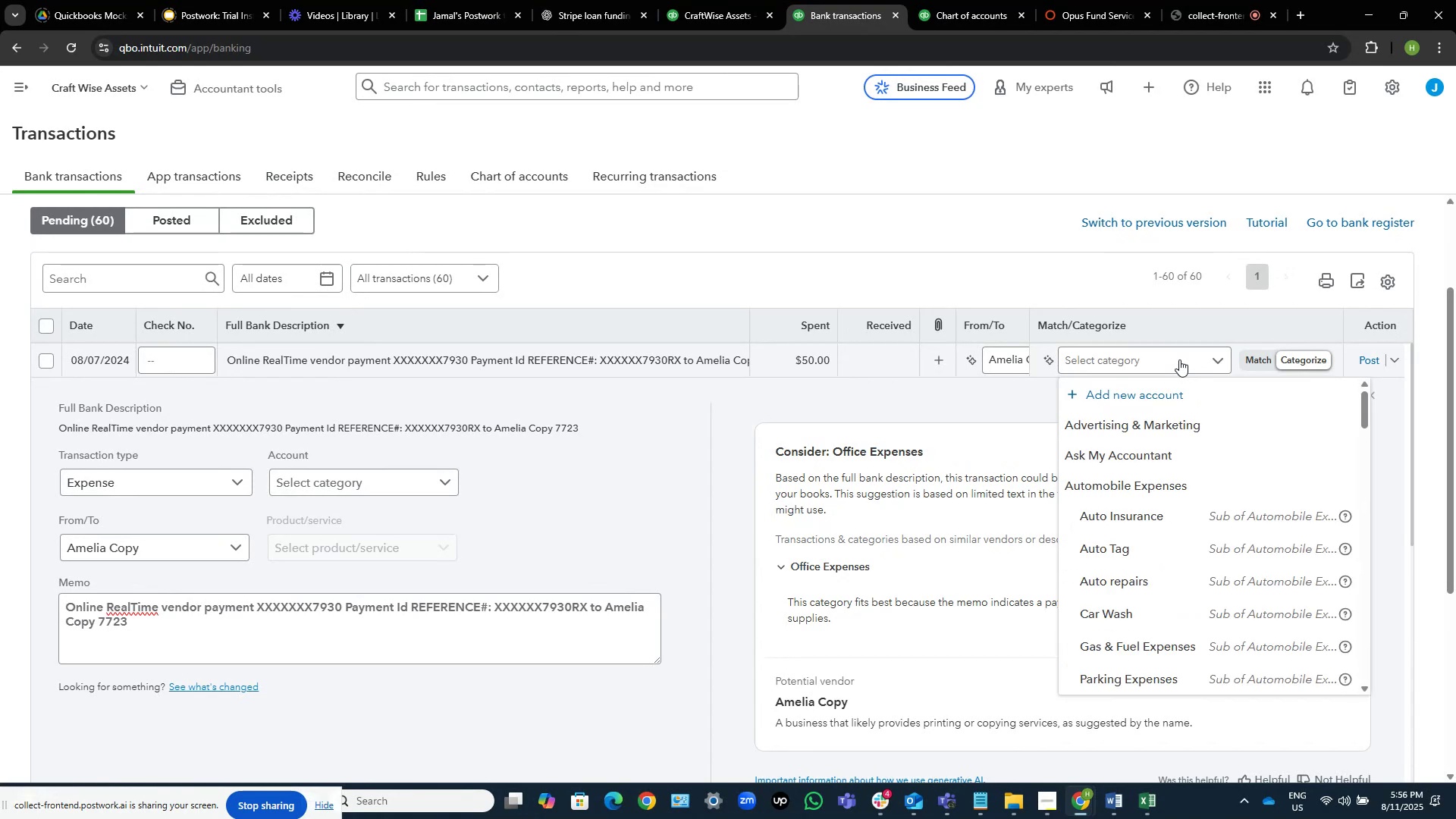 
left_click([1053, 136])
 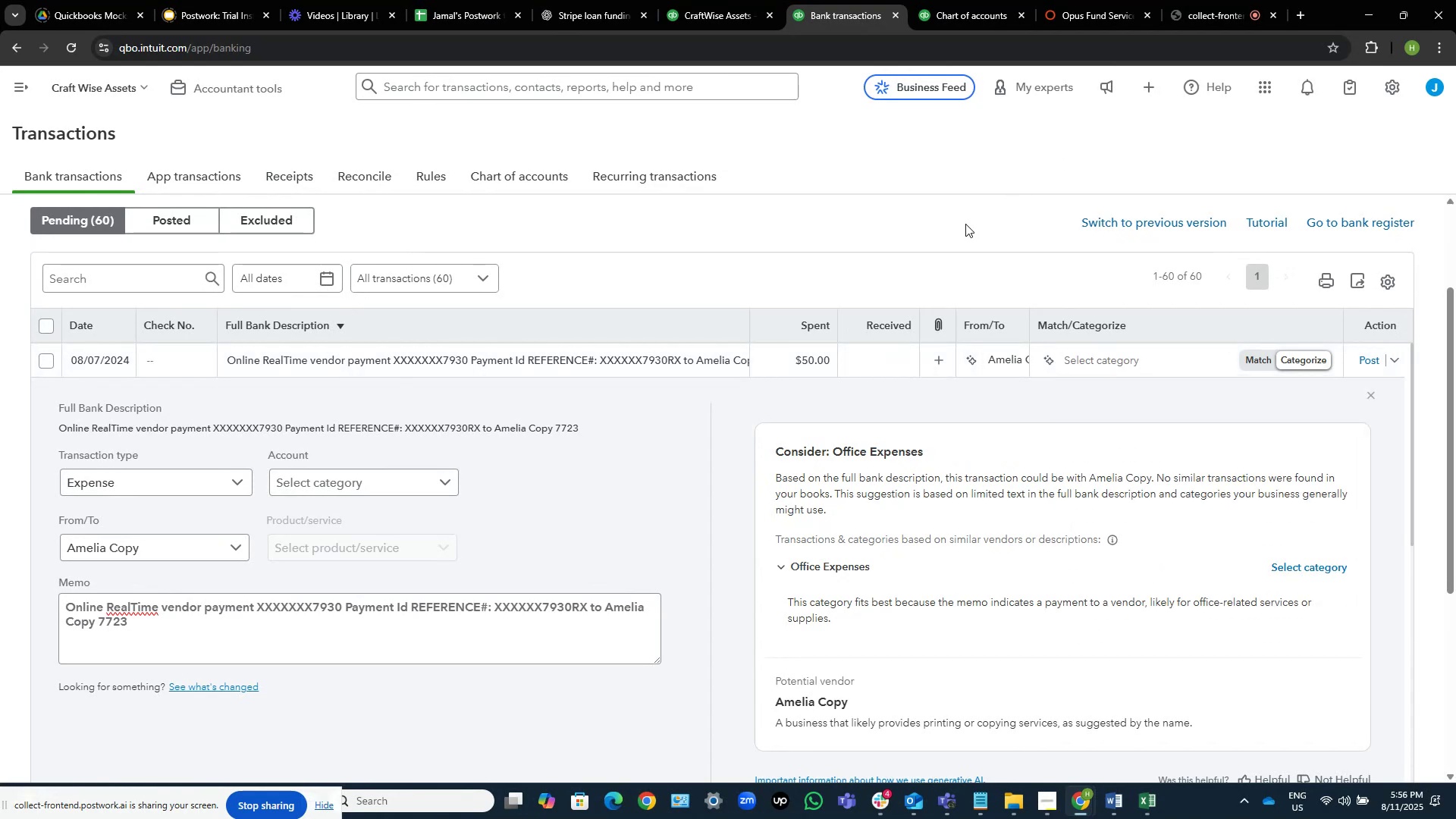 
scroll: coordinate [914, 292], scroll_direction: down, amount: 2.0
 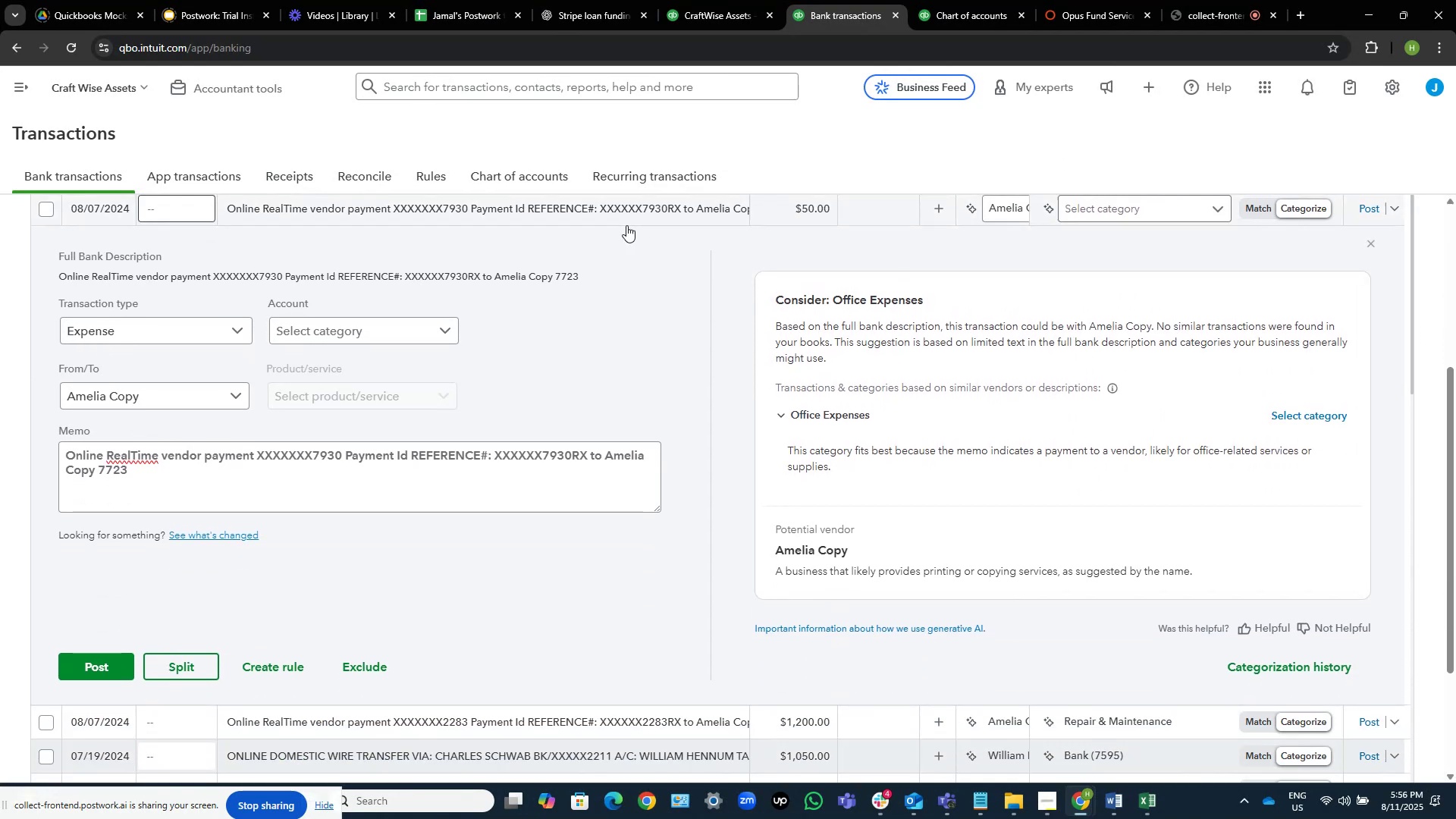 
scroll: coordinate [607, 235], scroll_direction: up, amount: 1.0
 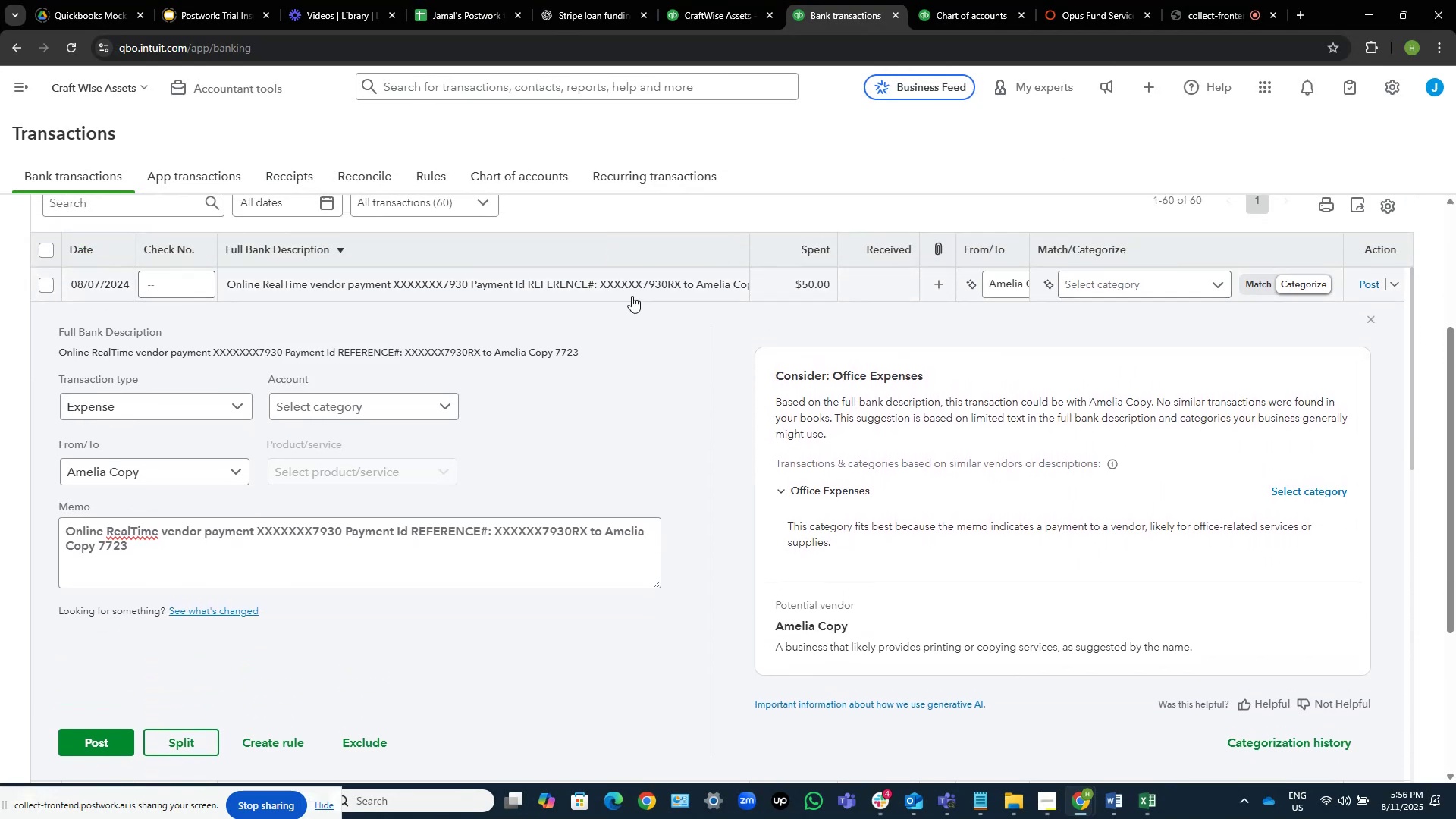 
left_click([631, 289])
 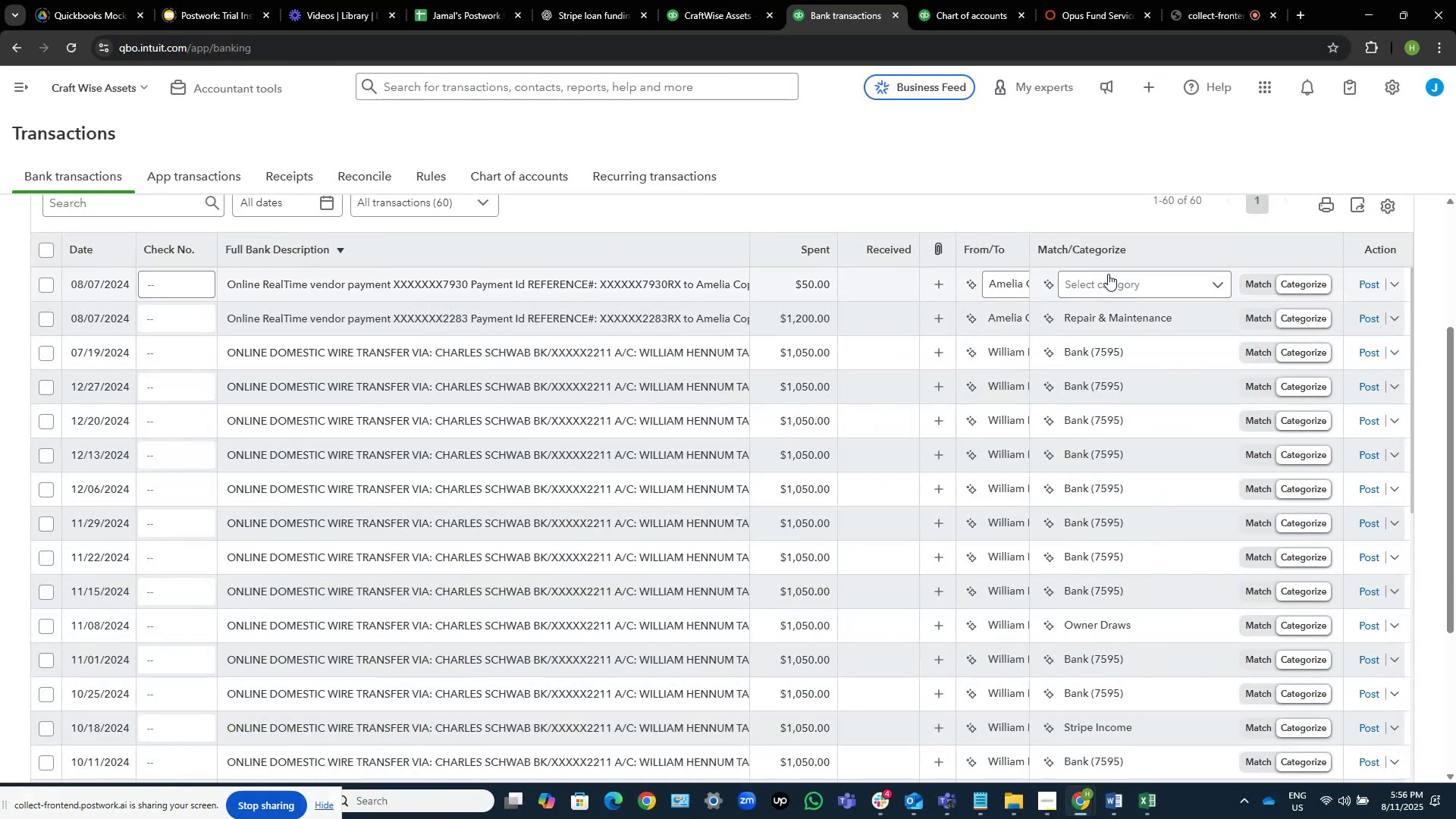 
left_click([1145, 279])
 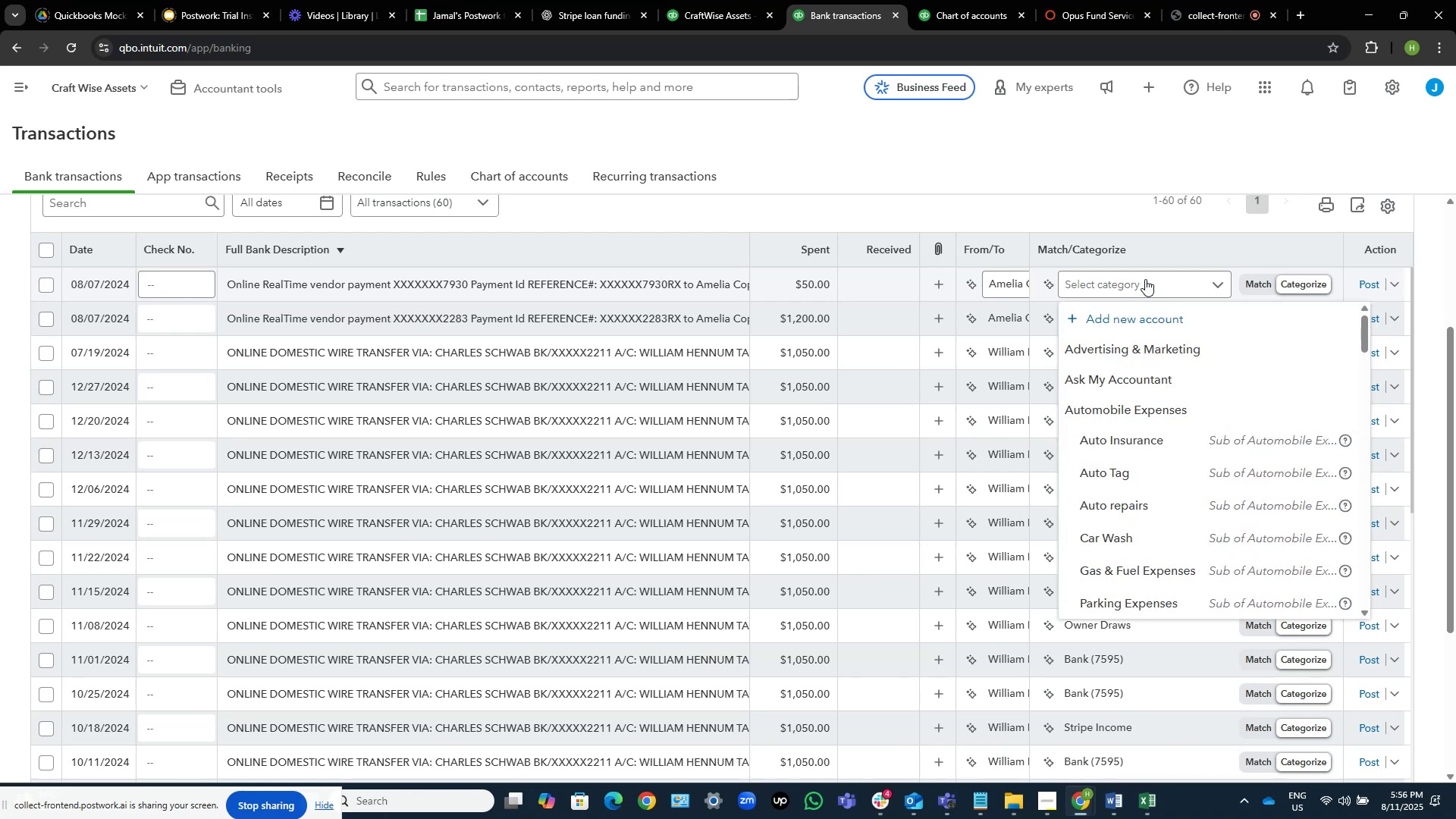 
type(comm)
 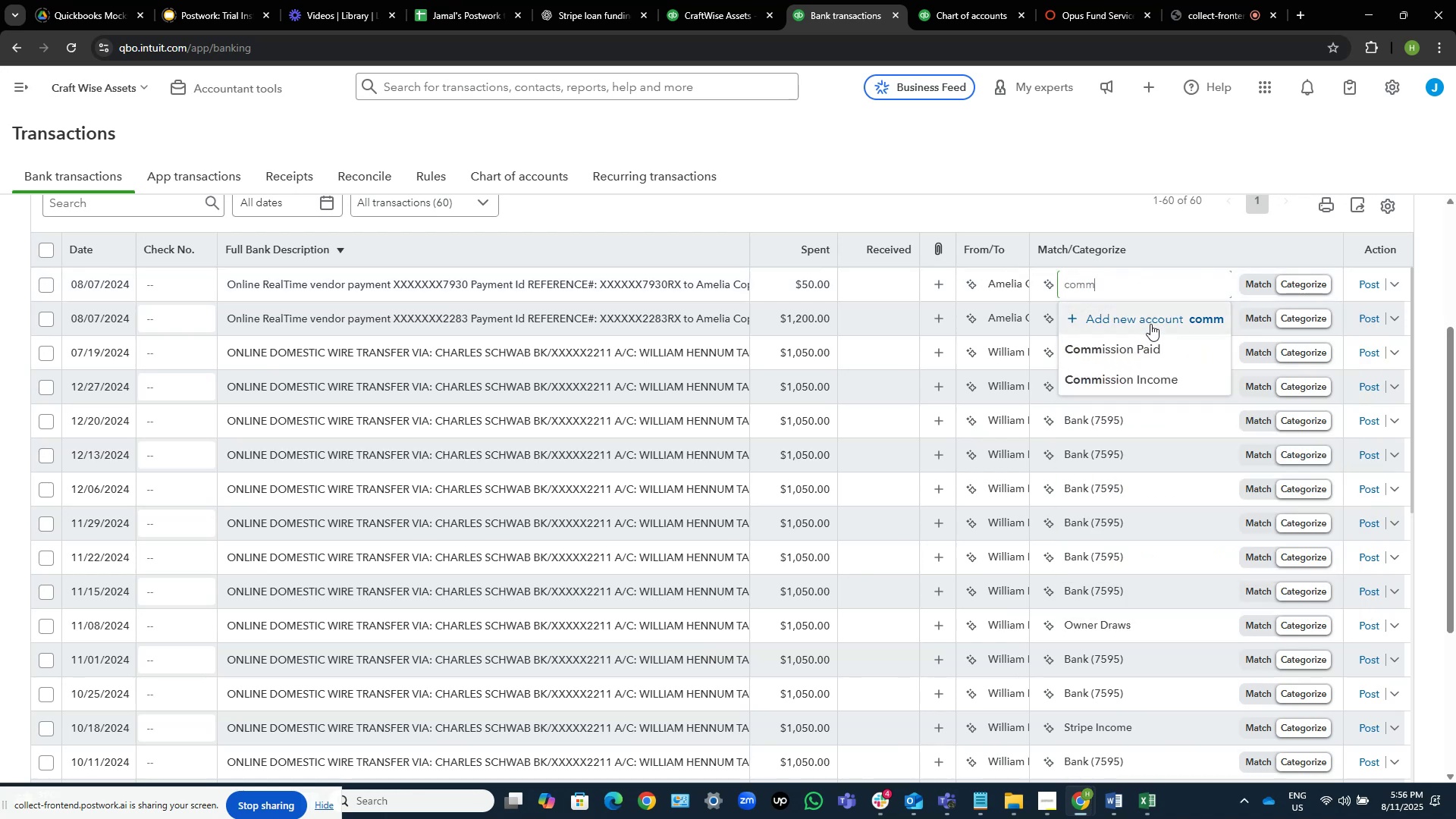 
left_click([1156, 347])
 